 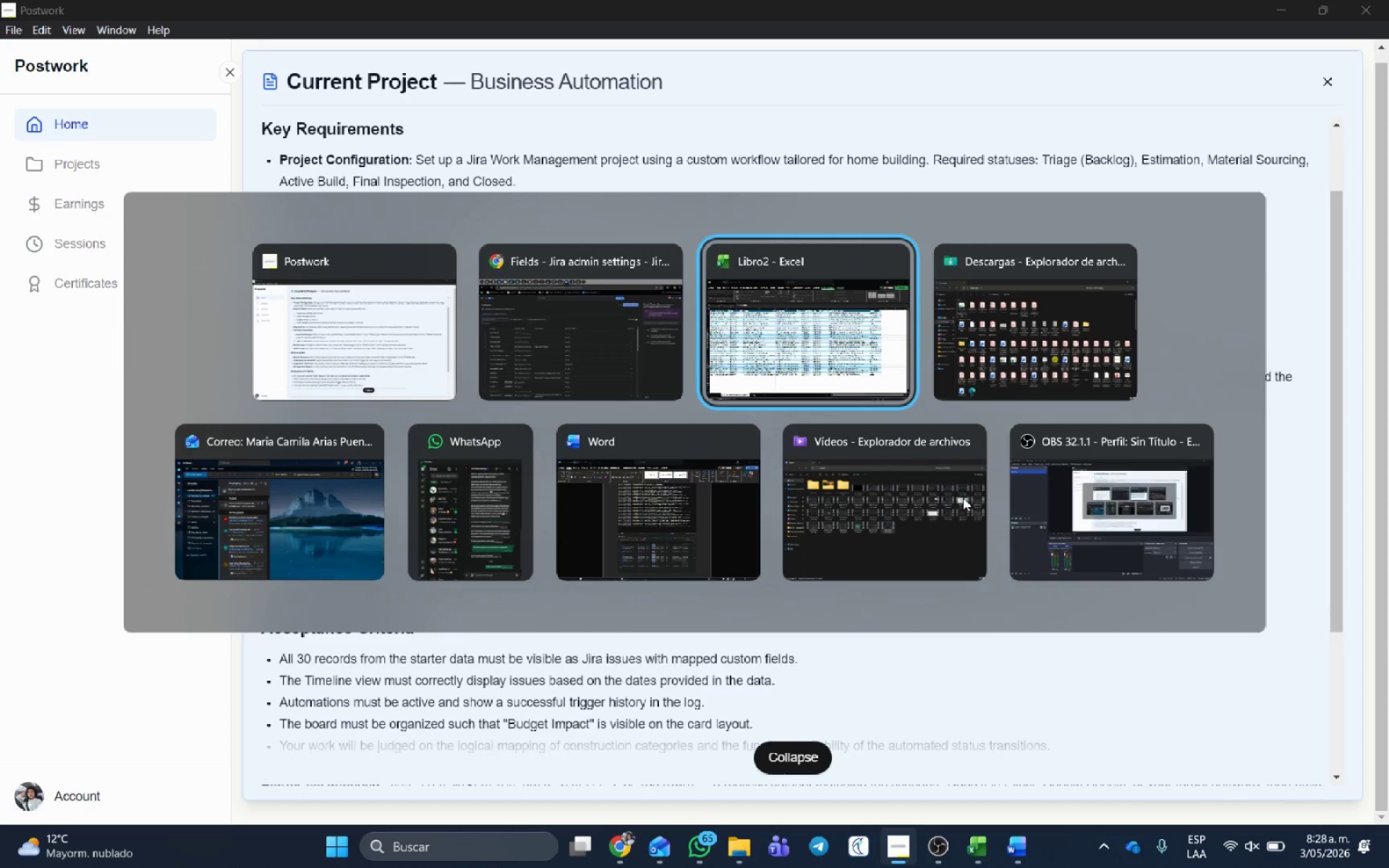 
left_click([835, 244])
 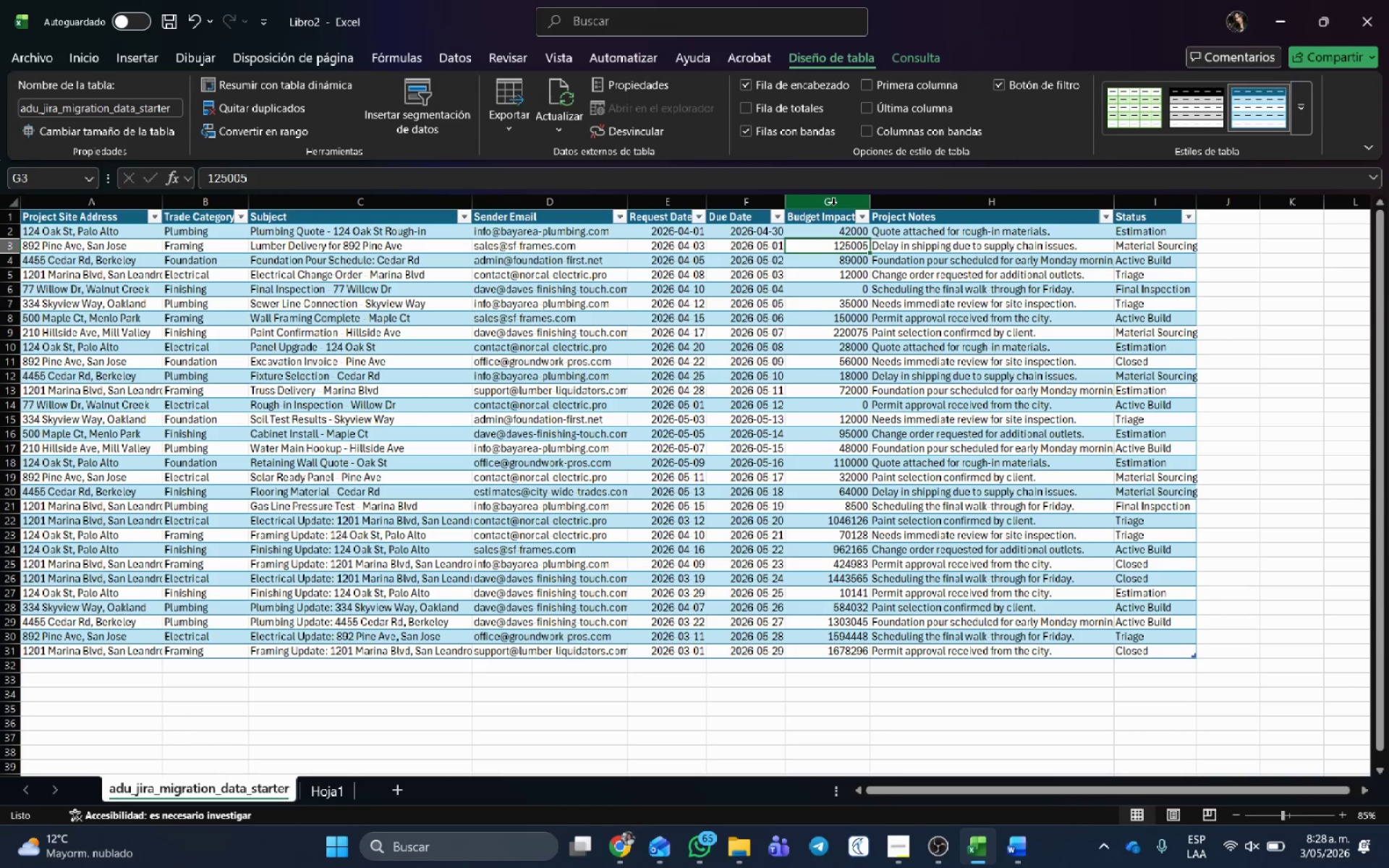 
left_click([831, 201])
 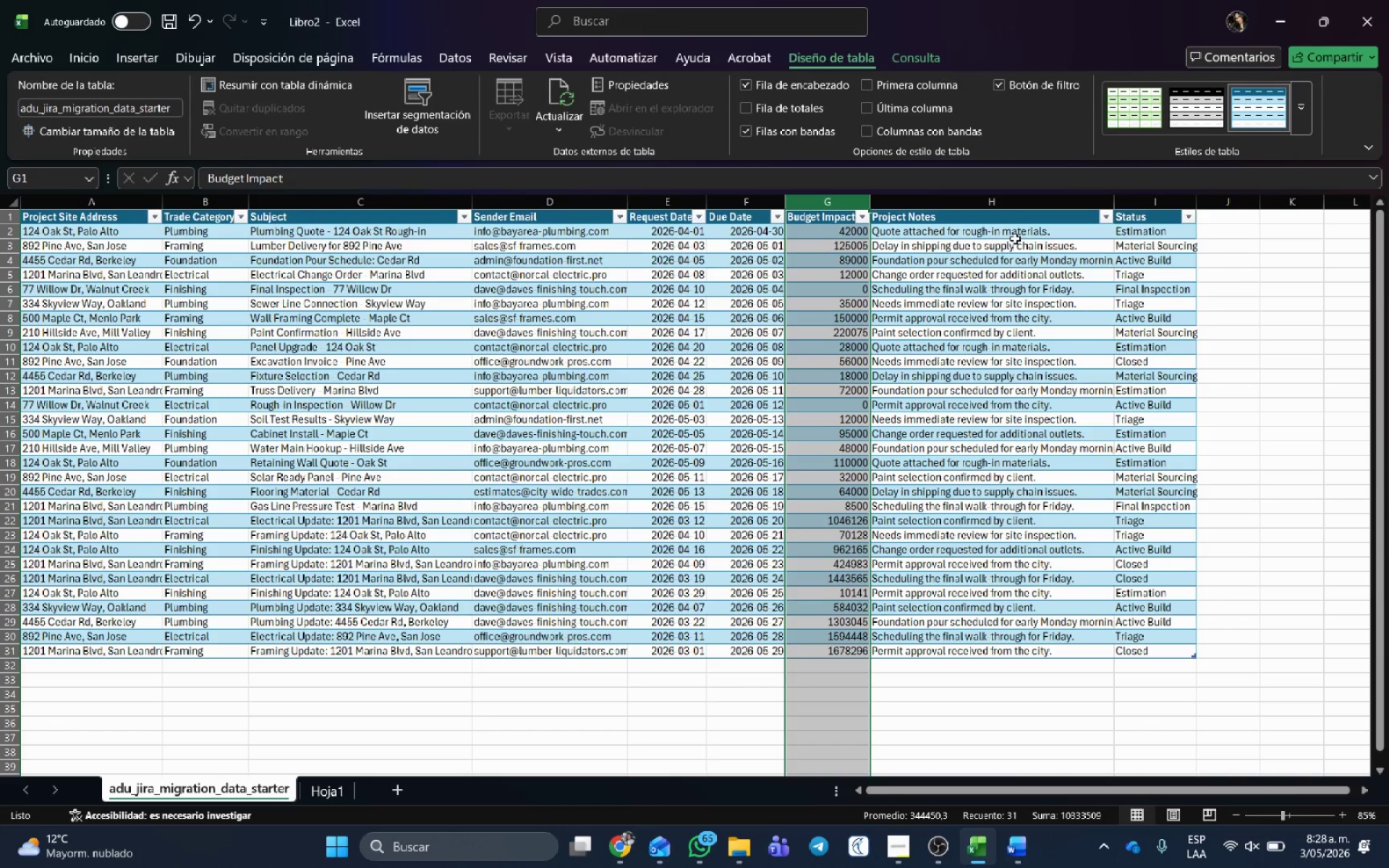 
left_click([1015, 230])
 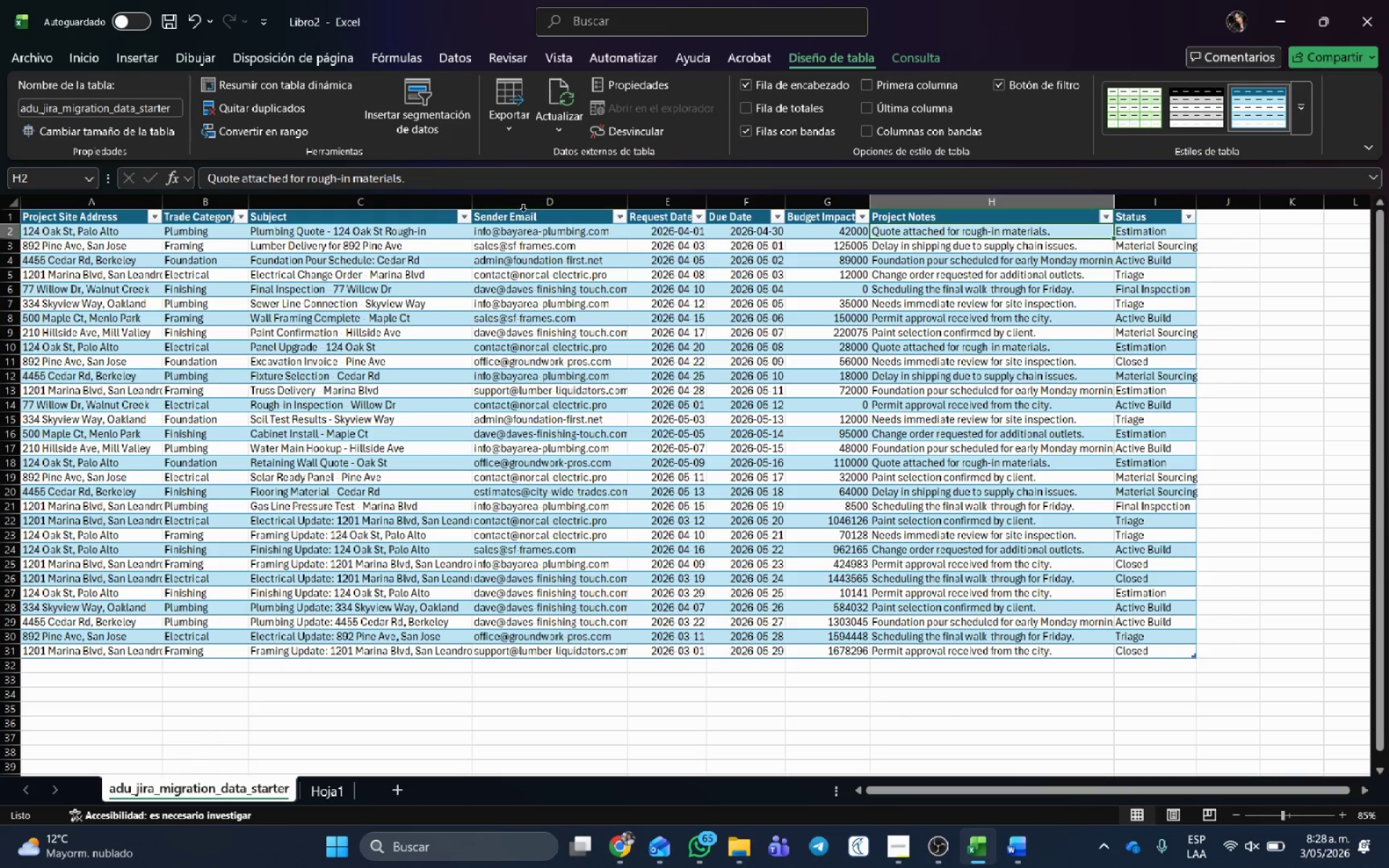 
left_click([525, 209])
 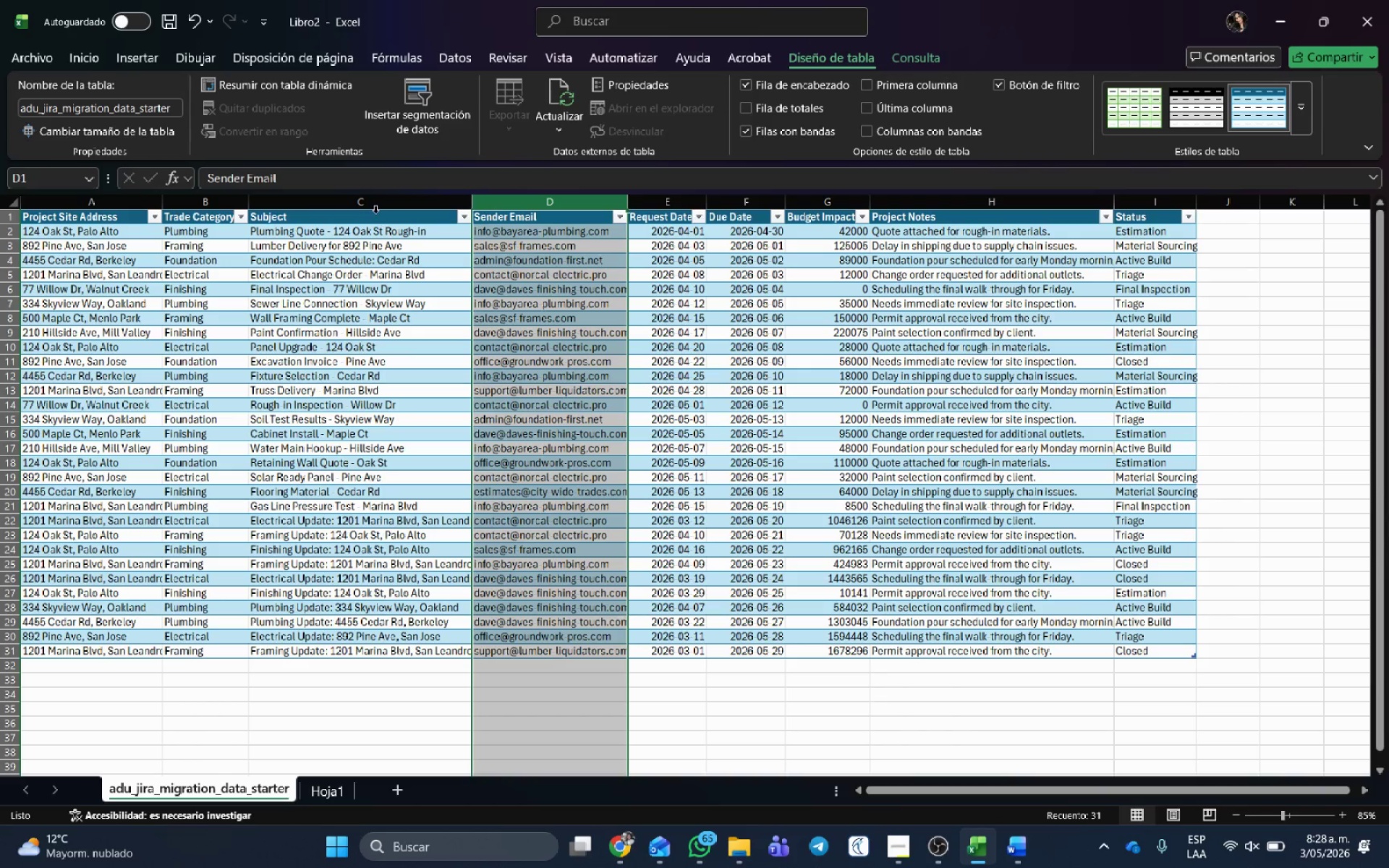 
left_click([375, 213])
 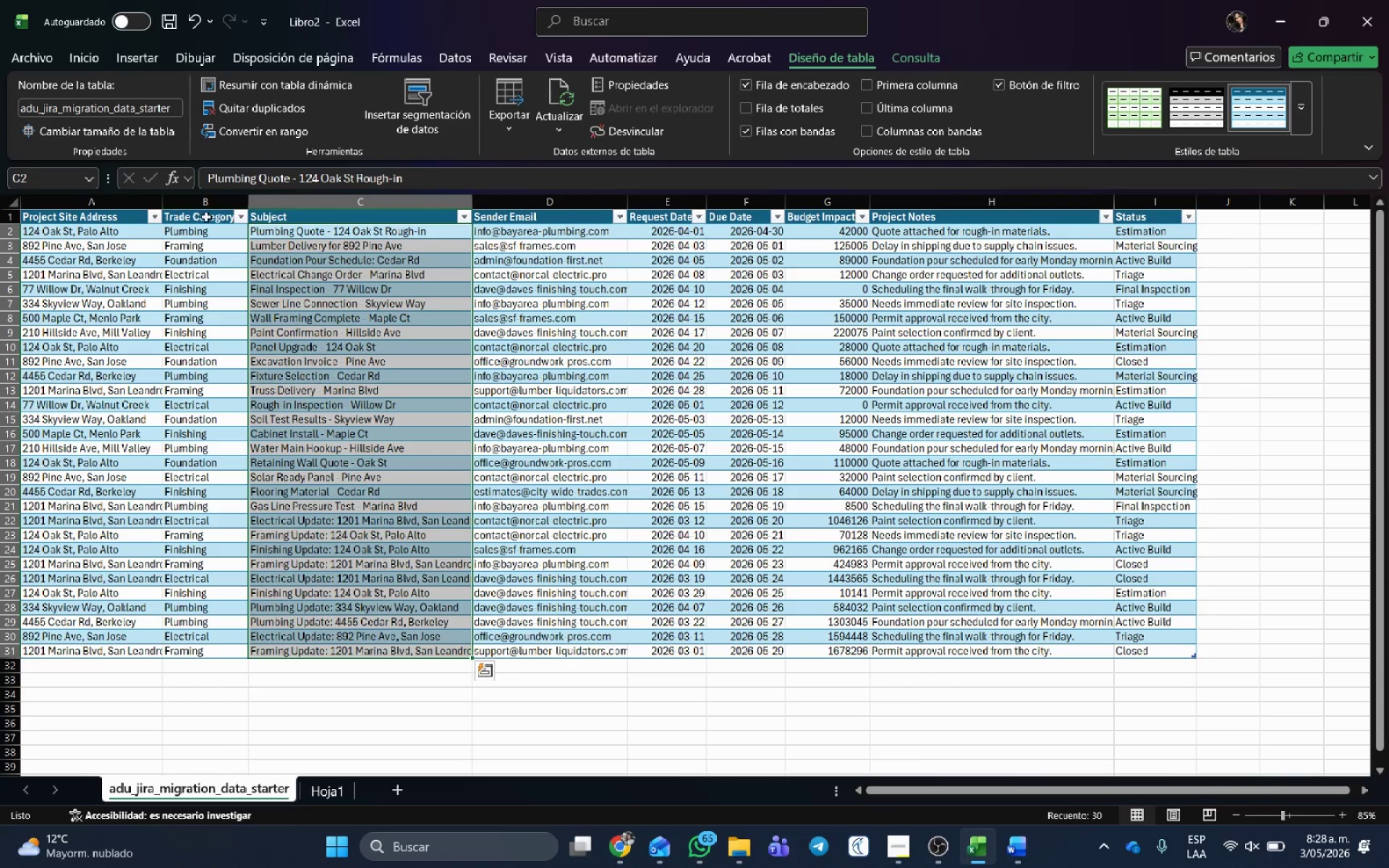 
left_click([207, 219])
 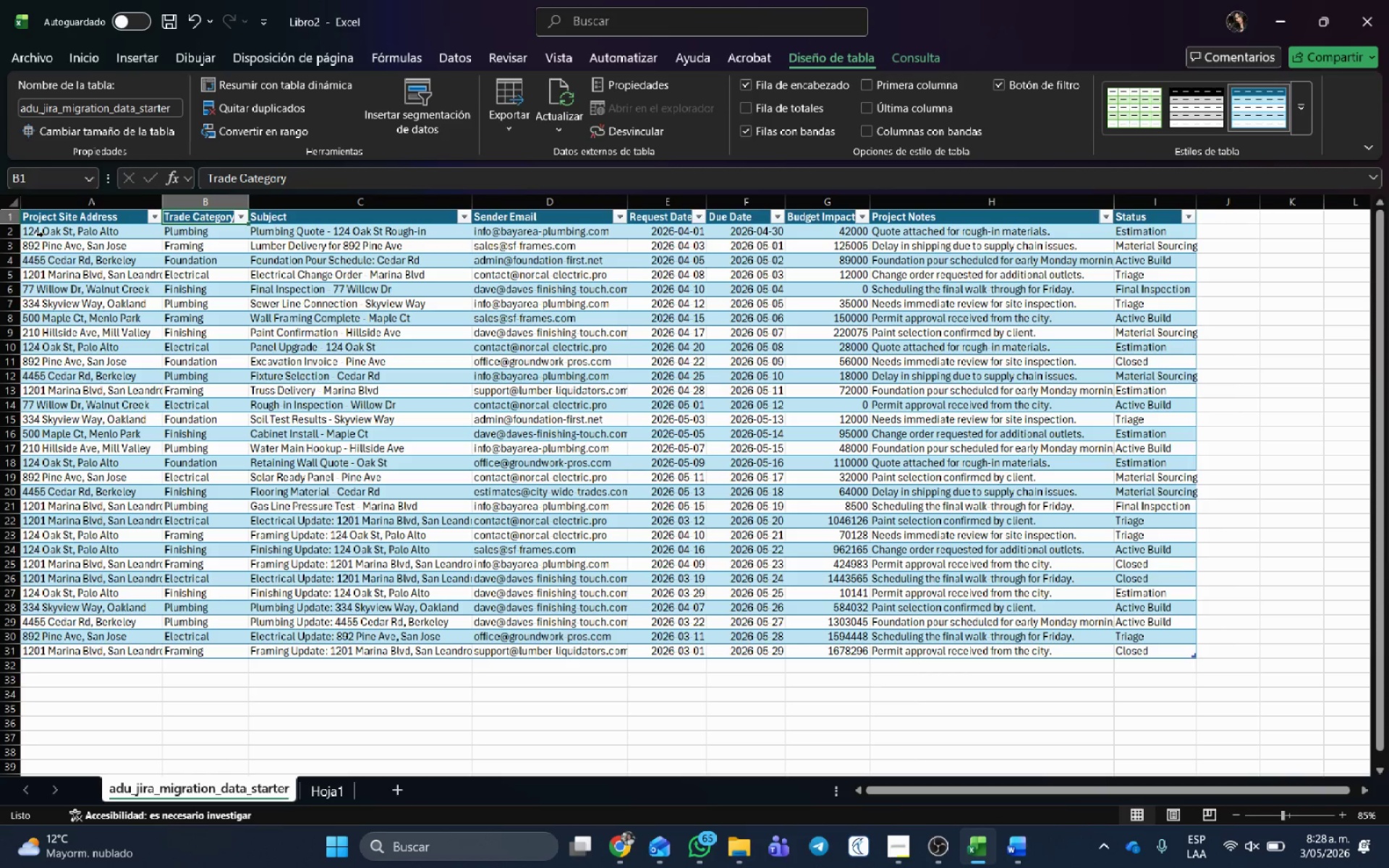 
left_click([63, 218])
 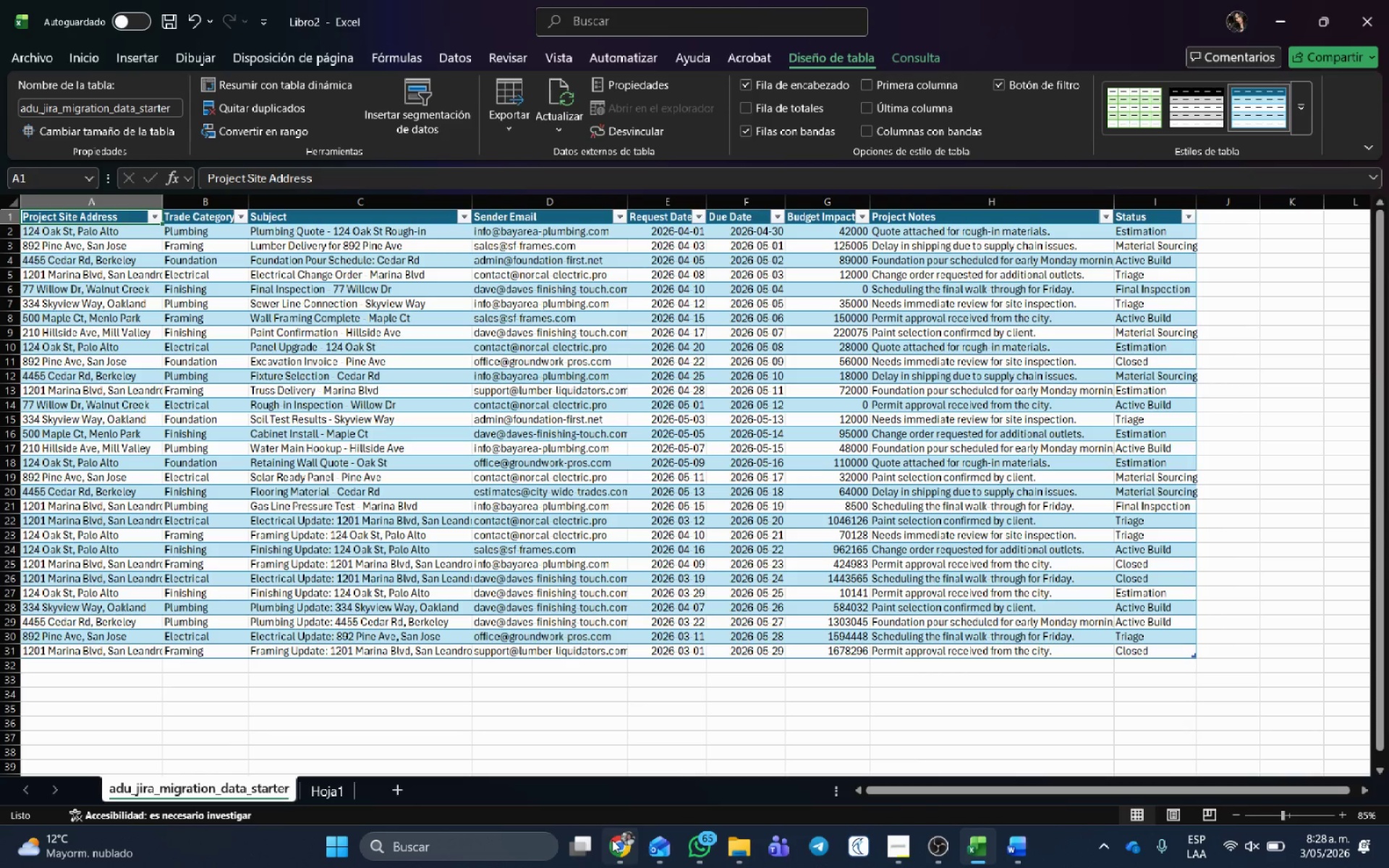 
left_click([608, 841])
 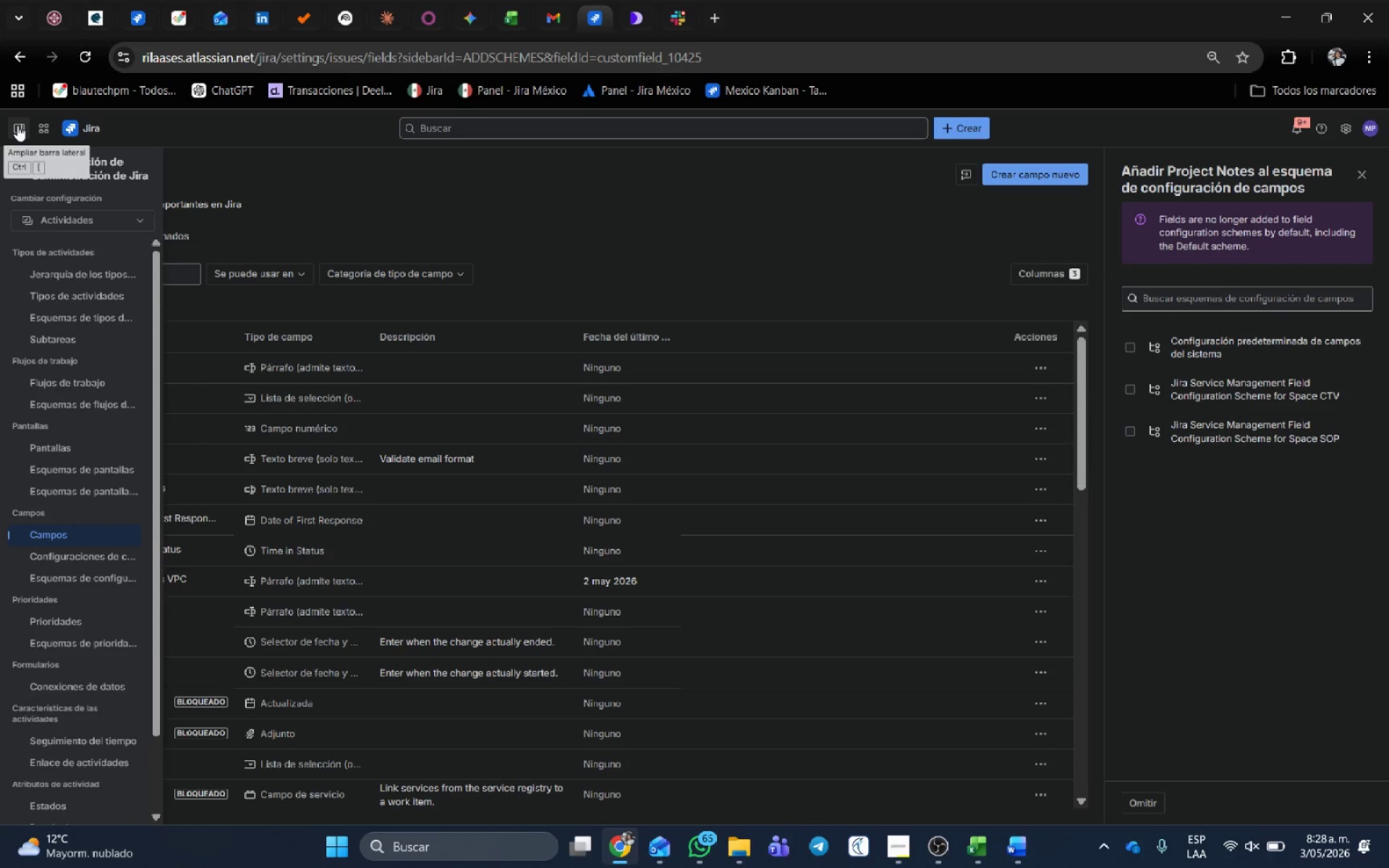 
left_click([12, 170])
 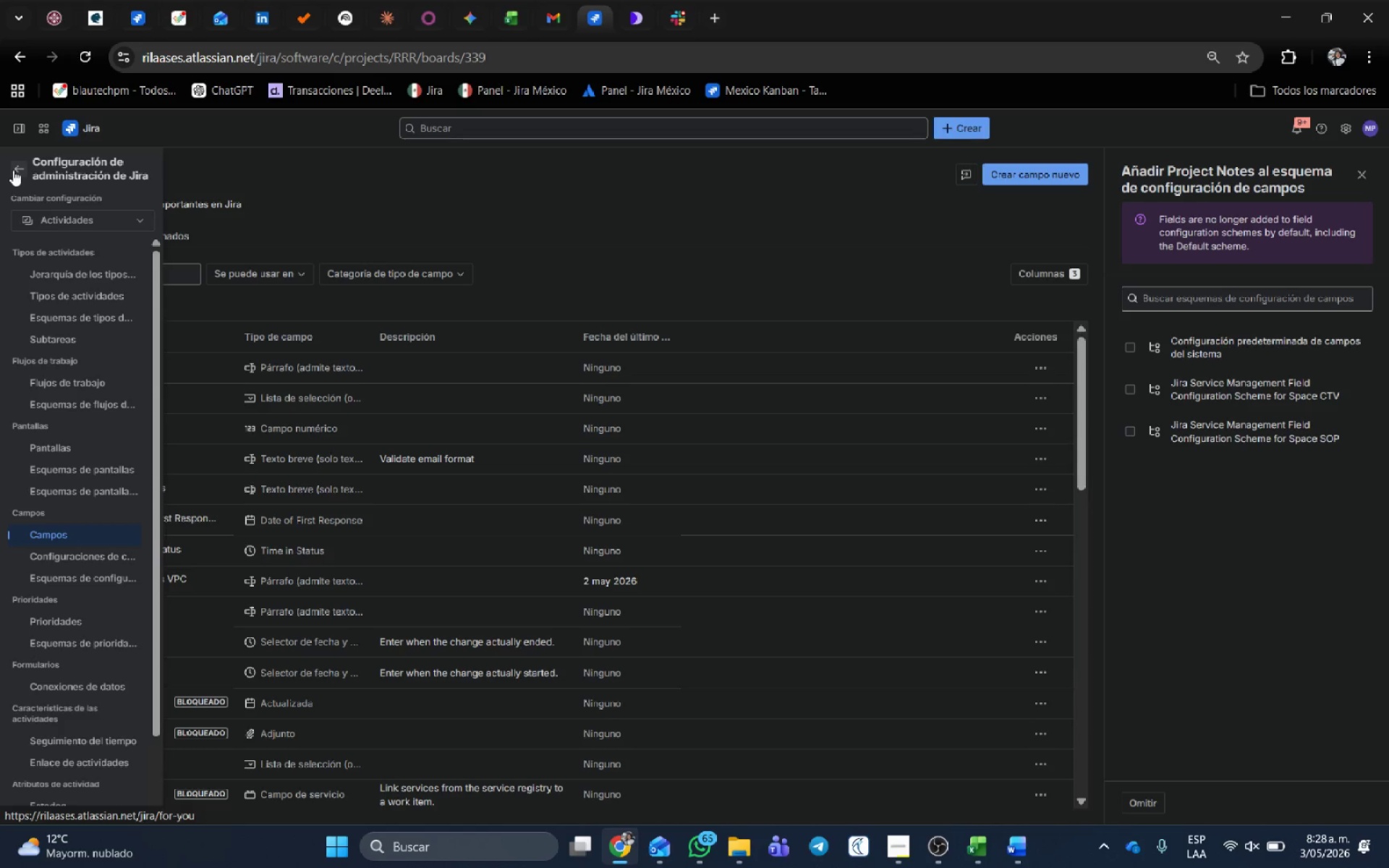 
mouse_move([192, 148])
 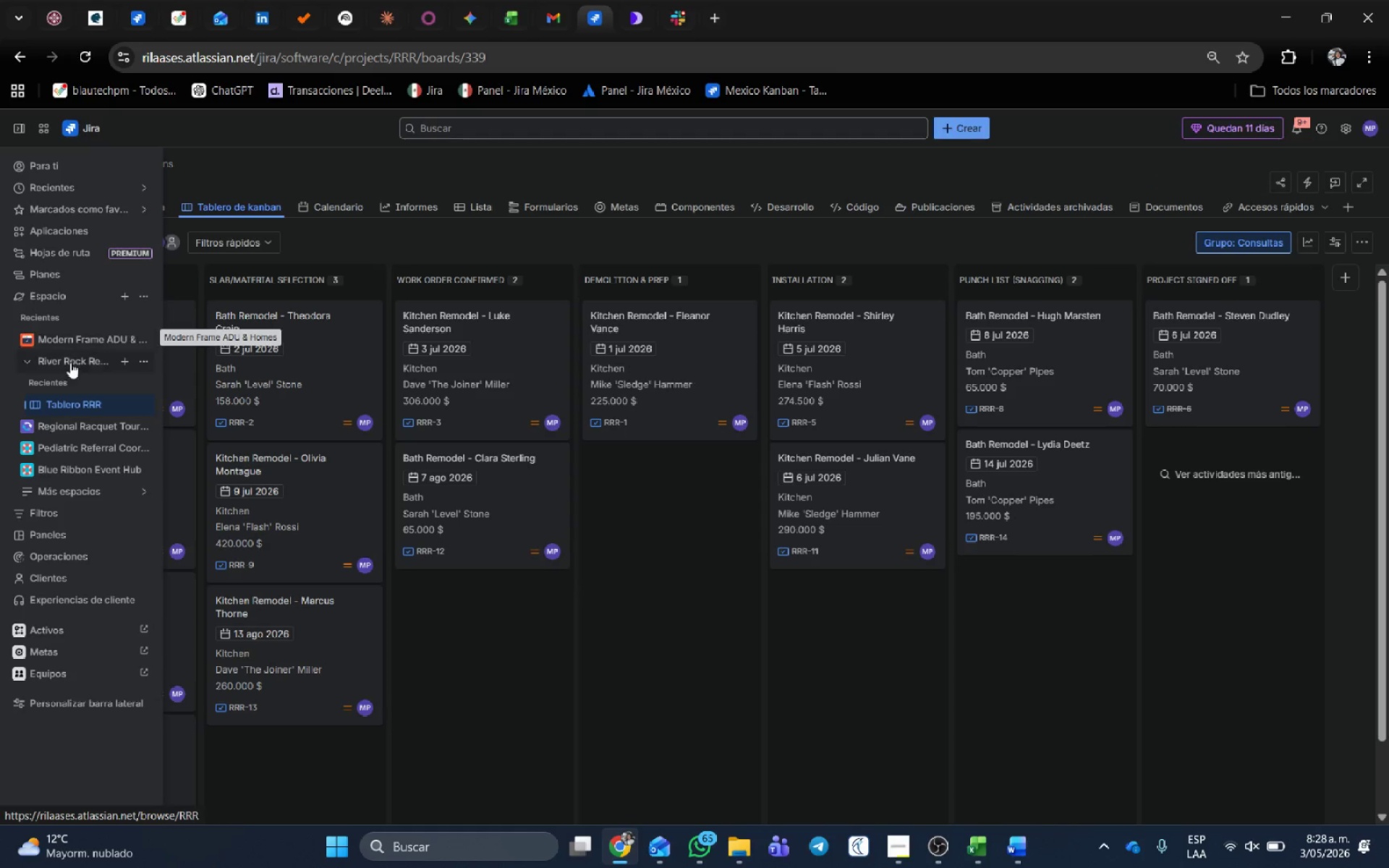 
left_click([64, 343])
 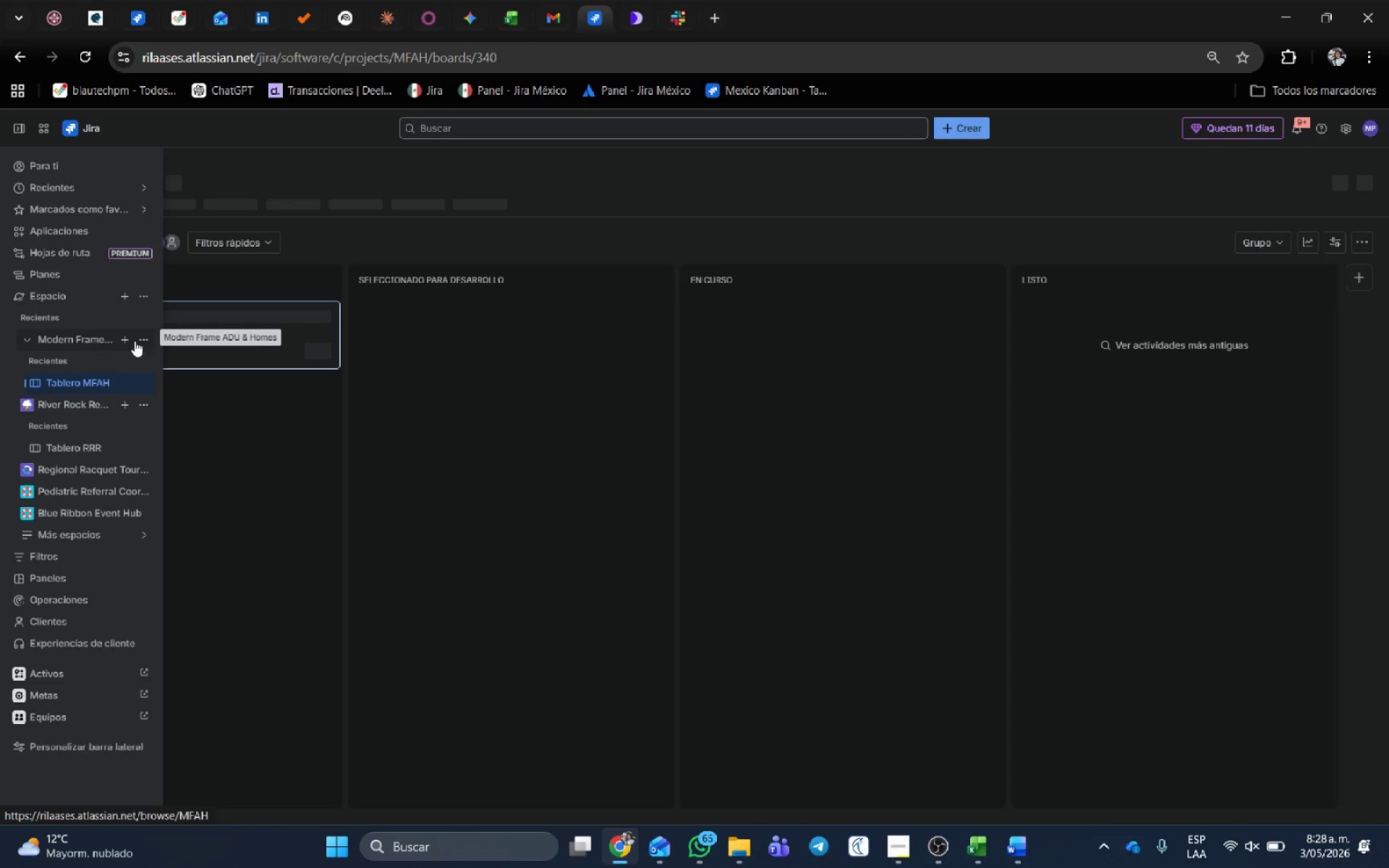 
left_click([139, 342])
 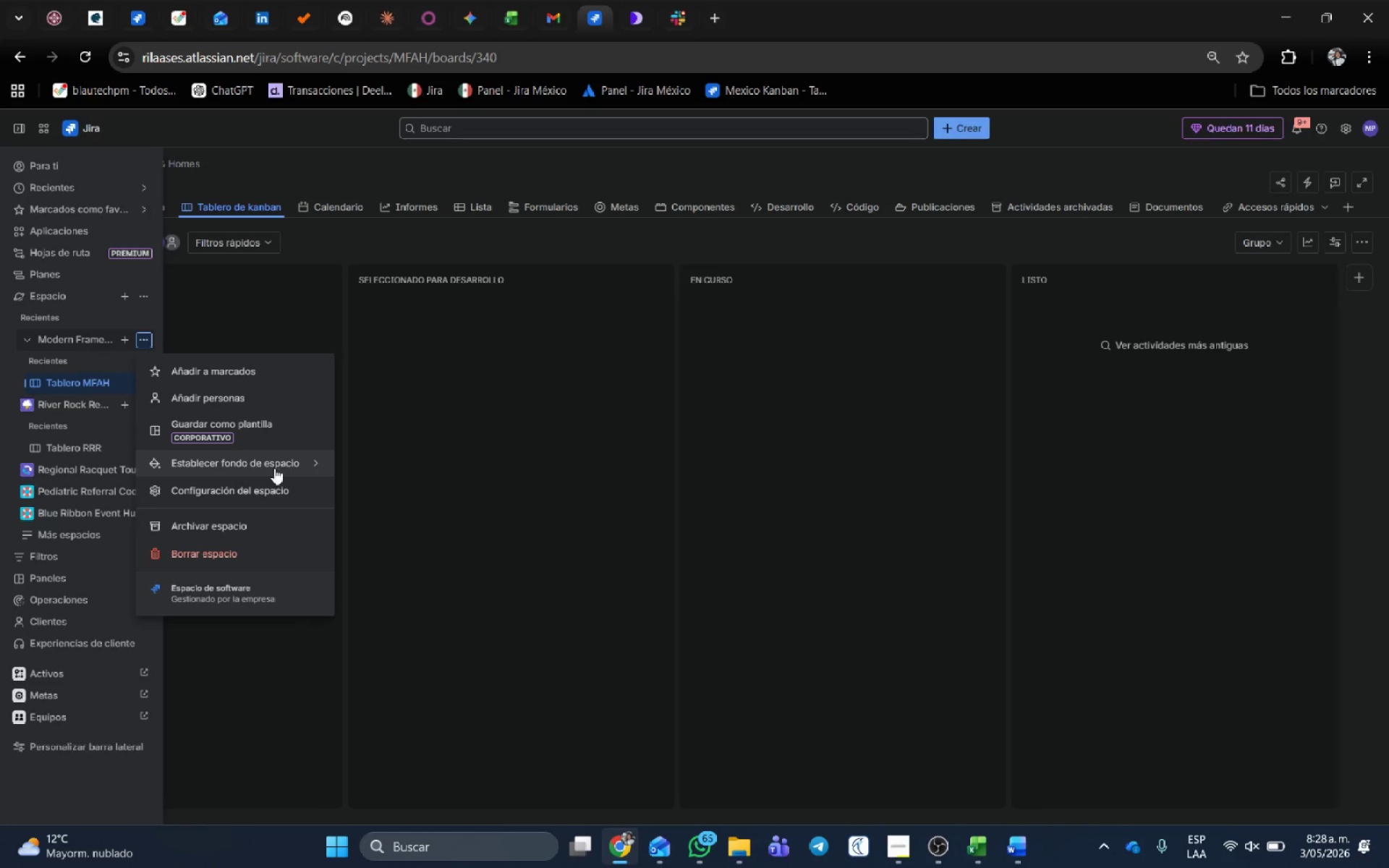 
left_click([268, 499])
 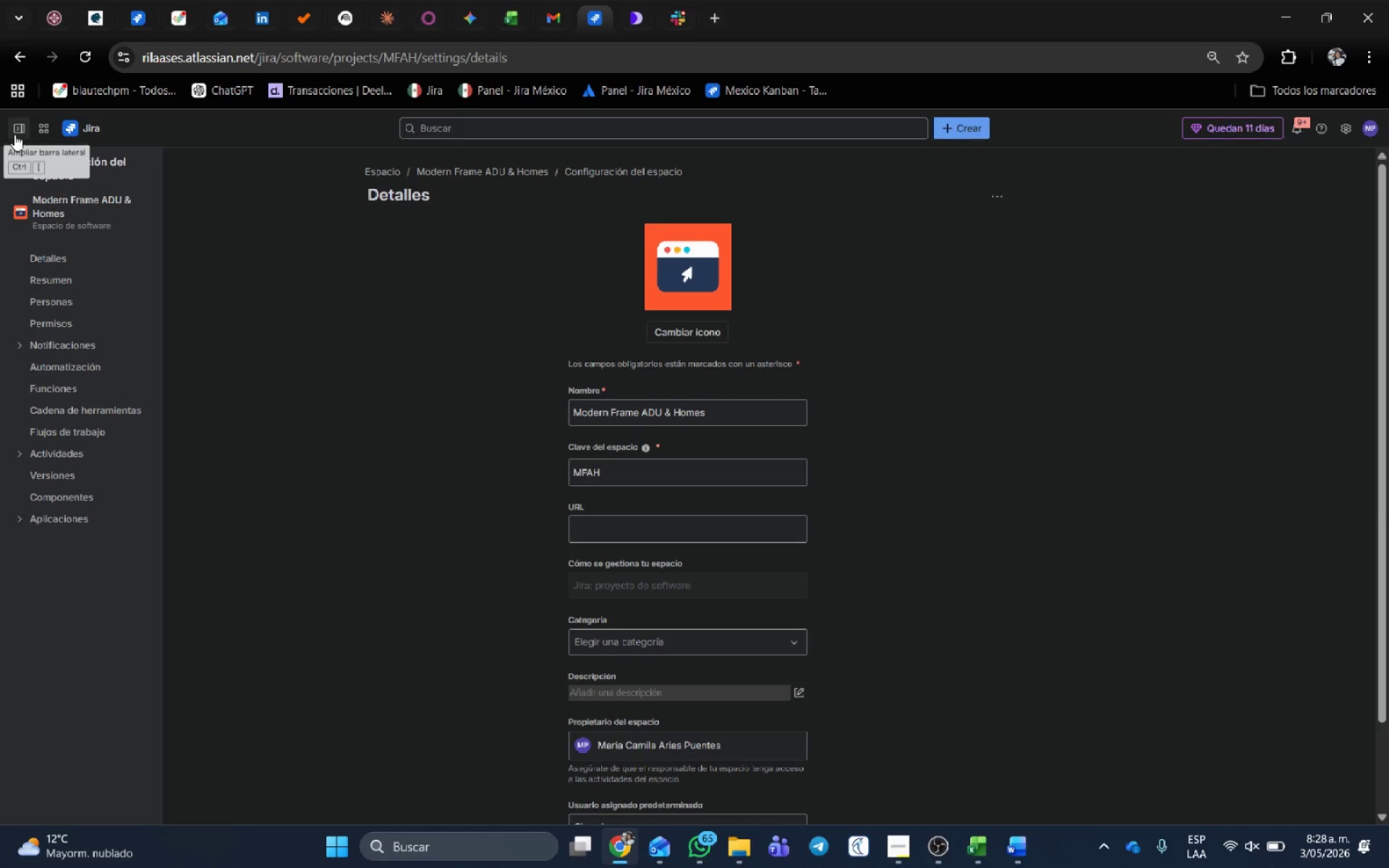 
left_click([38, 367])
 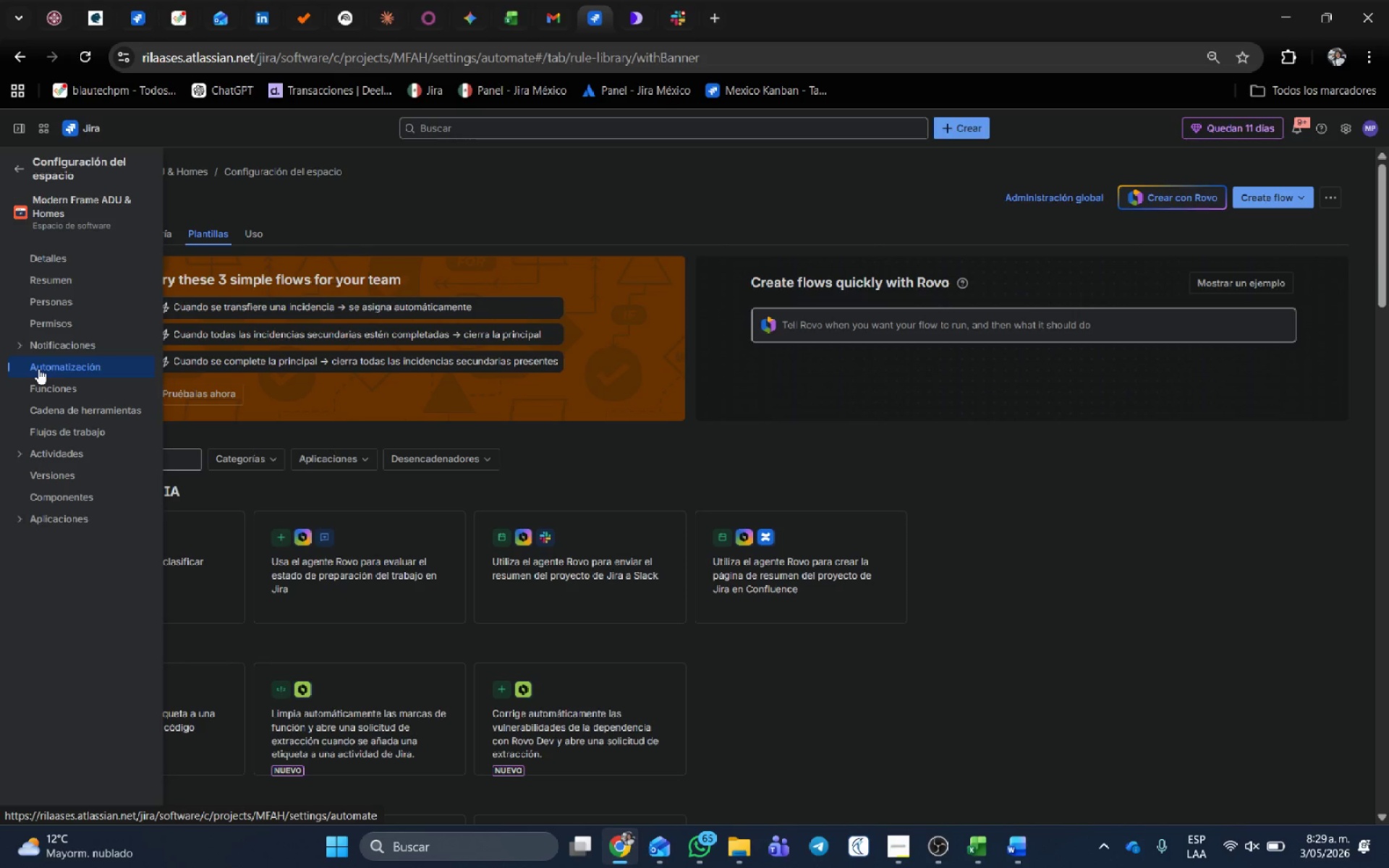 
wait(20.94)
 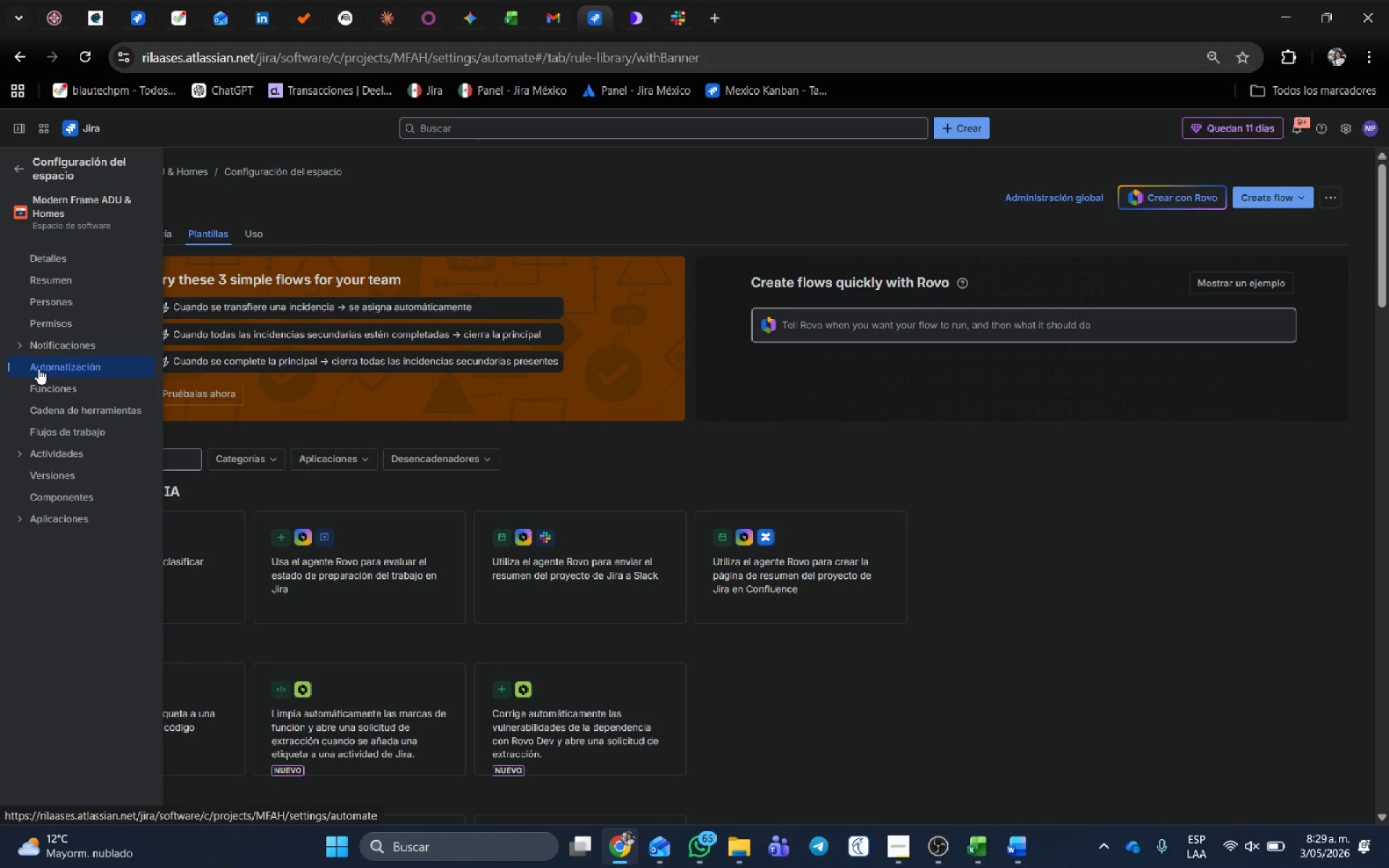 
left_click([1288, 196])
 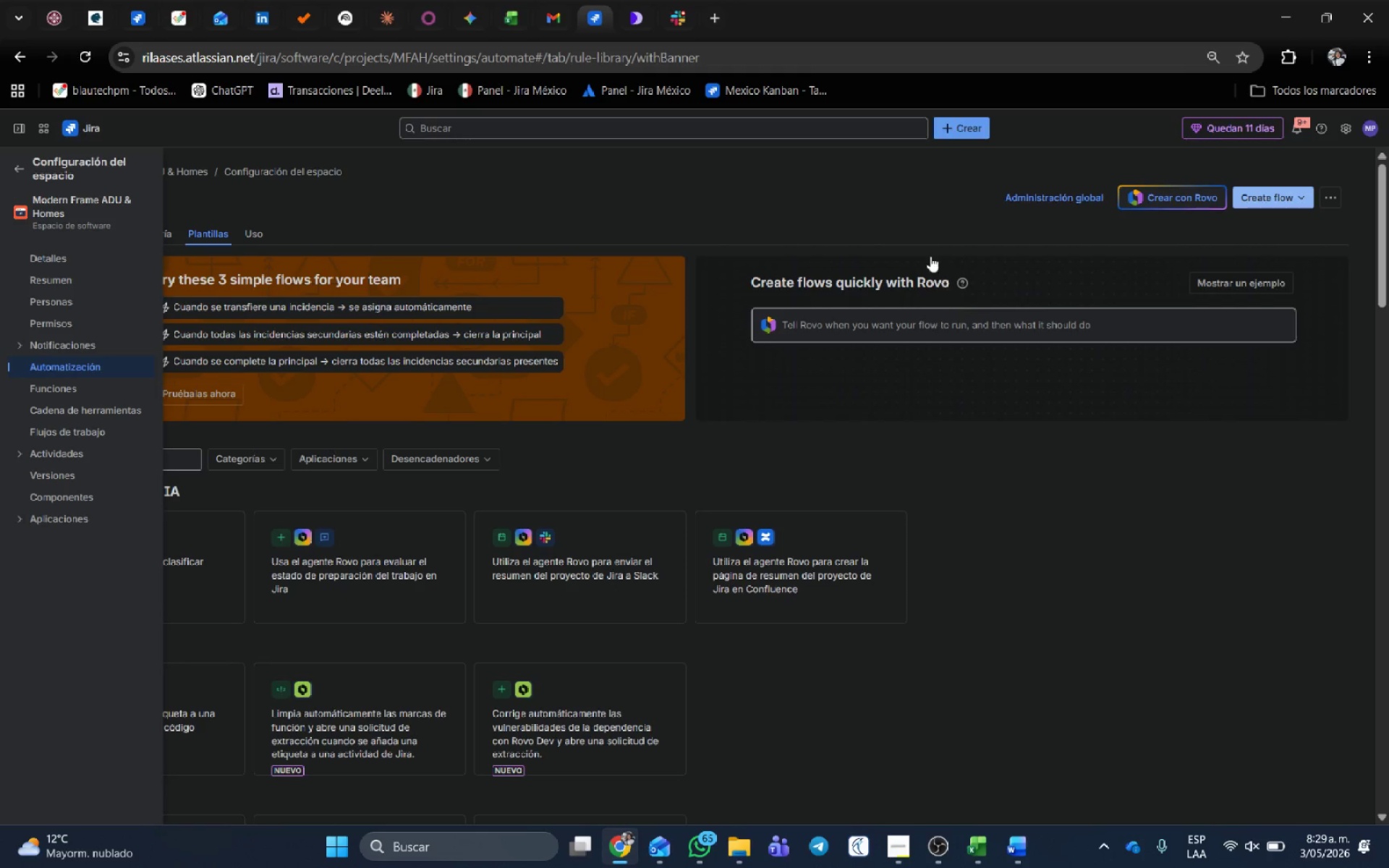 
left_click([933, 207])
 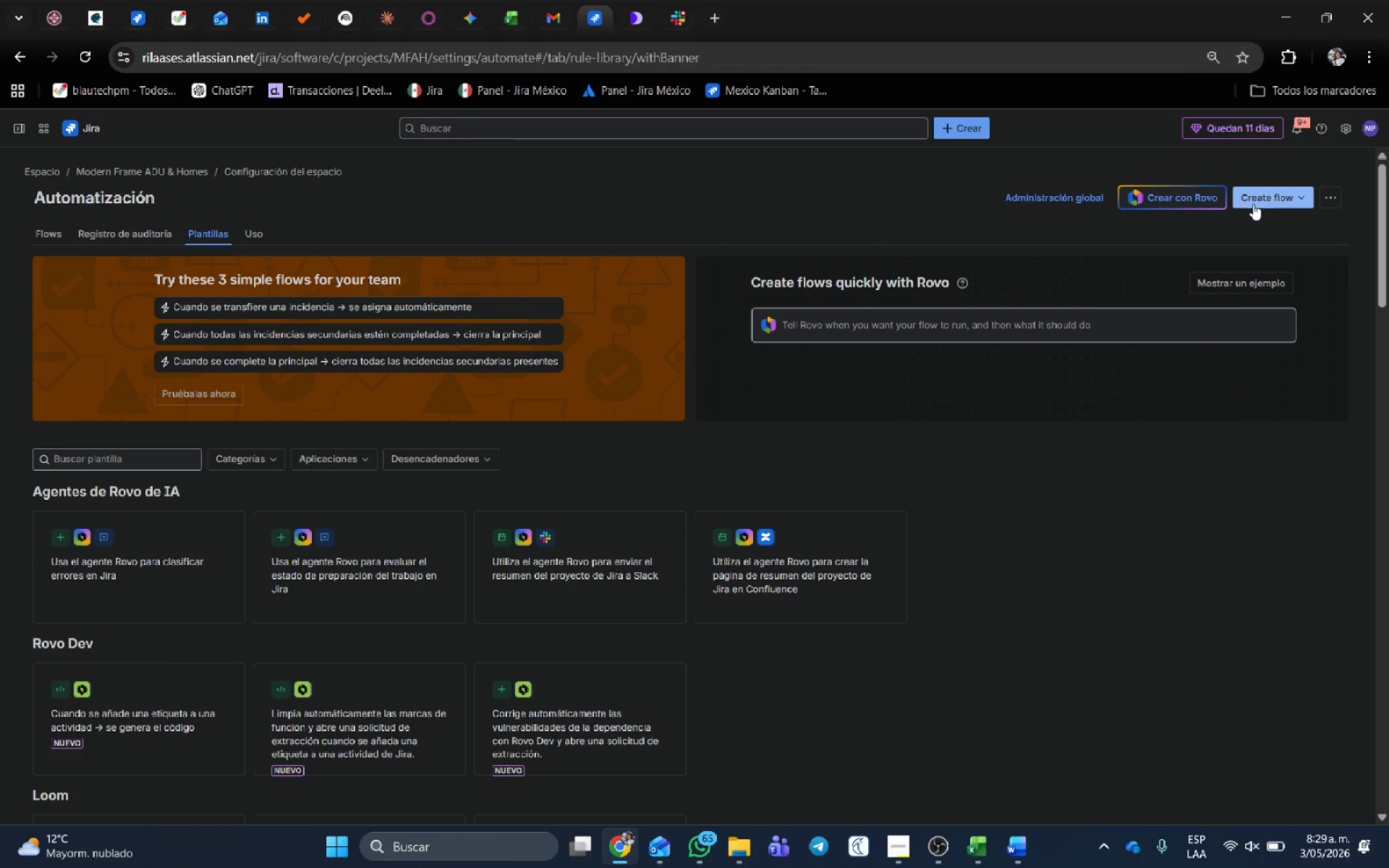 
wait(12.89)
 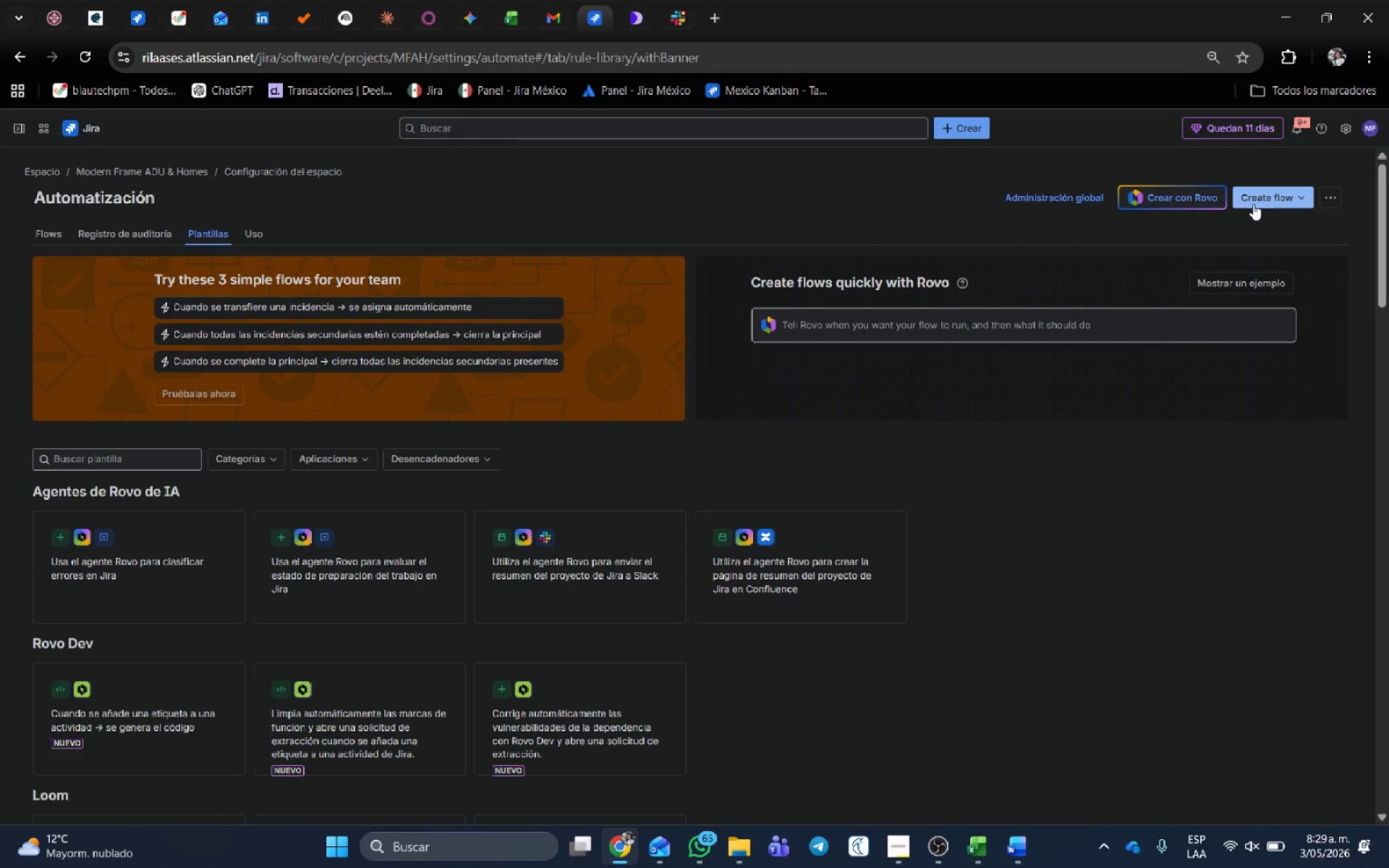 
left_click([1260, 188])
 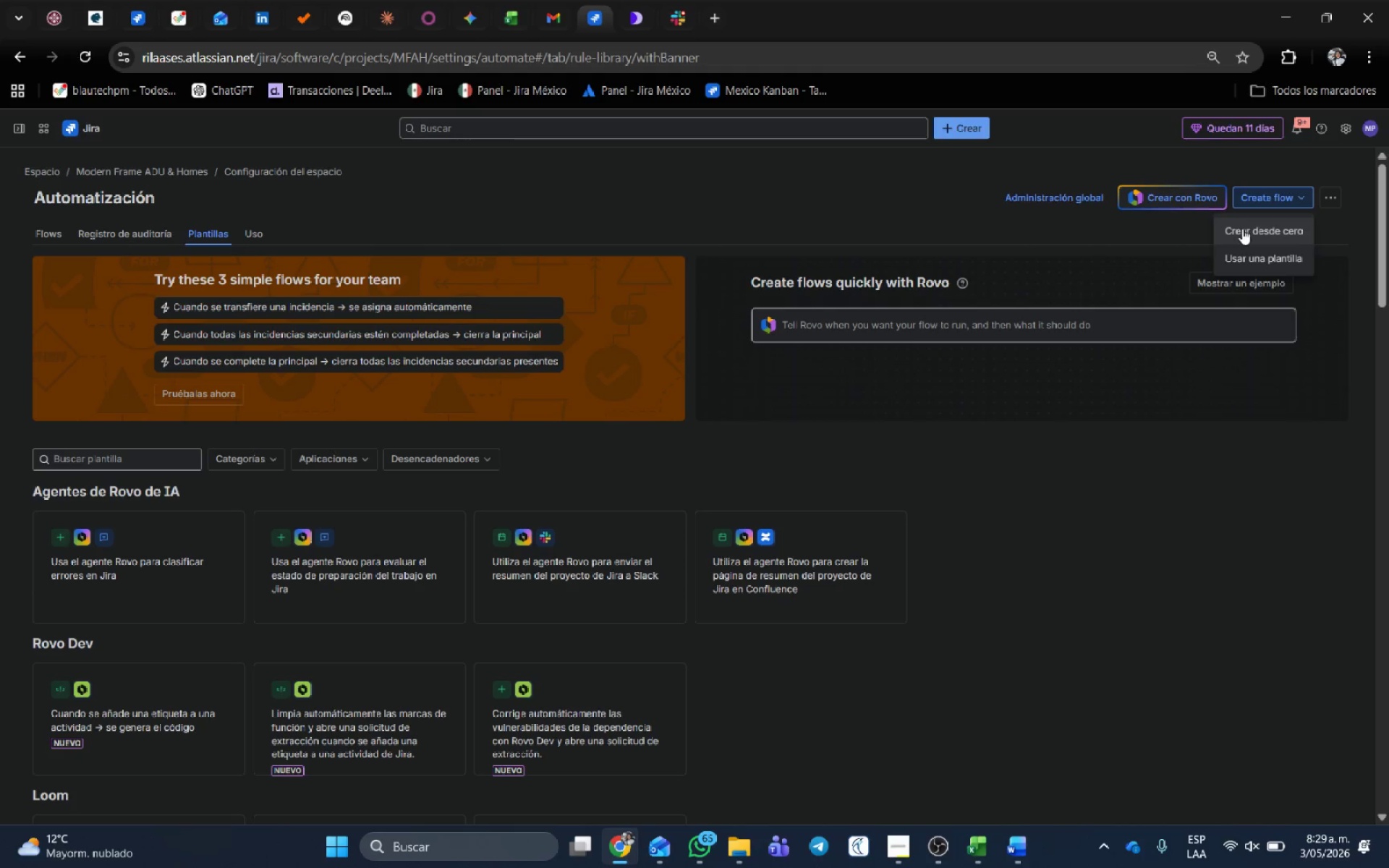 
left_click([1244, 229])
 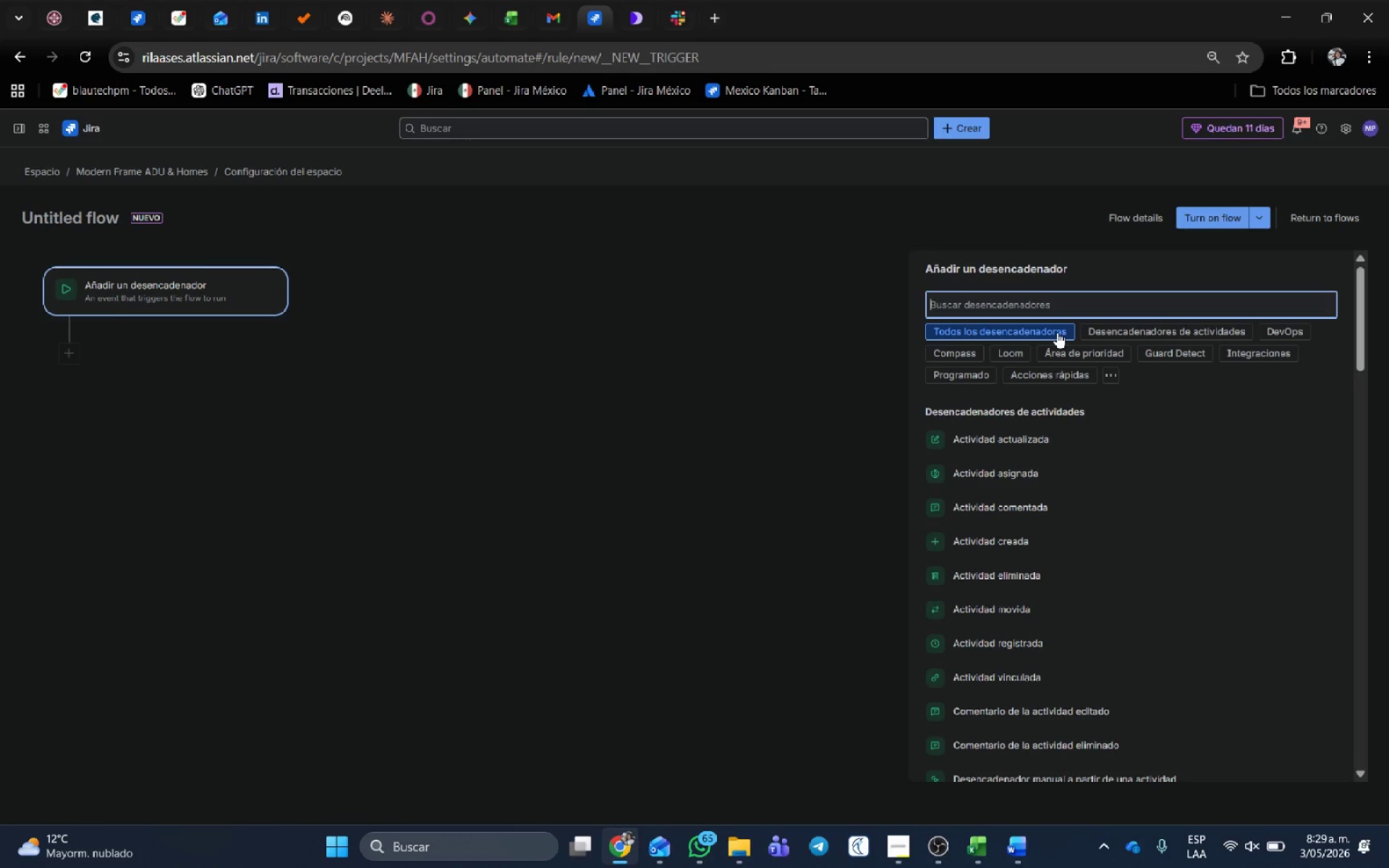 
wait(8.41)
 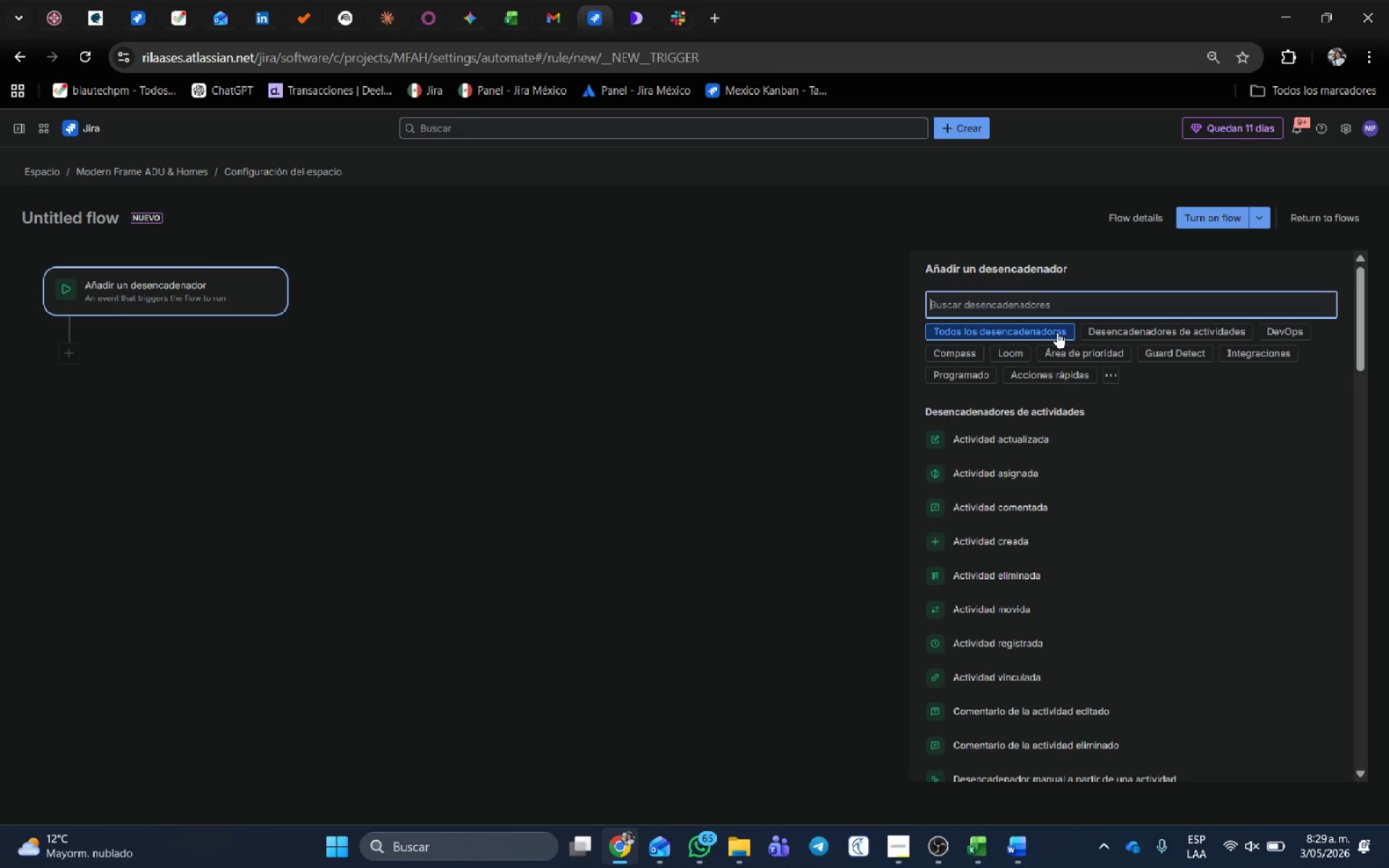 
left_click([1108, 307])
 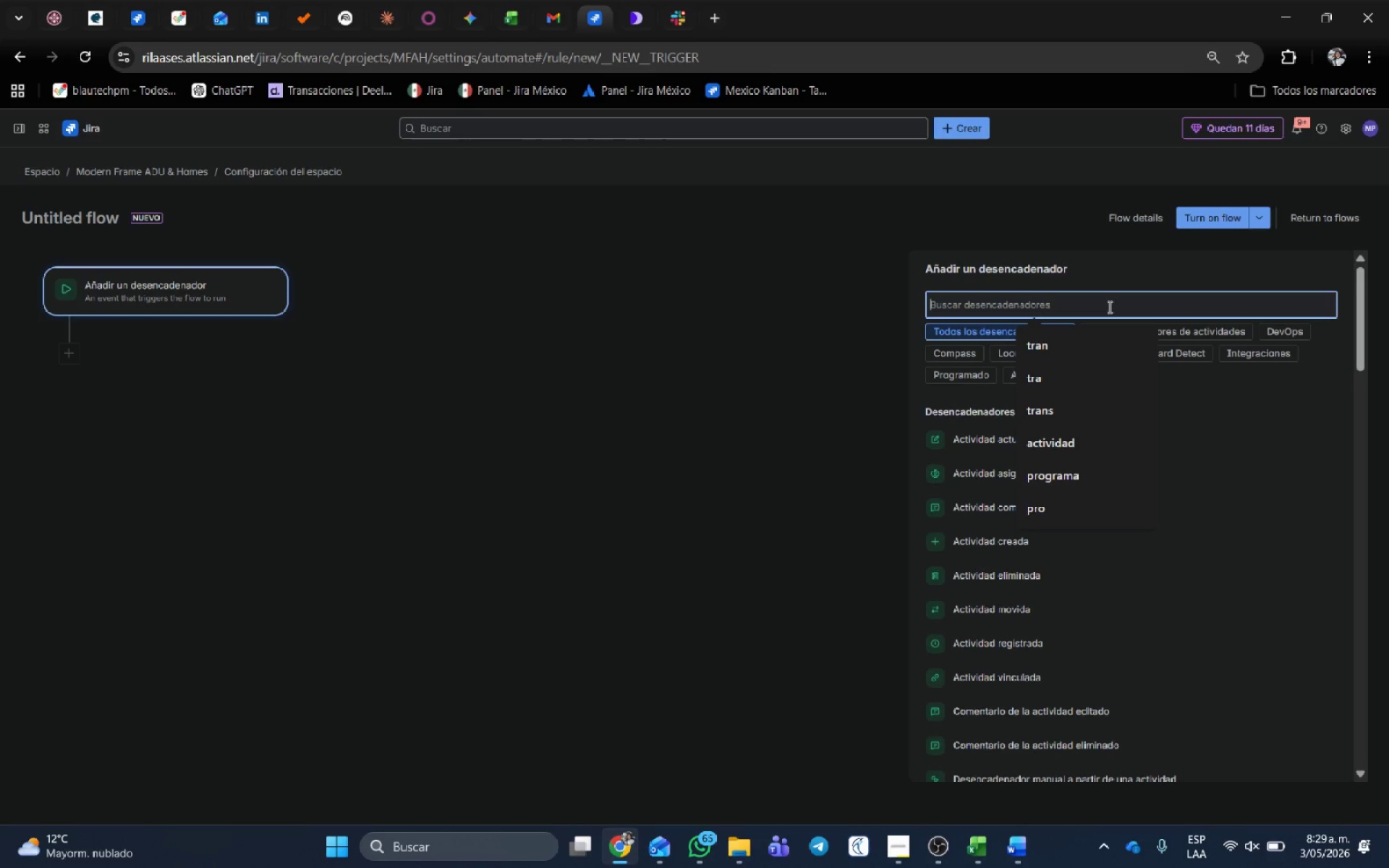 
wait(11.61)
 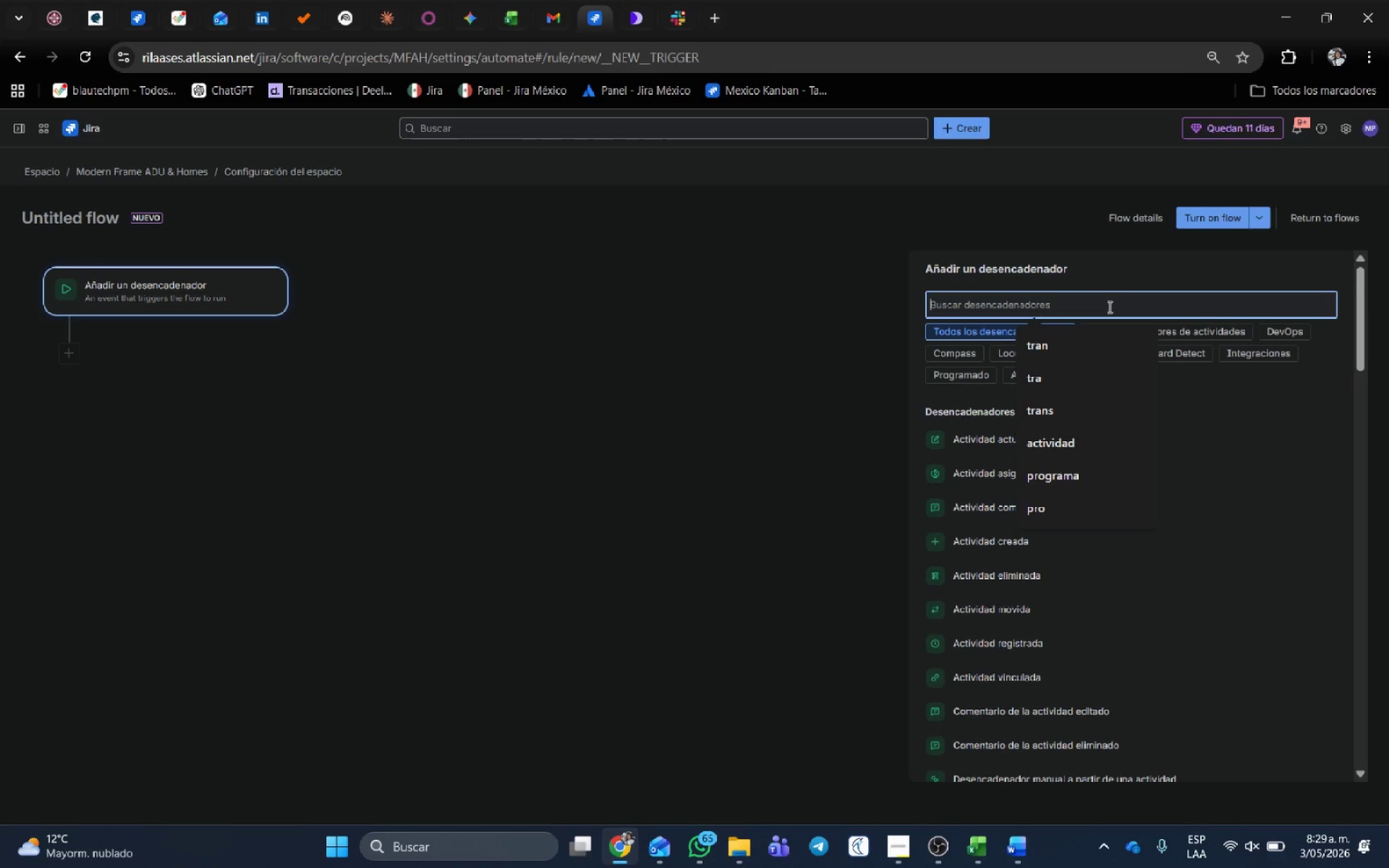 
type(tran)
 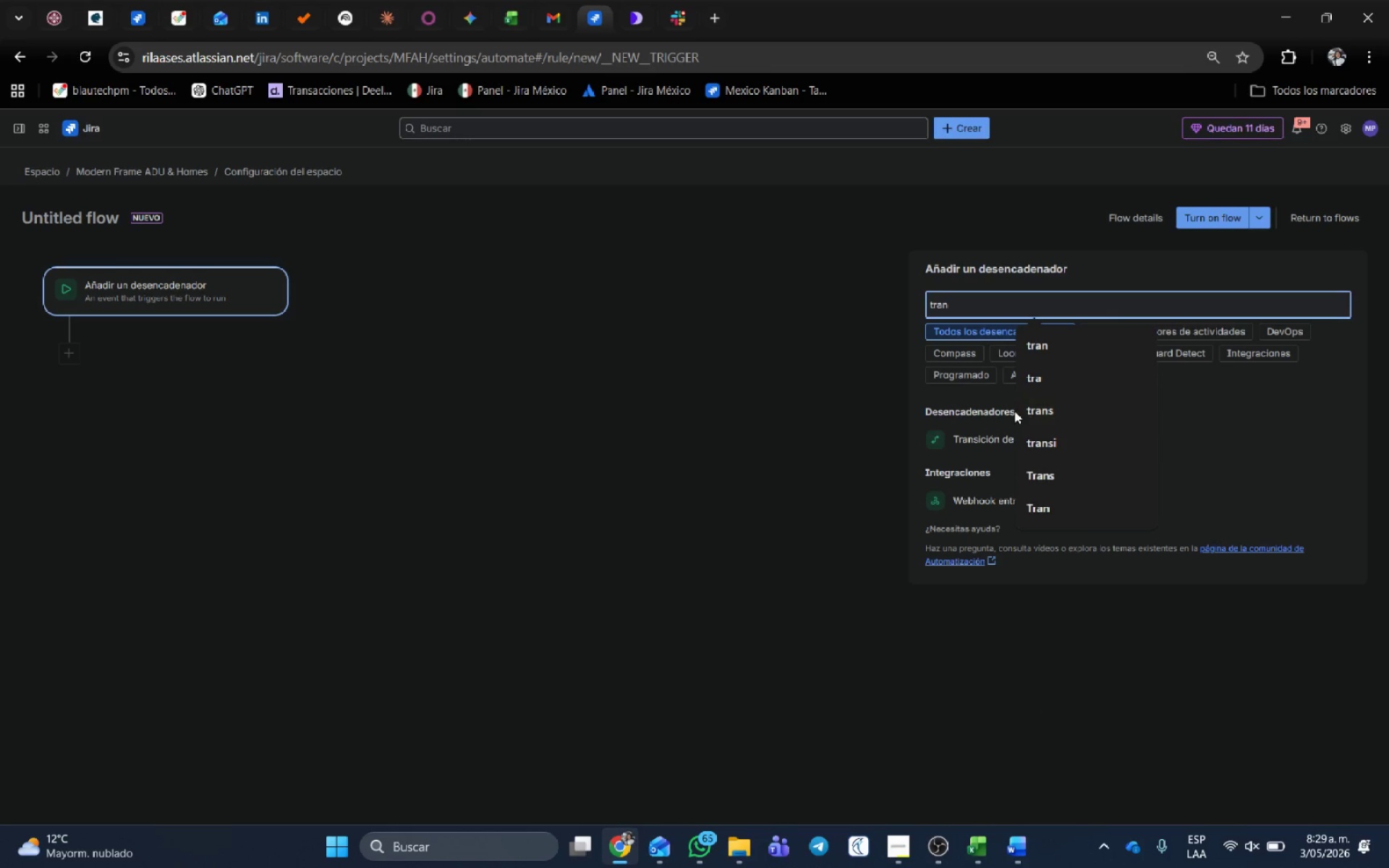 
left_click([953, 446])
 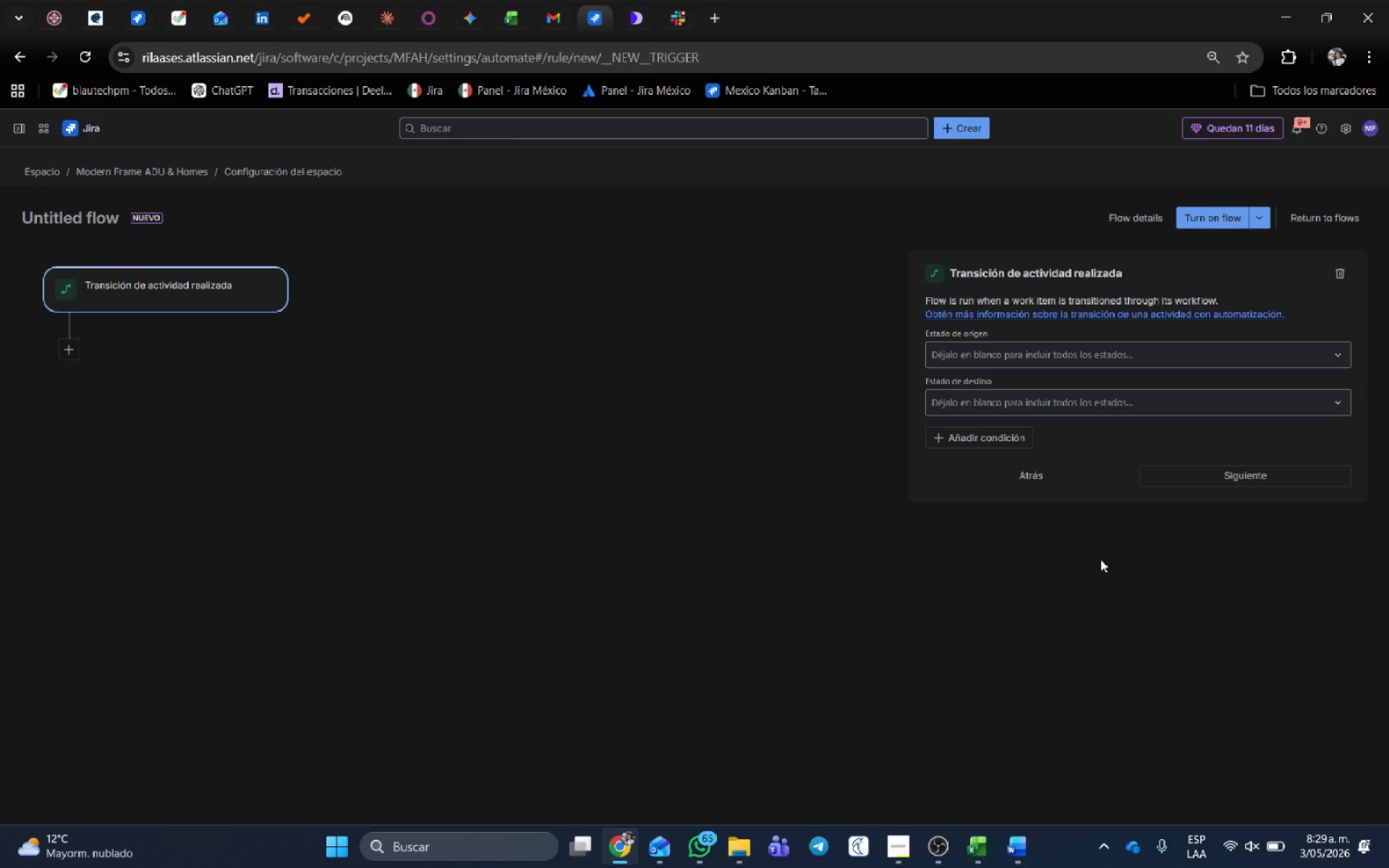 
left_click([1088, 548])
 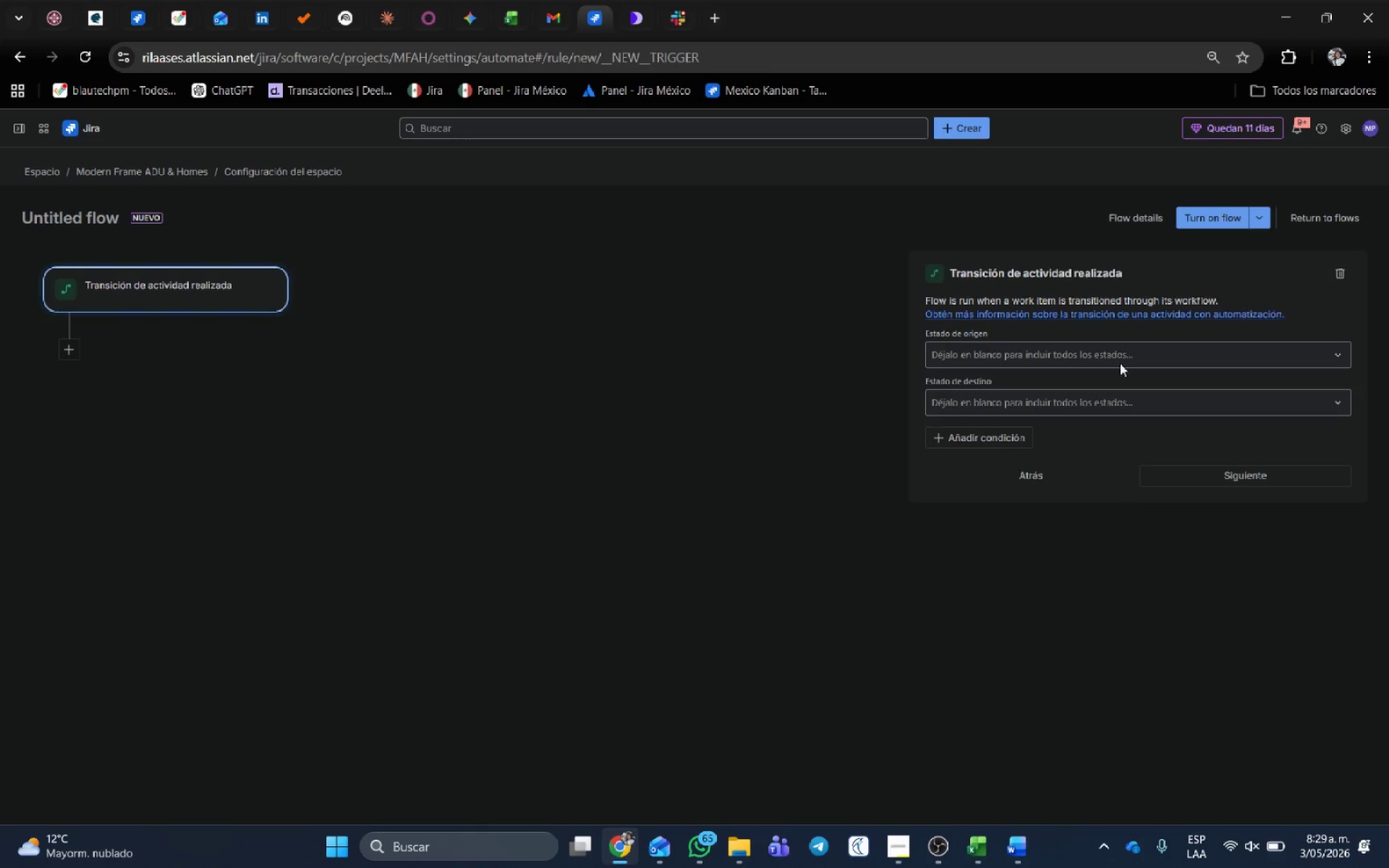 
left_click([1115, 393])
 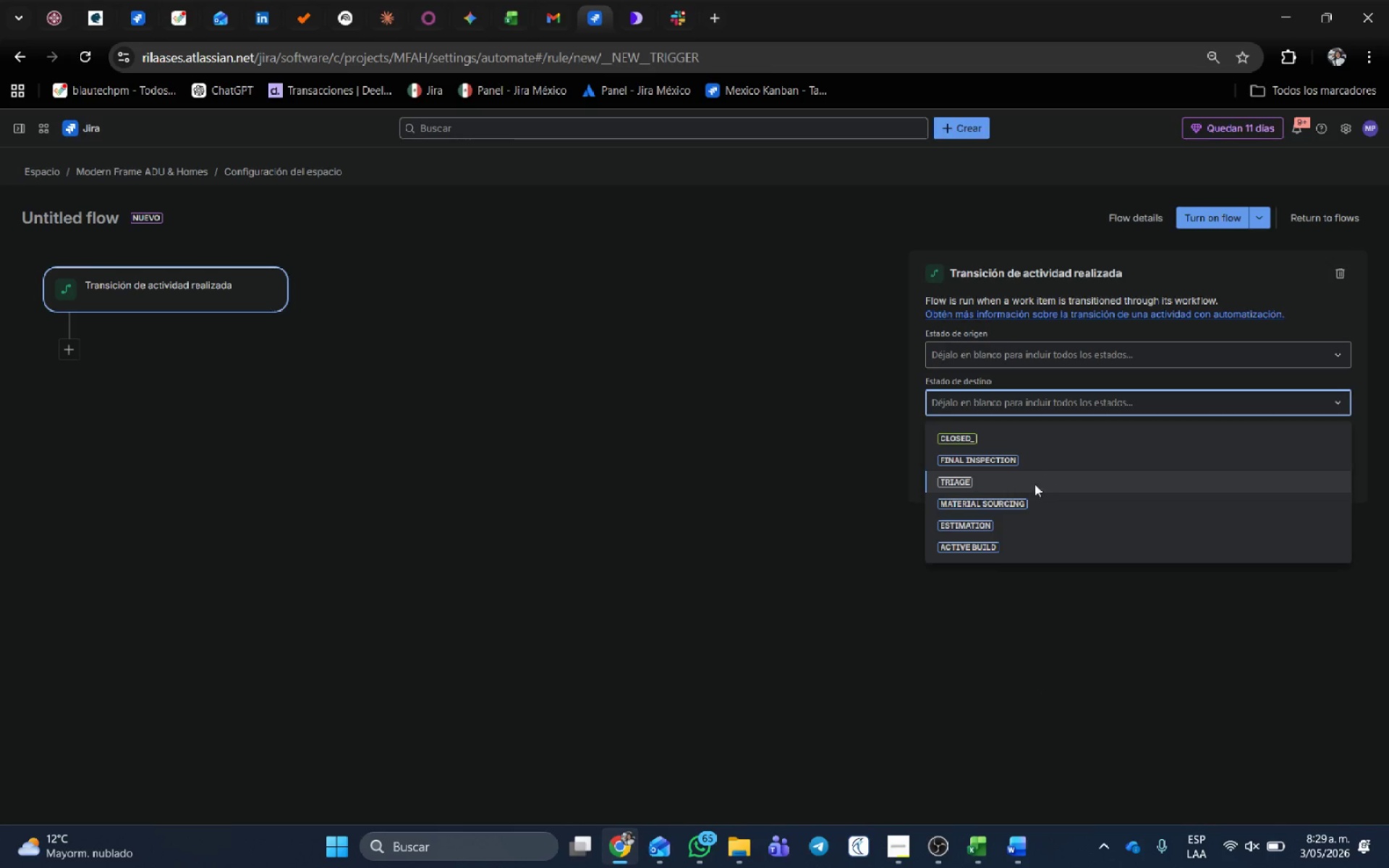 
left_click([1001, 516])
 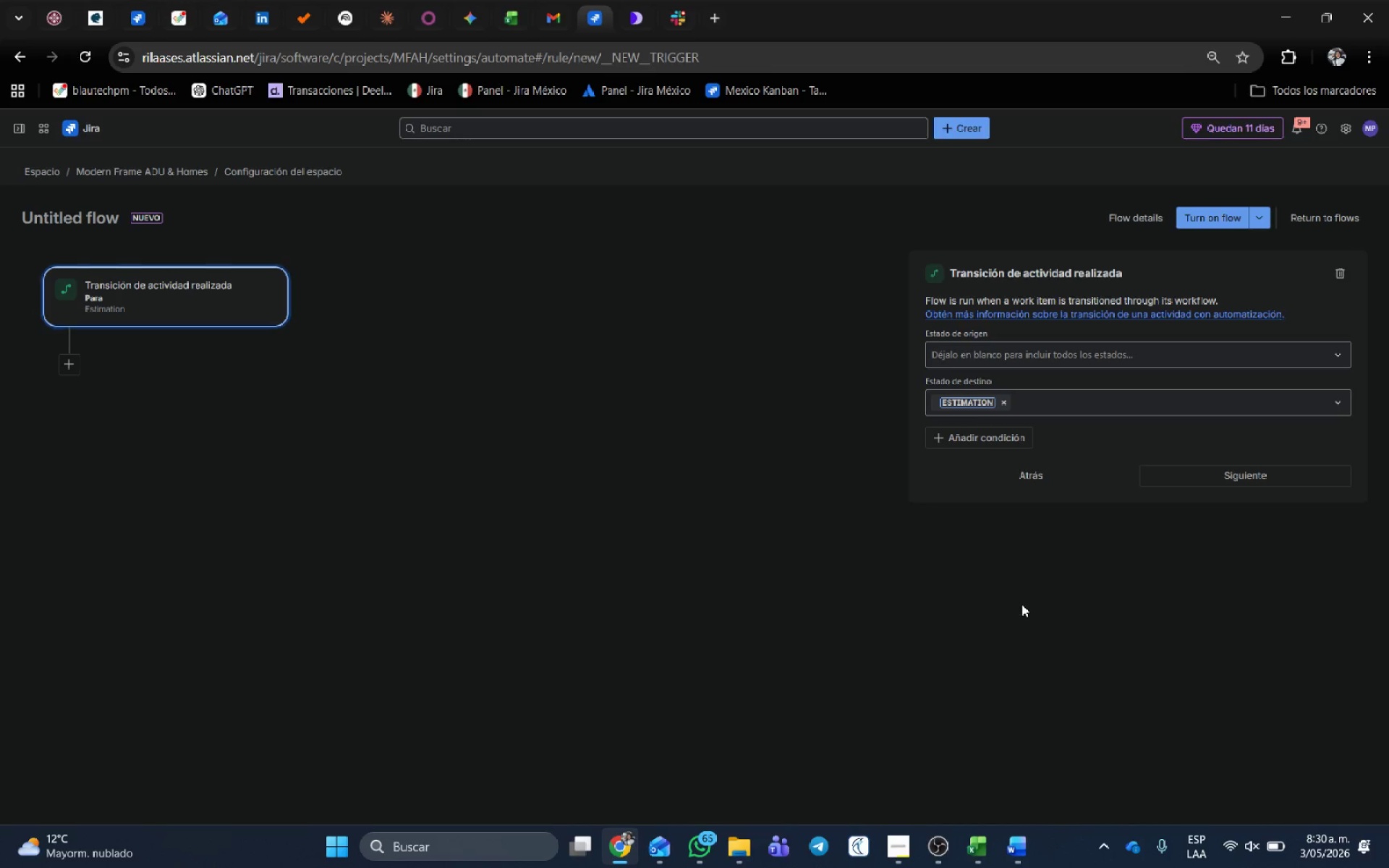 
wait(7.98)
 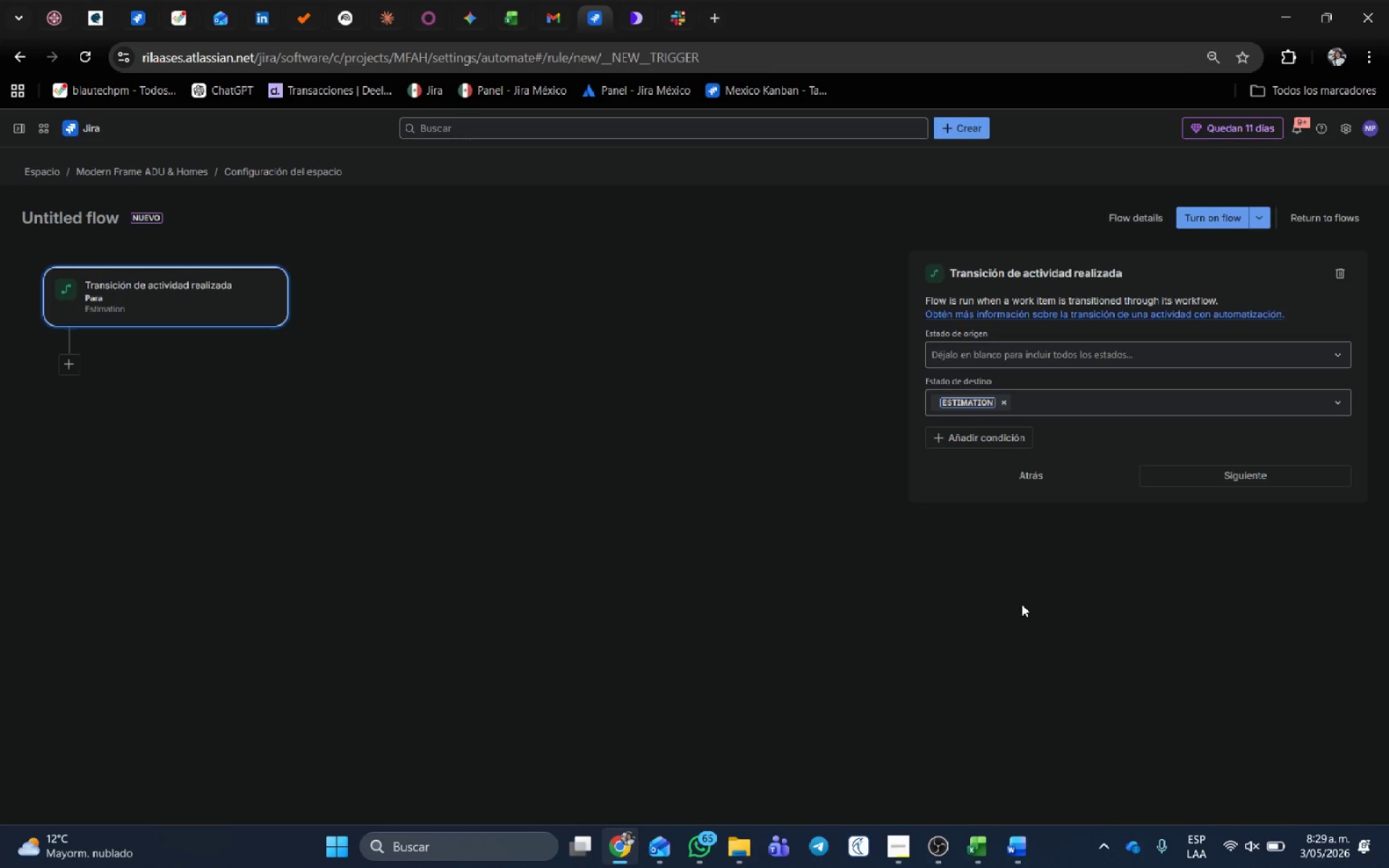 
left_click([1249, 480])
 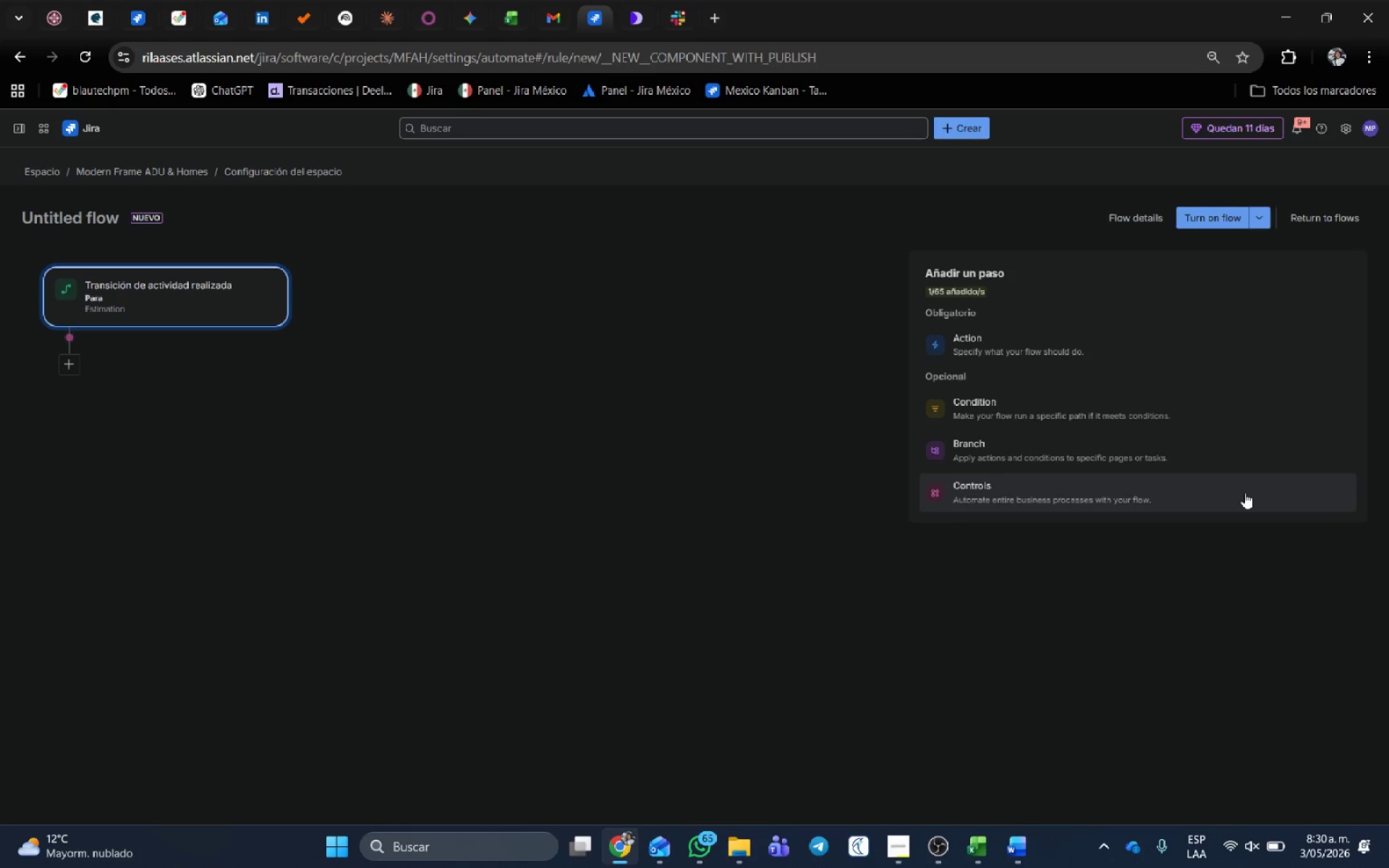 
wait(9.67)
 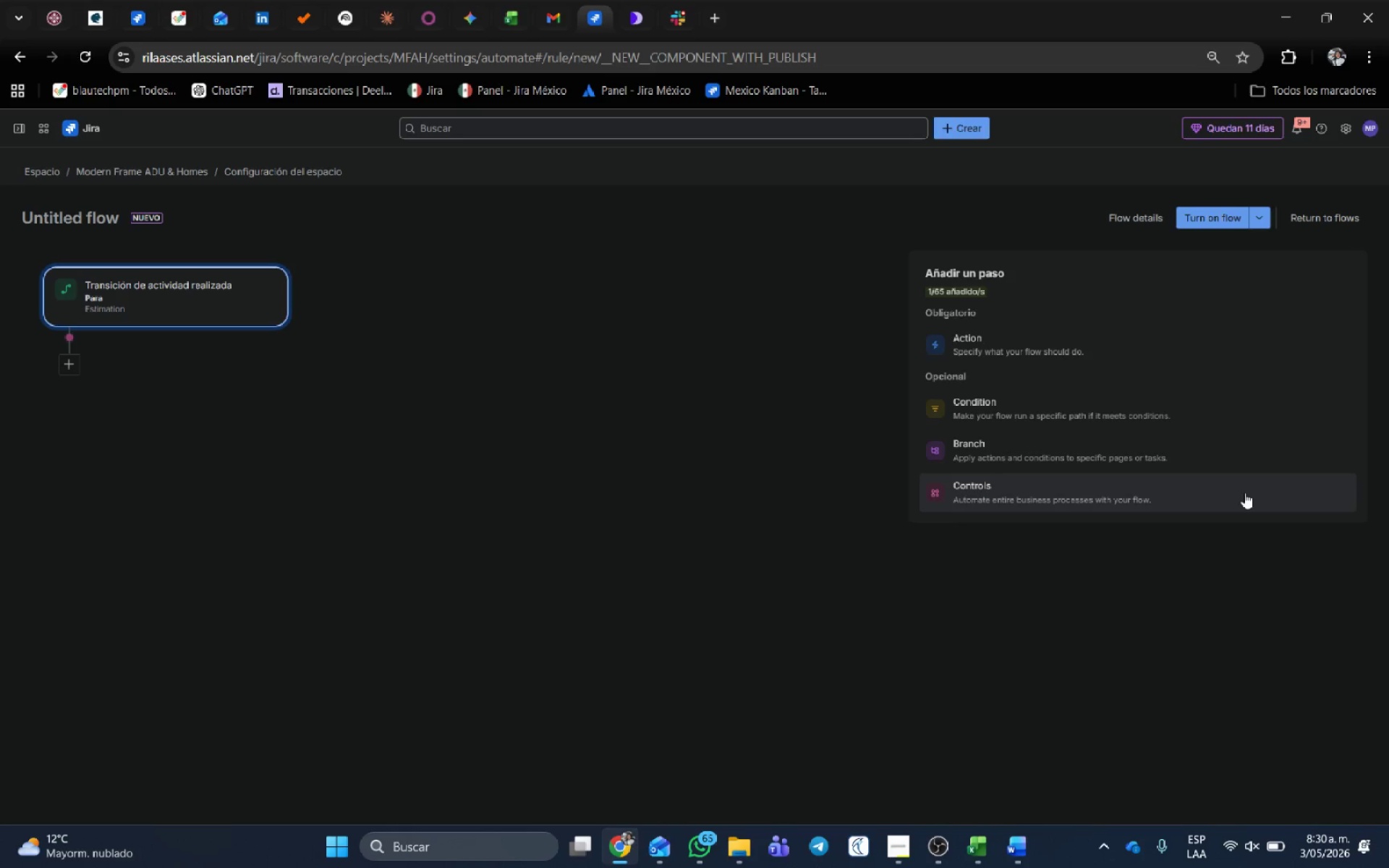 
left_click([1009, 346])
 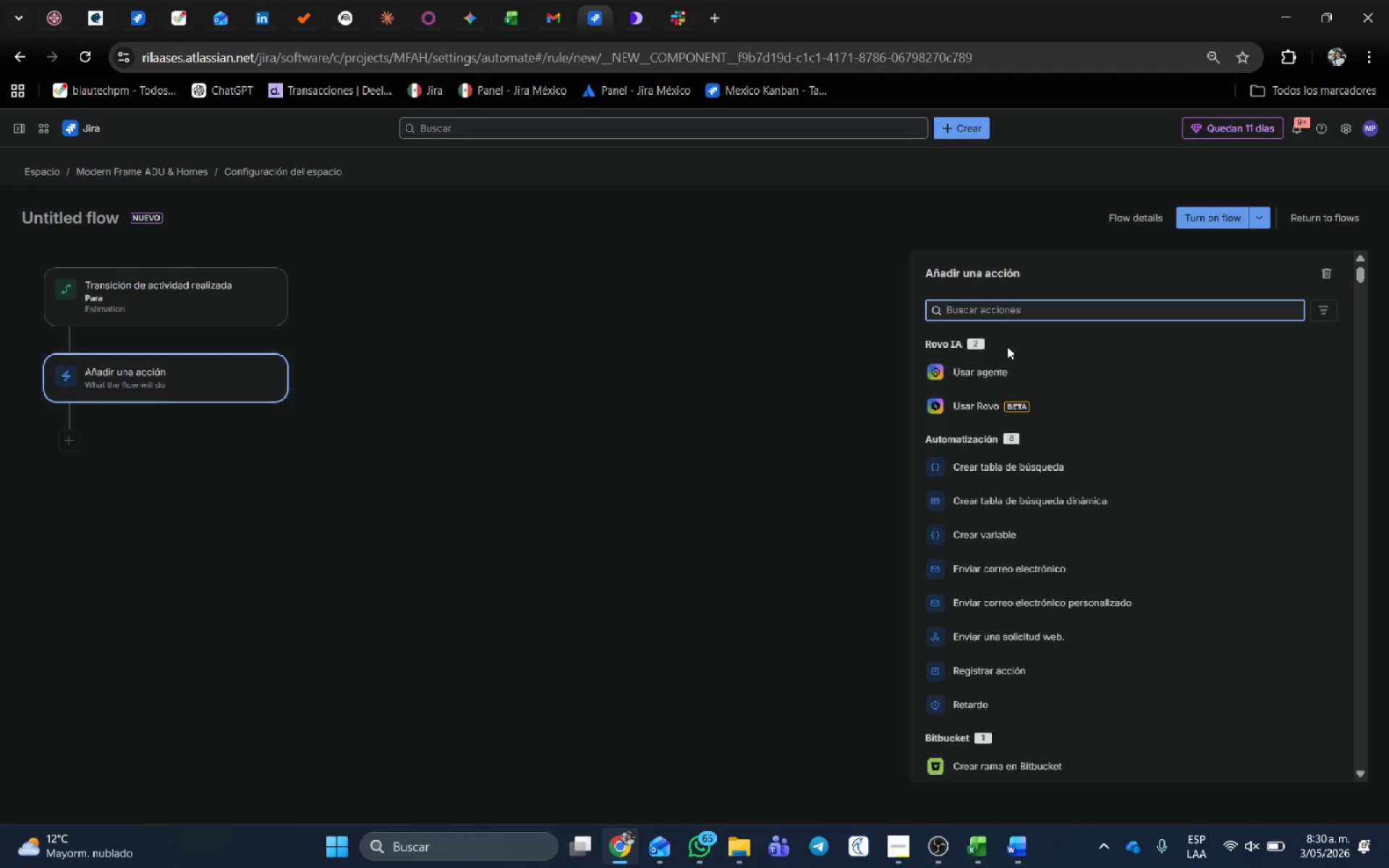 
wait(5.03)
 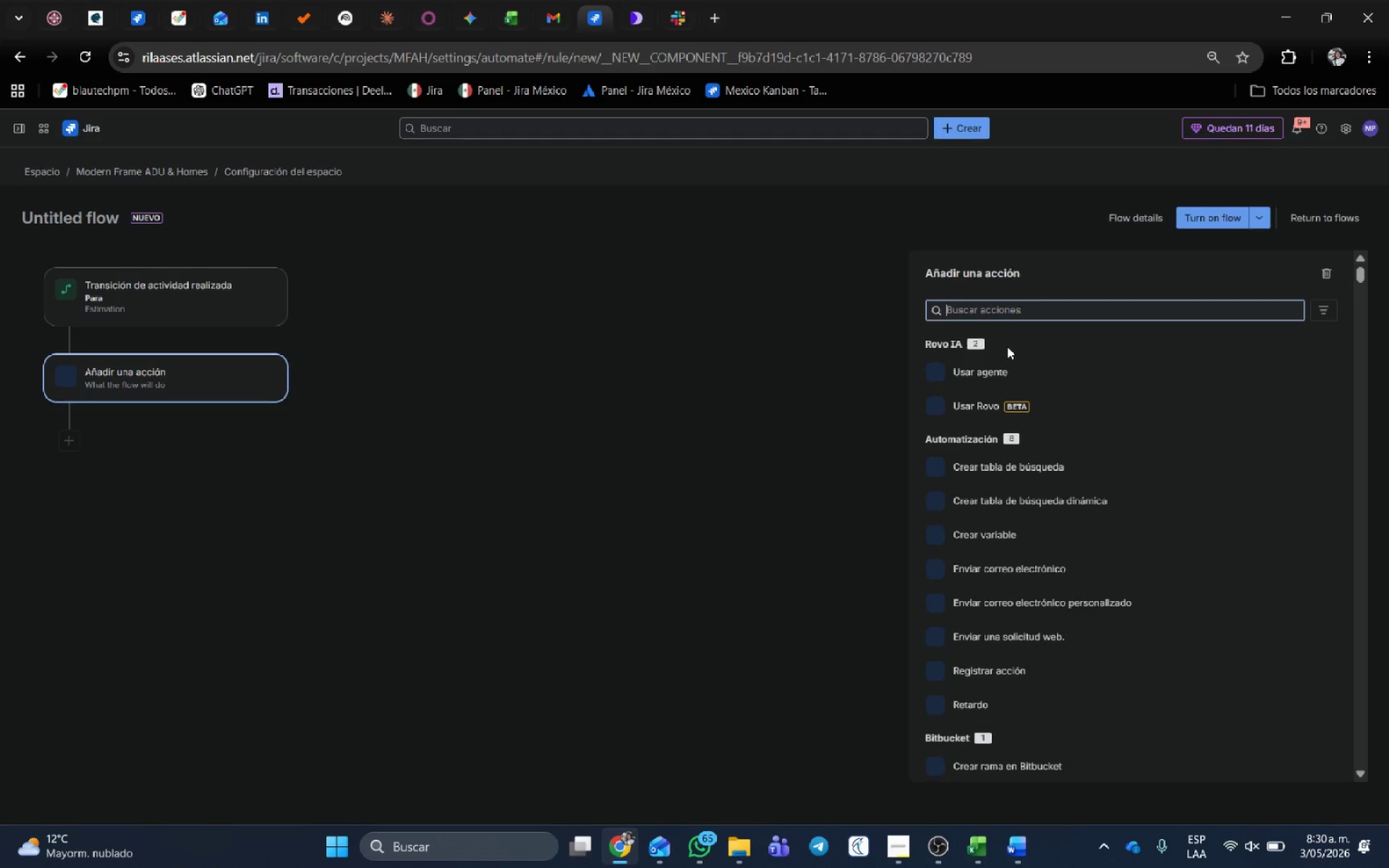 
left_click([1003, 305])
 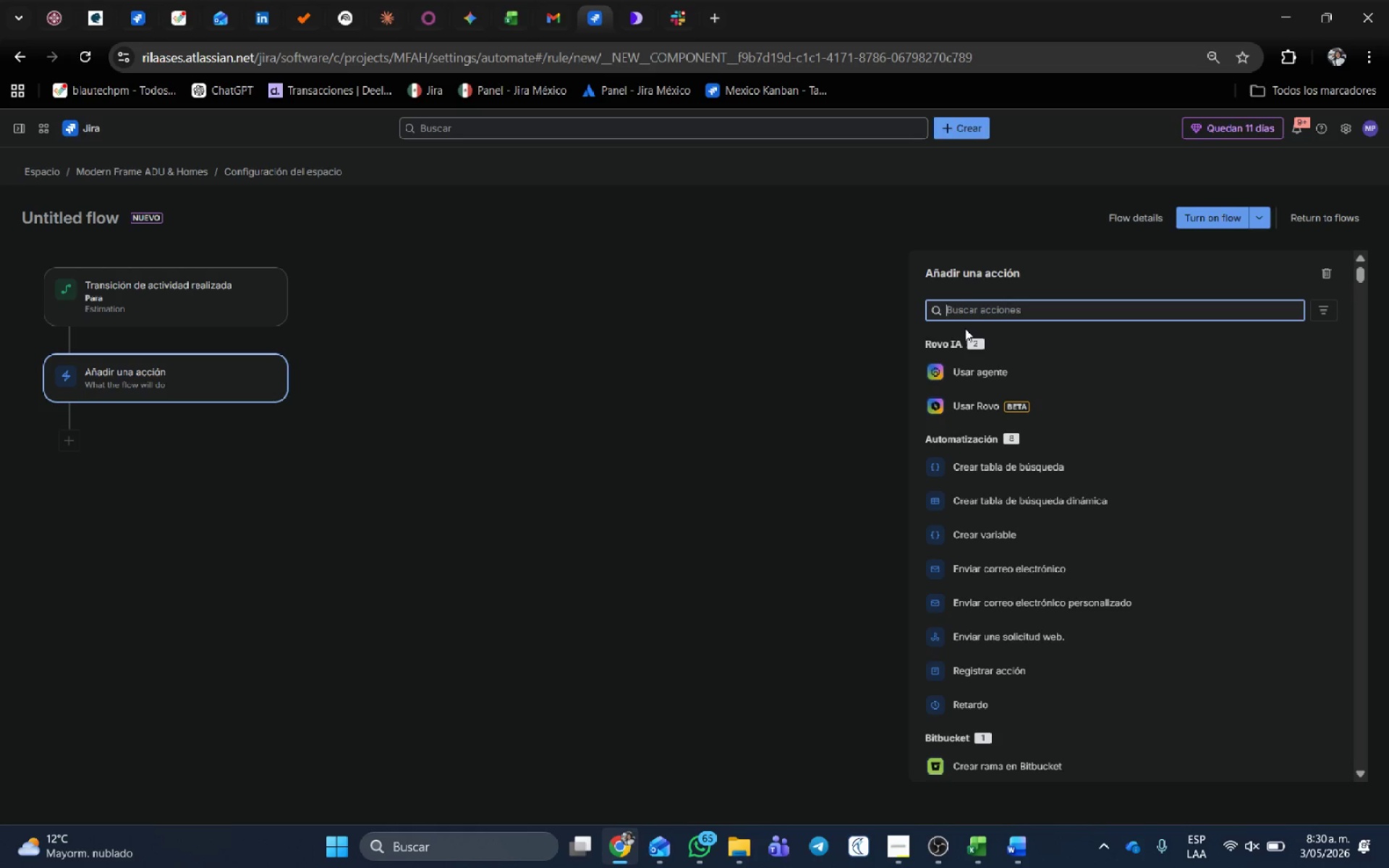 
type(asi)
key(Backspace)
 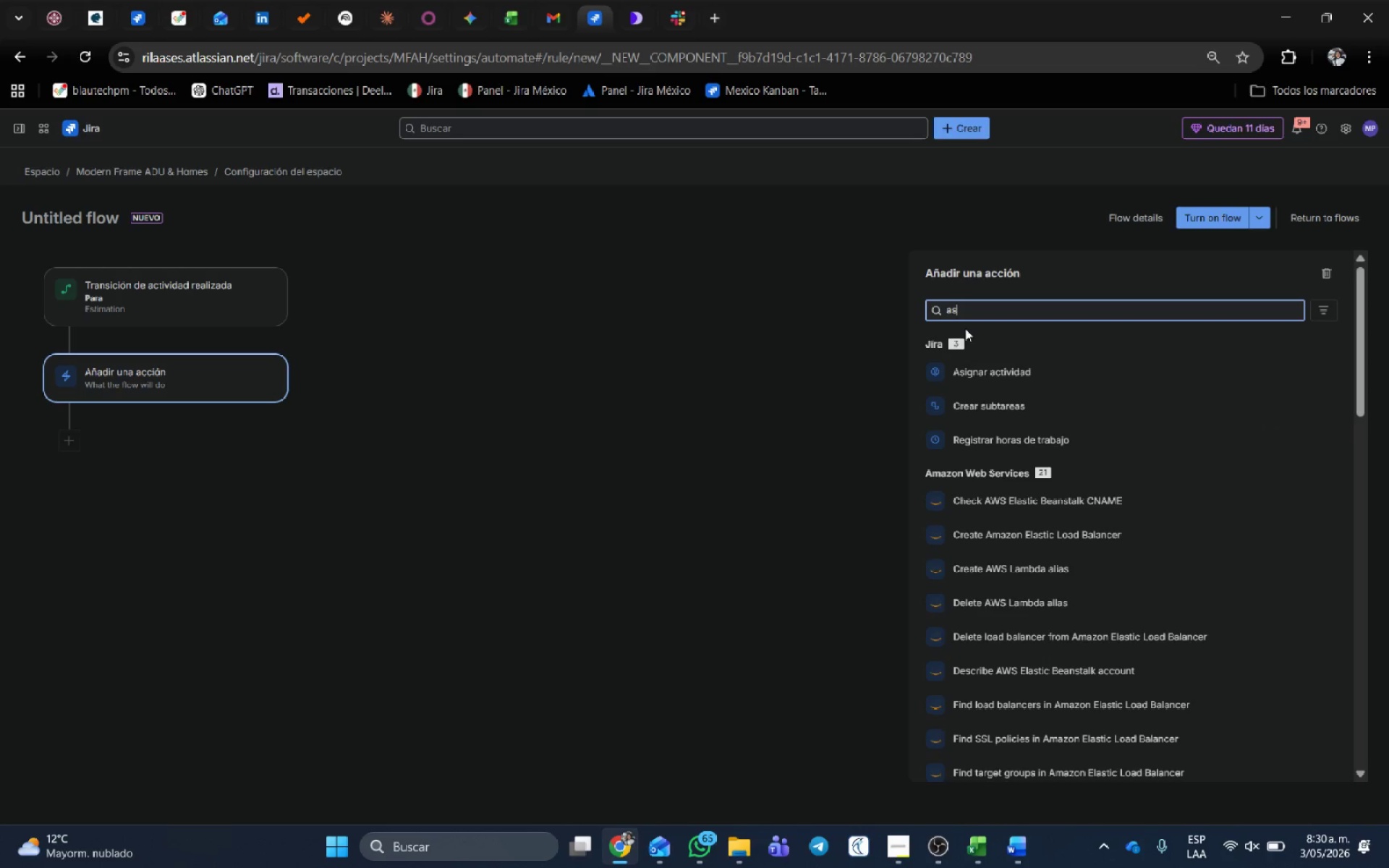 
left_click([998, 369])
 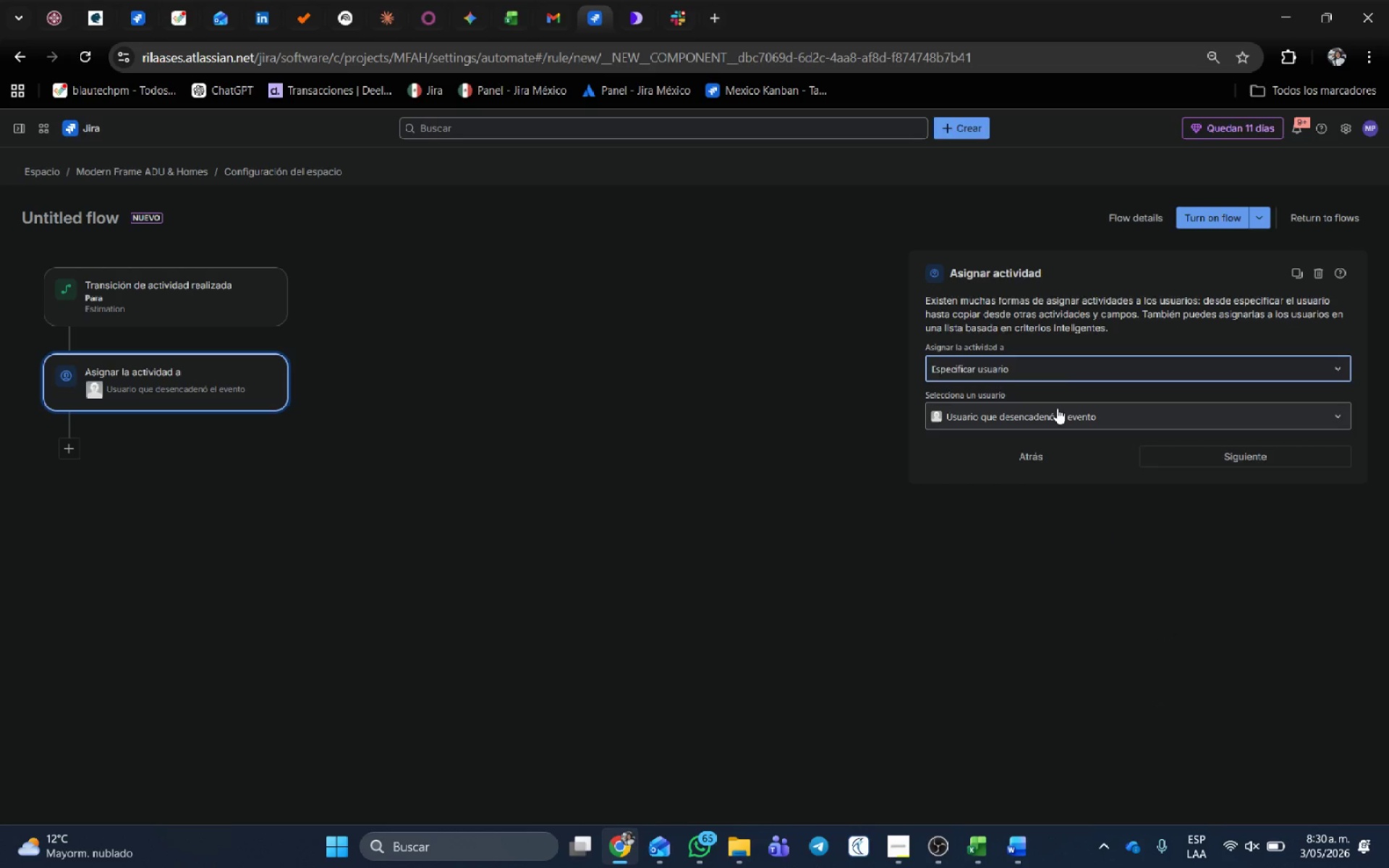 
left_click([1058, 365])
 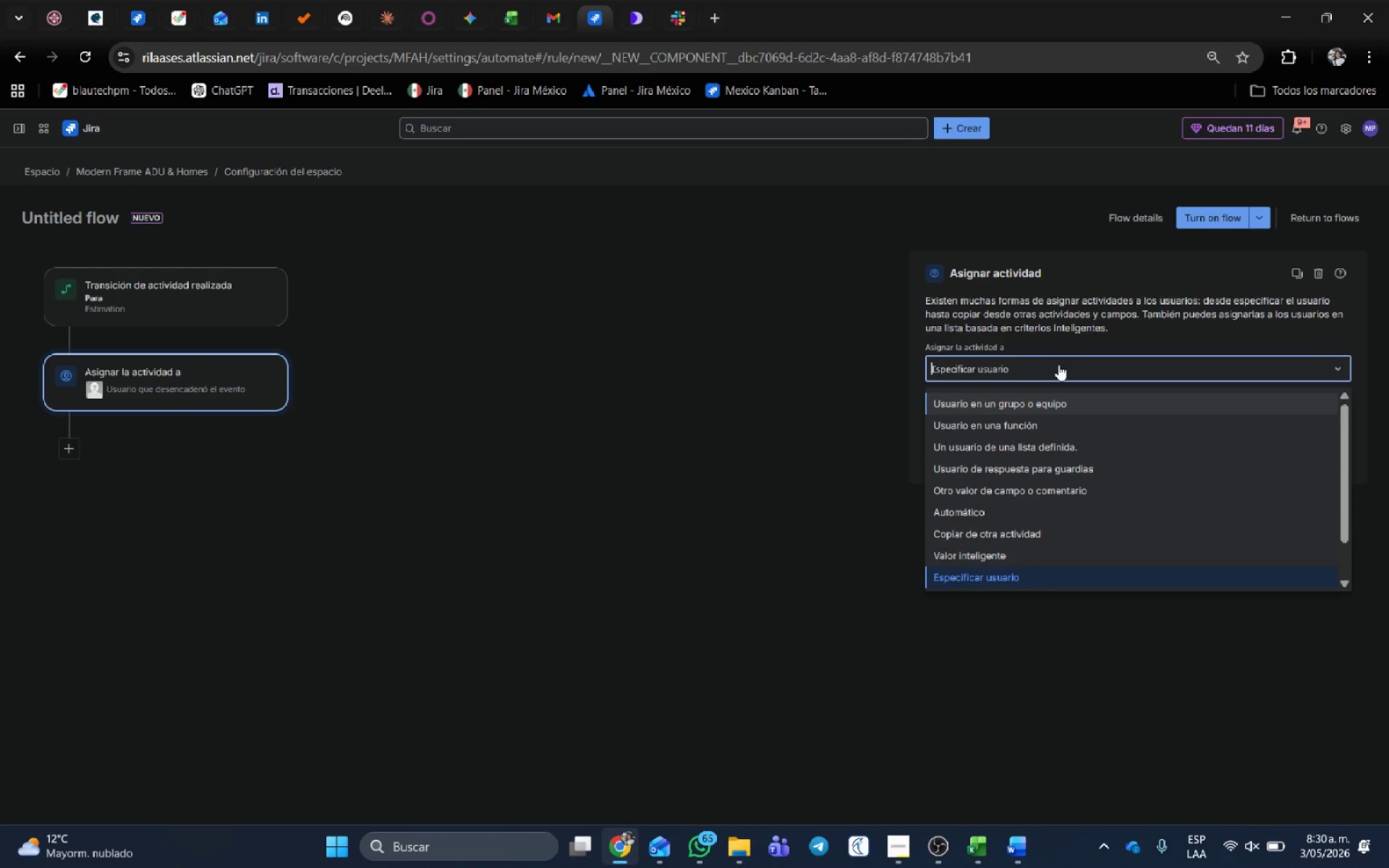 
left_click([1058, 365])
 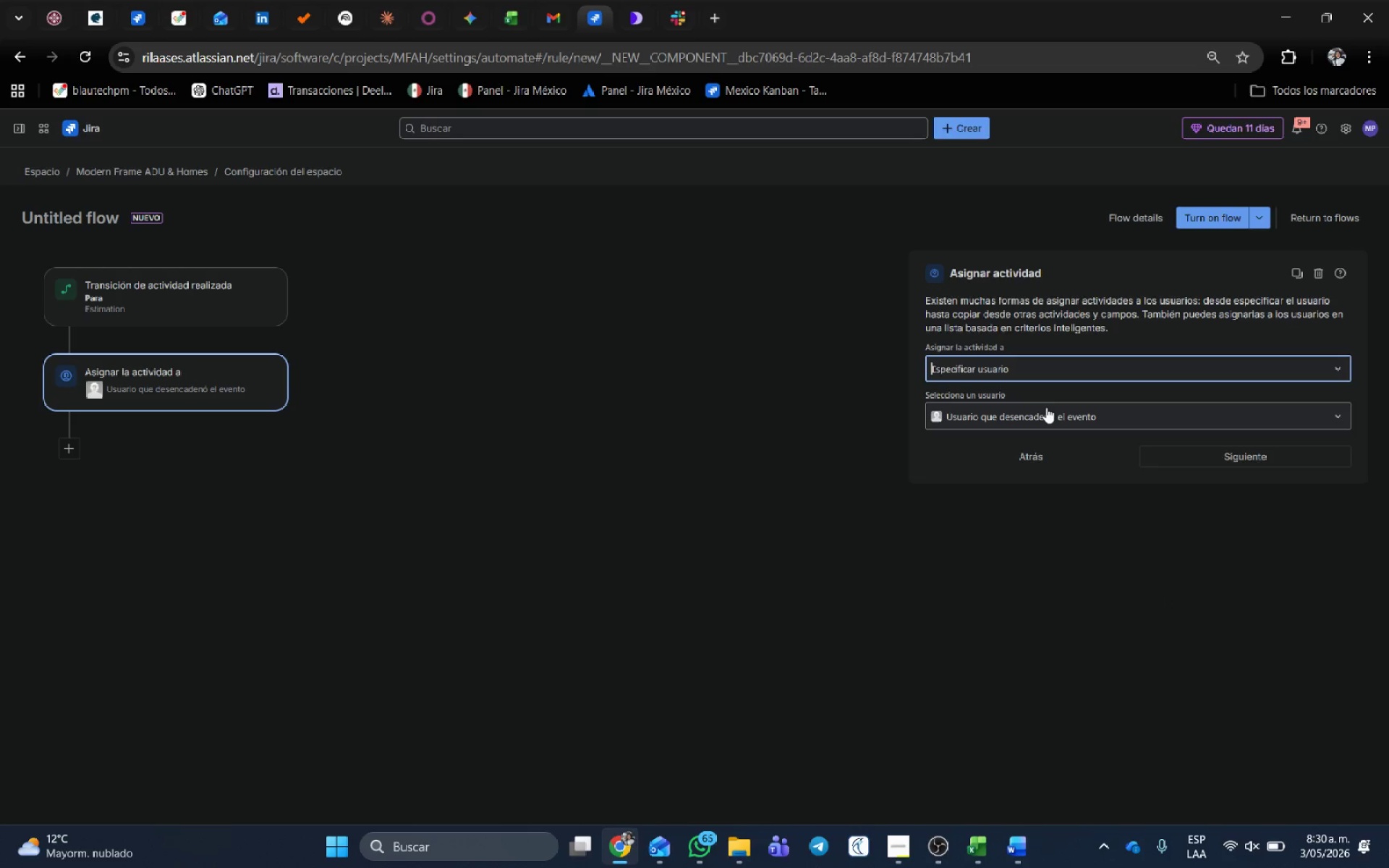 
left_click([1051, 414])
 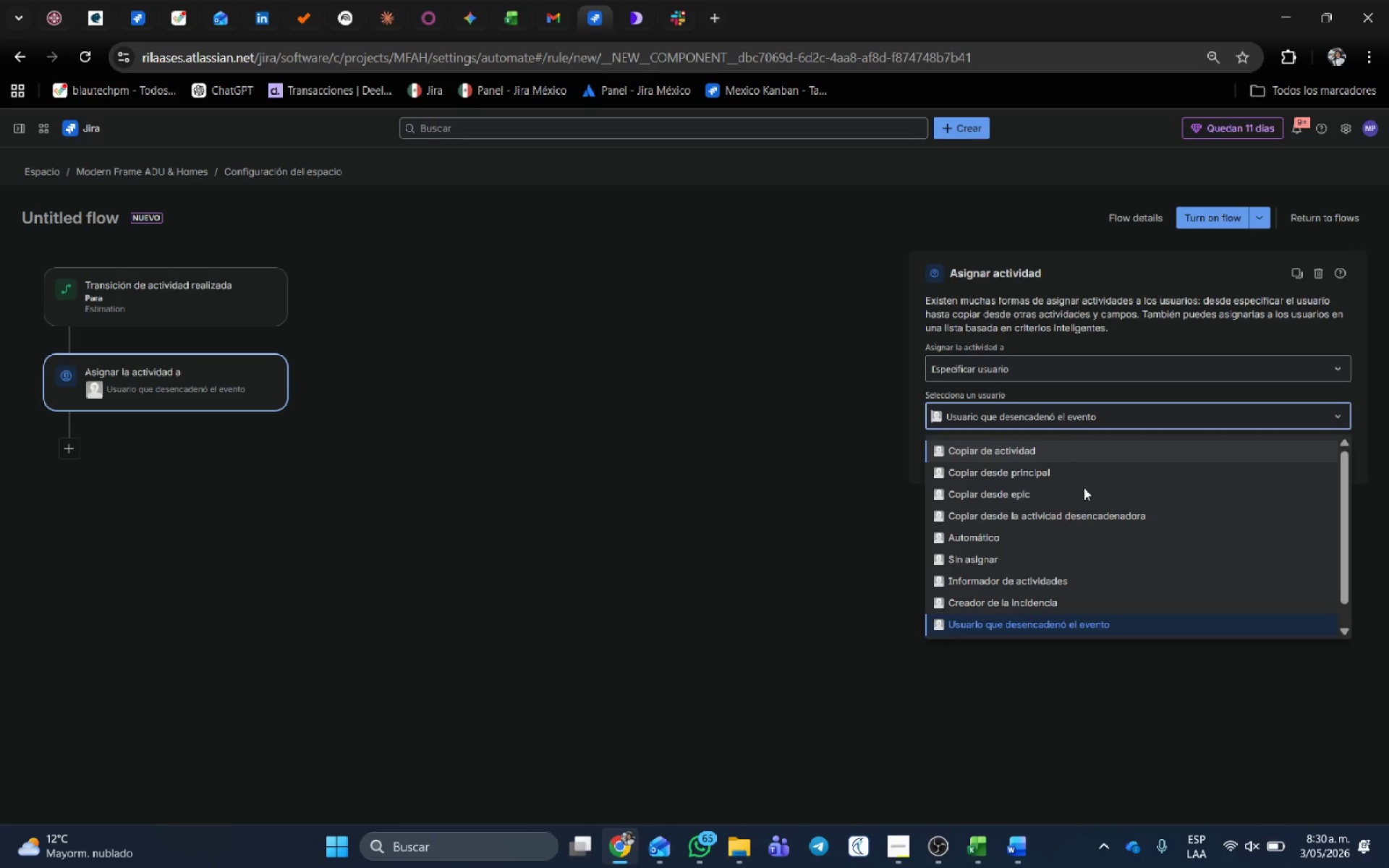 
scroll: coordinate [1060, 582], scroll_direction: down, amount: 8.0
 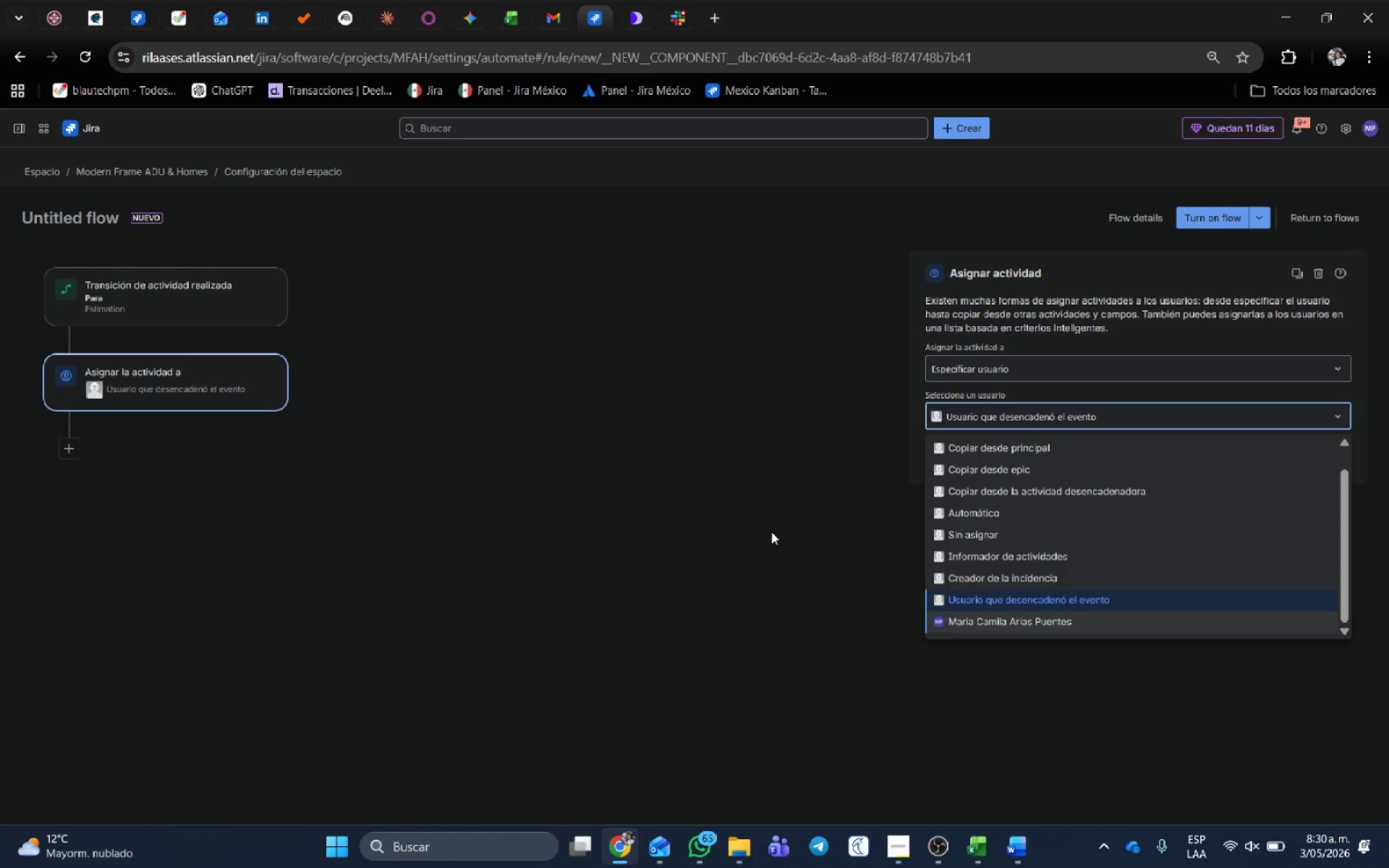 
left_click([775, 529])
 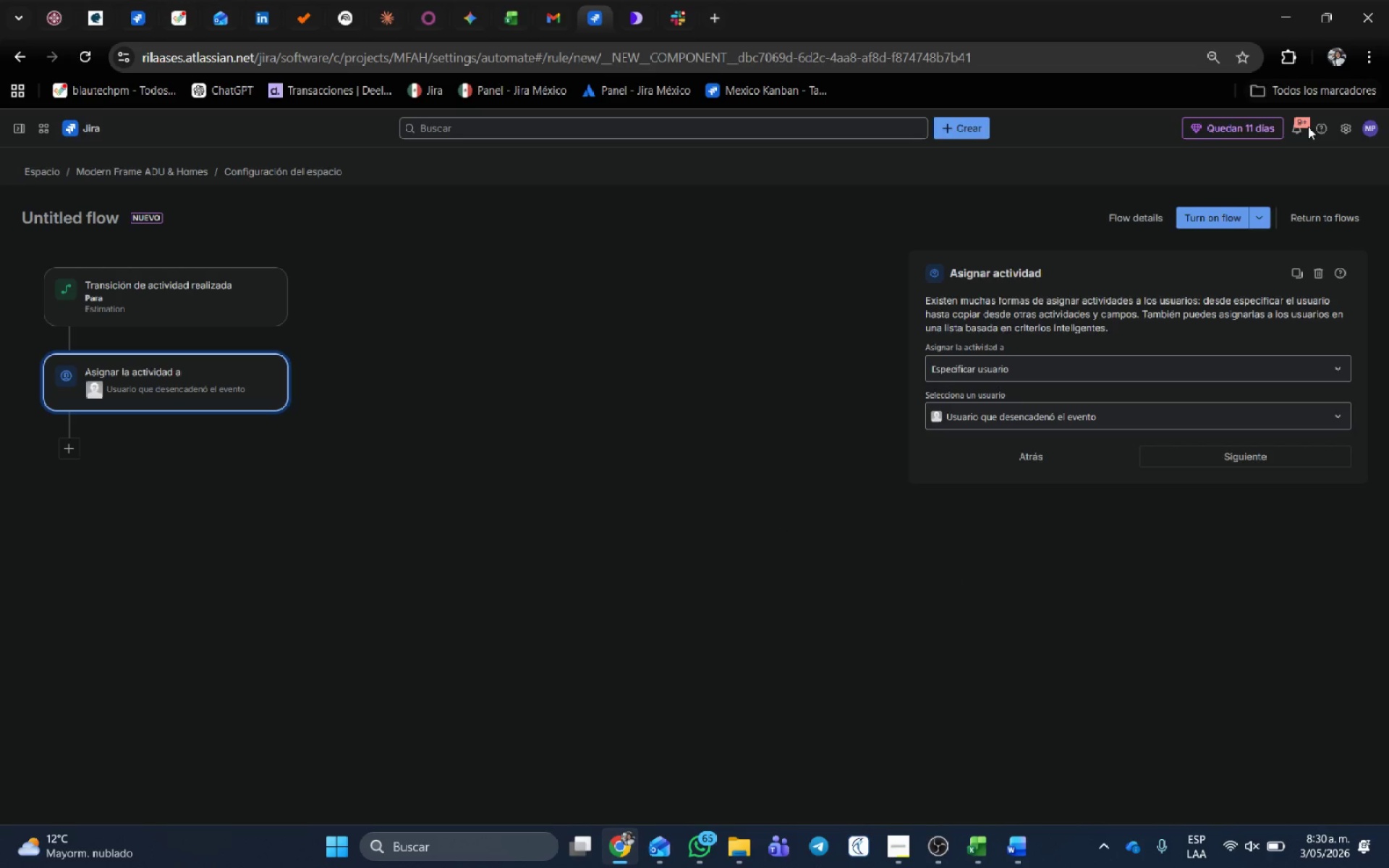 
left_click([1350, 129])
 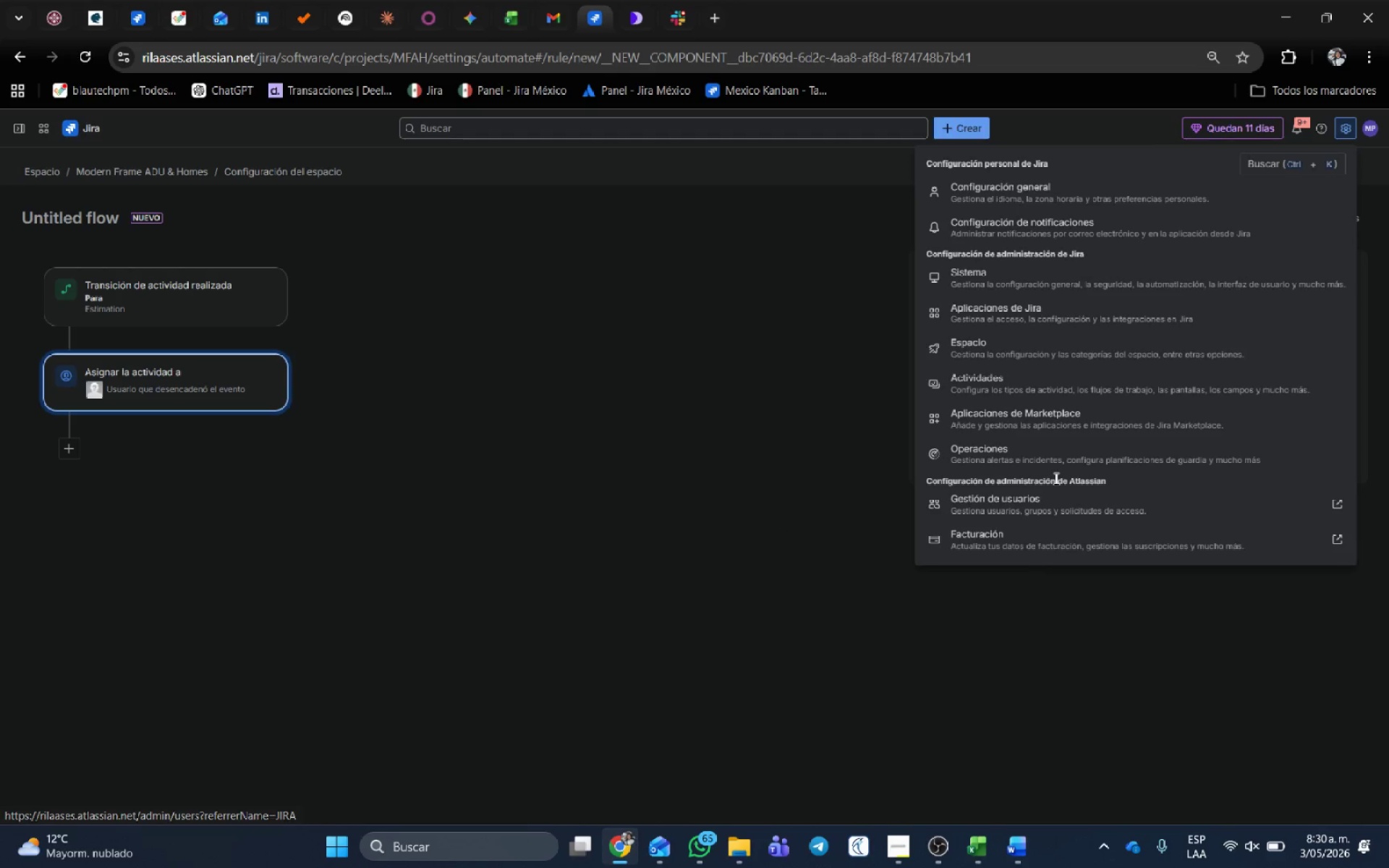 
left_click([1060, 503])
 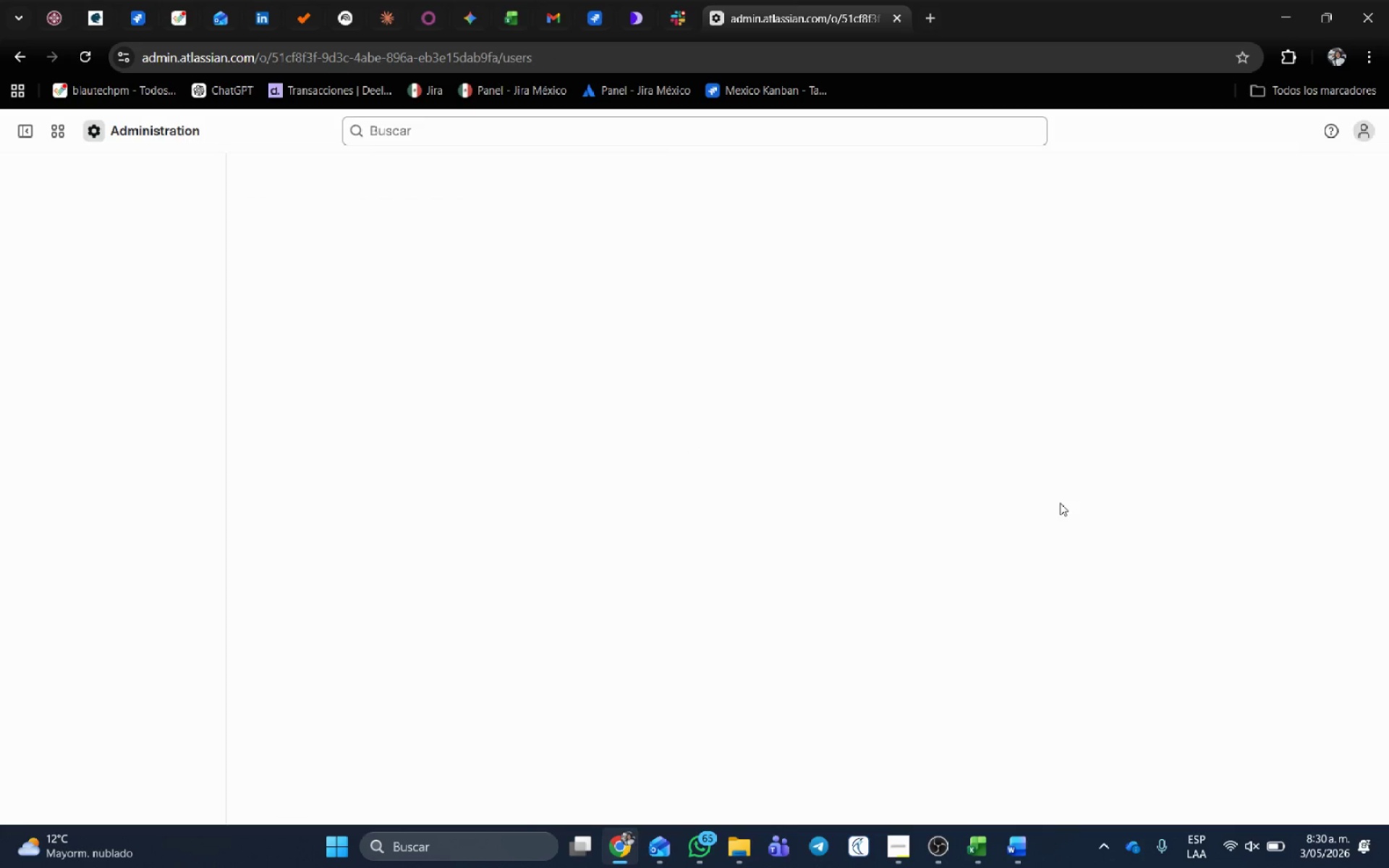 
wait(11.11)
 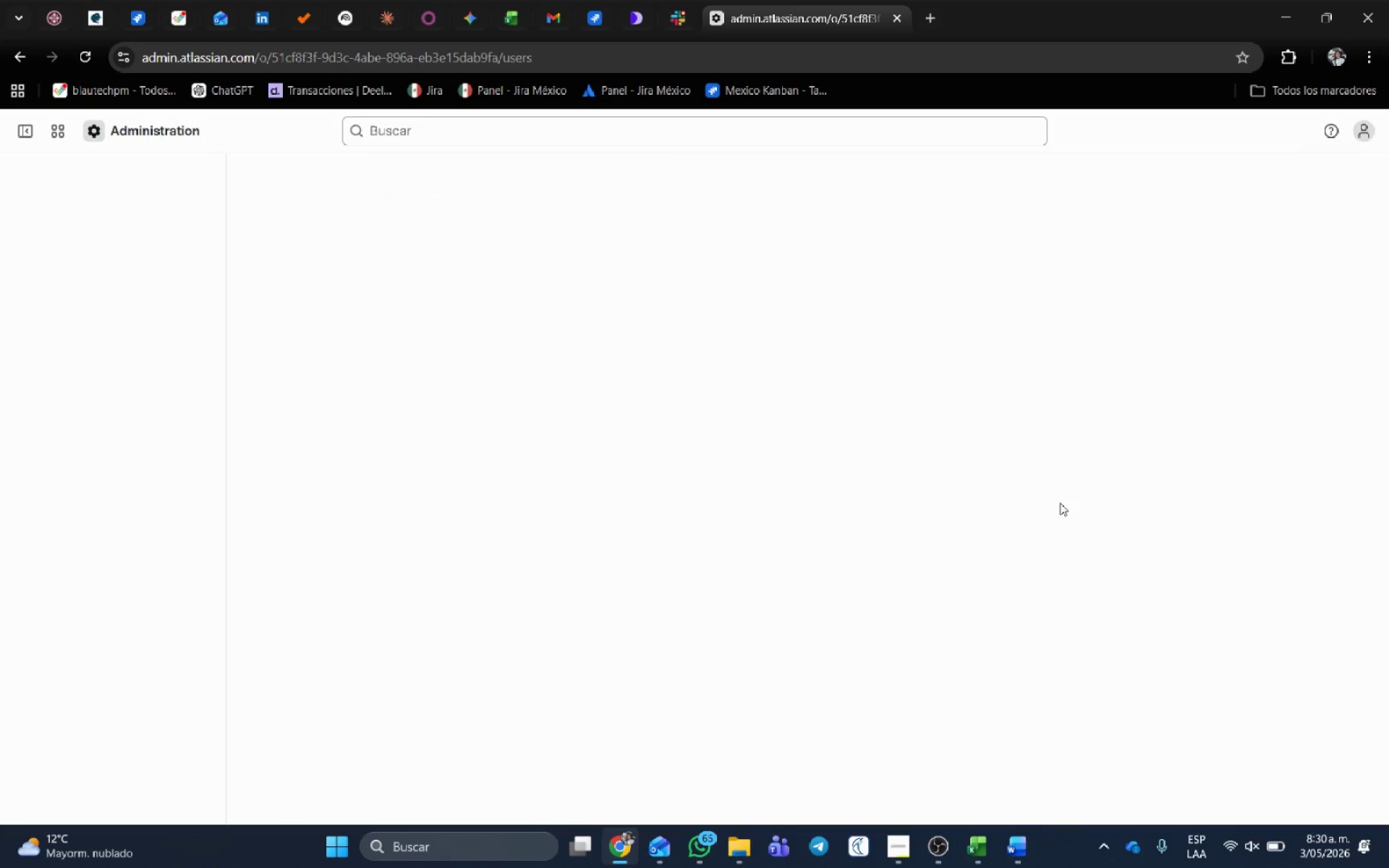 
scroll: coordinate [715, 565], scroll_direction: down, amount: 2.0
 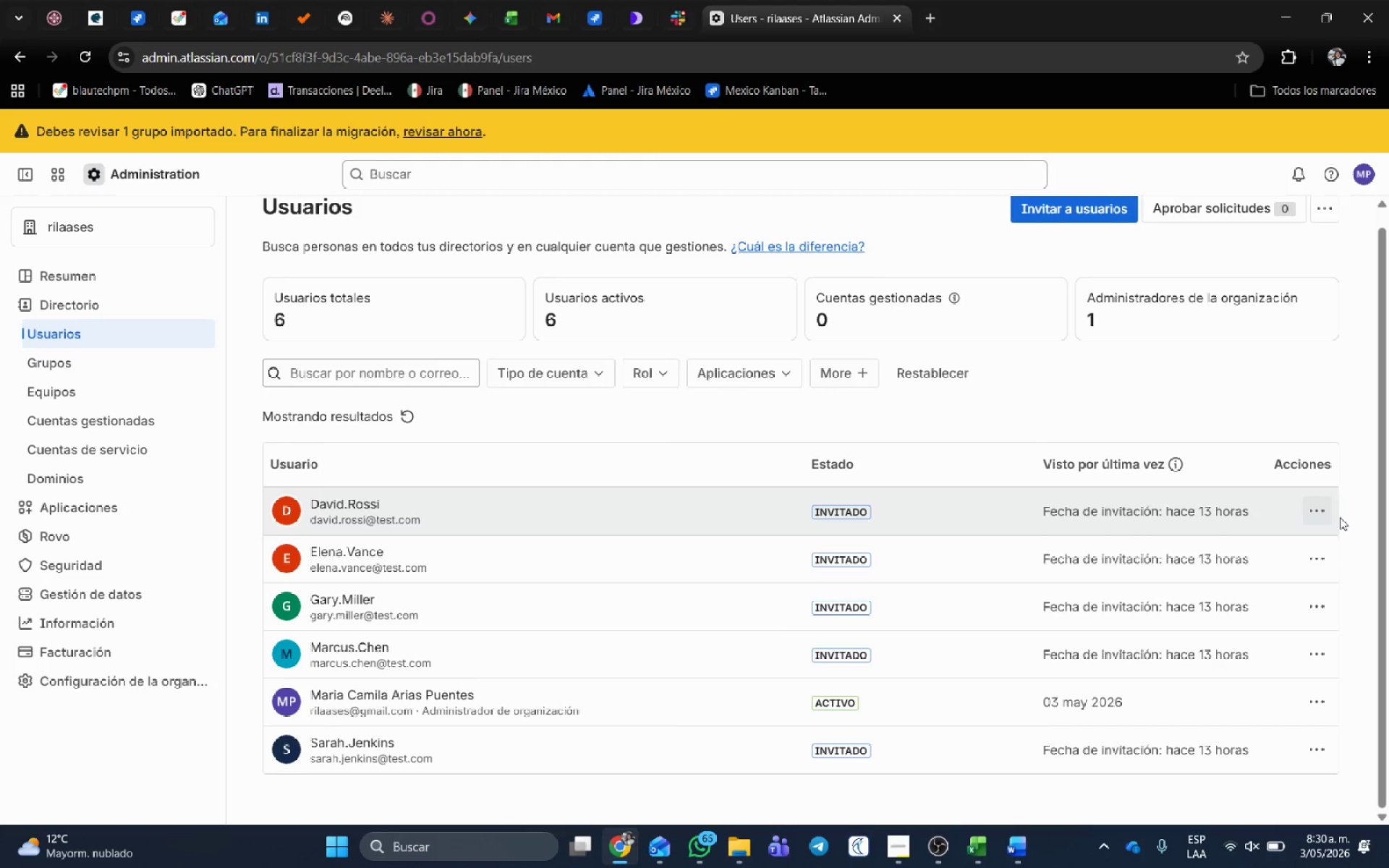 
left_click([1321, 513])
 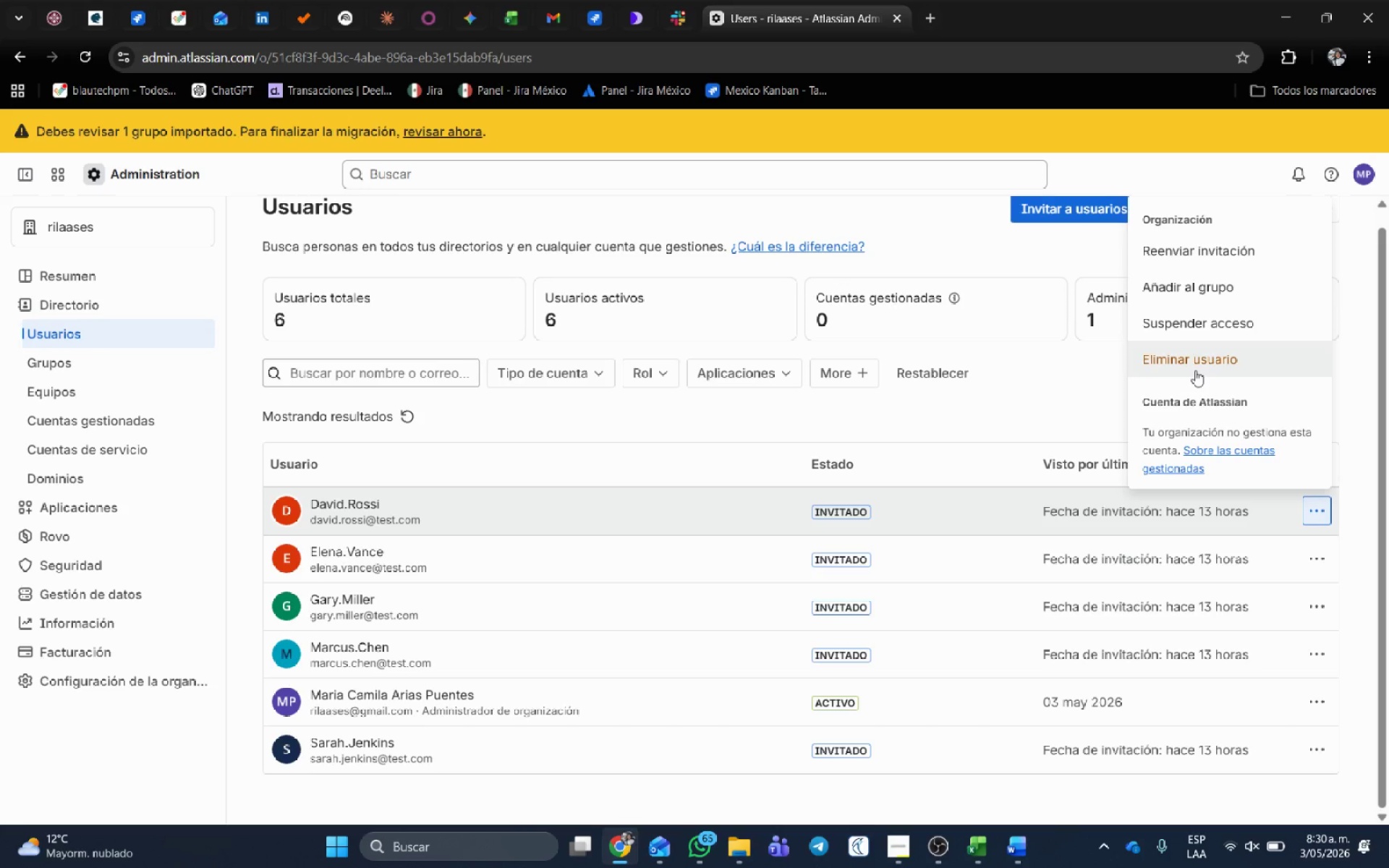 
left_click([1196, 364])
 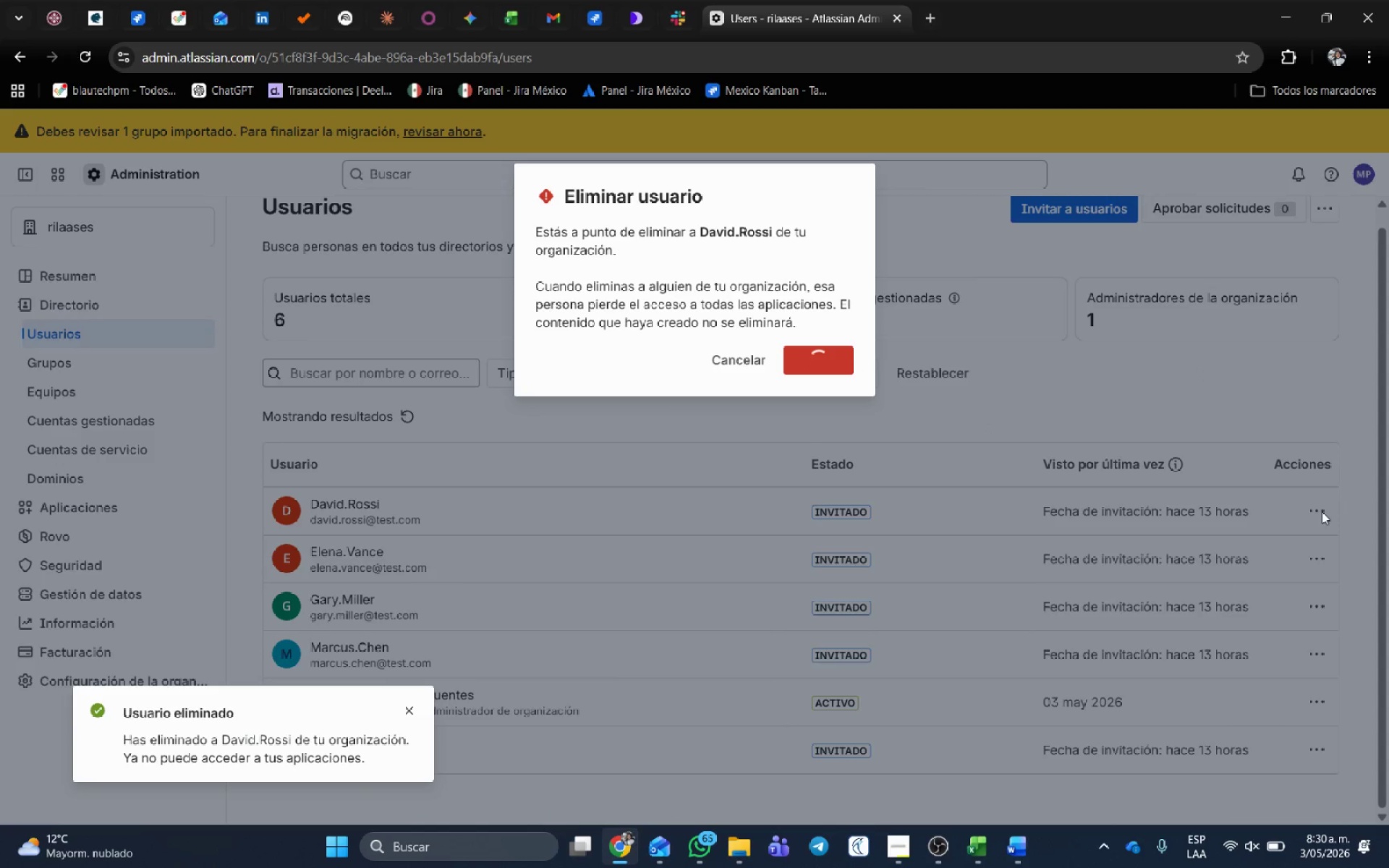 
left_click([1322, 511])
 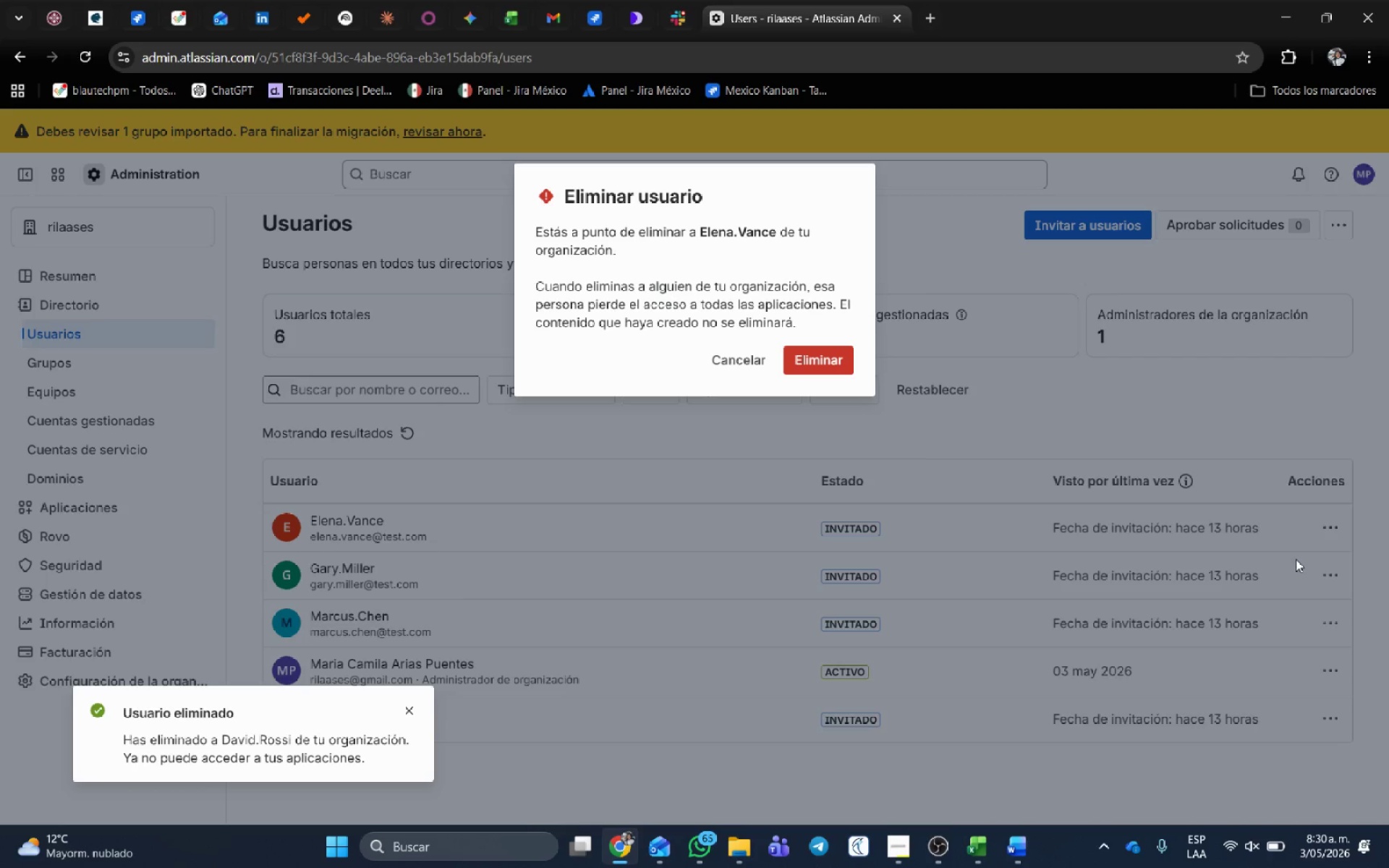 
wait(5.23)
 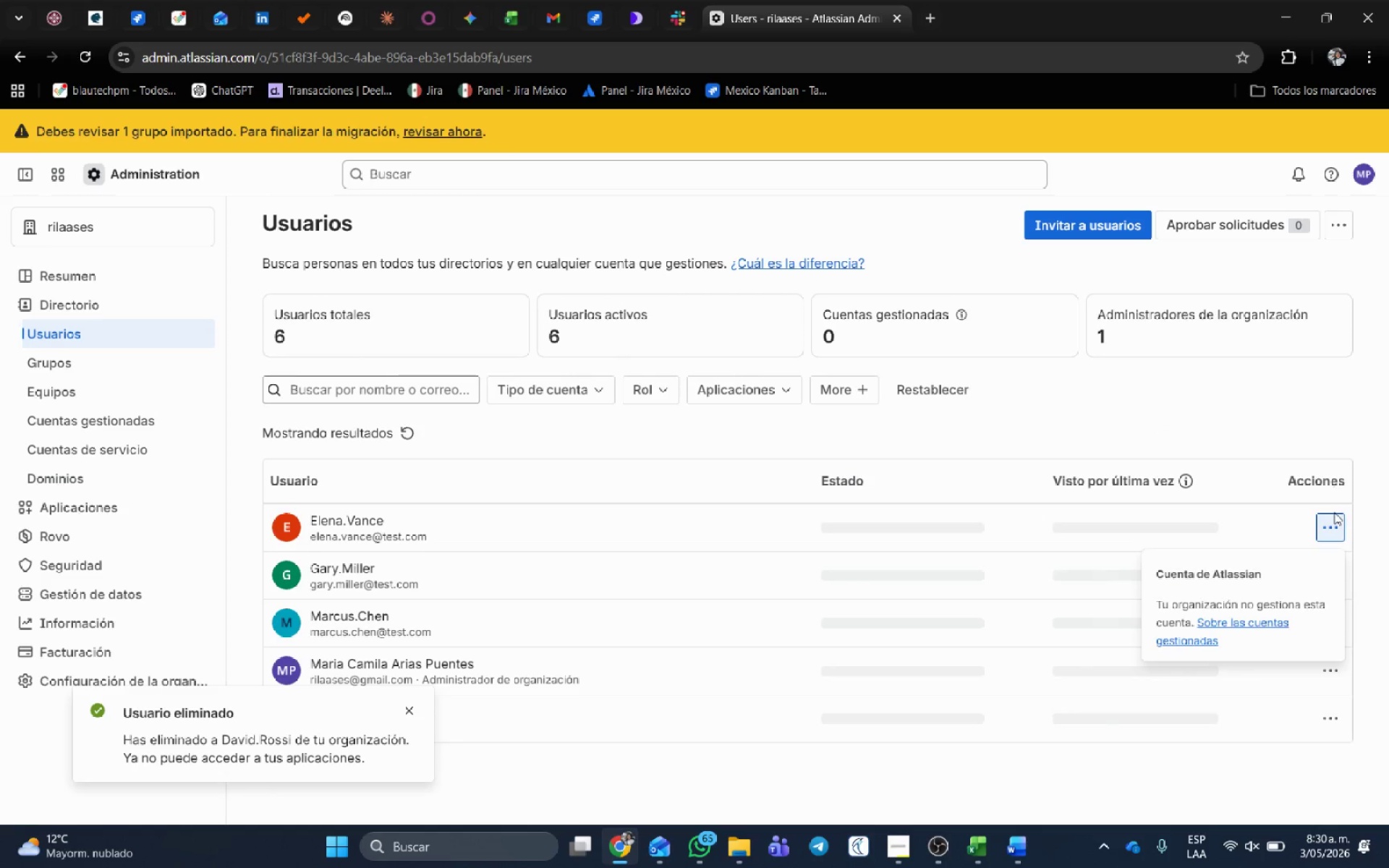 
left_click([411, 705])
 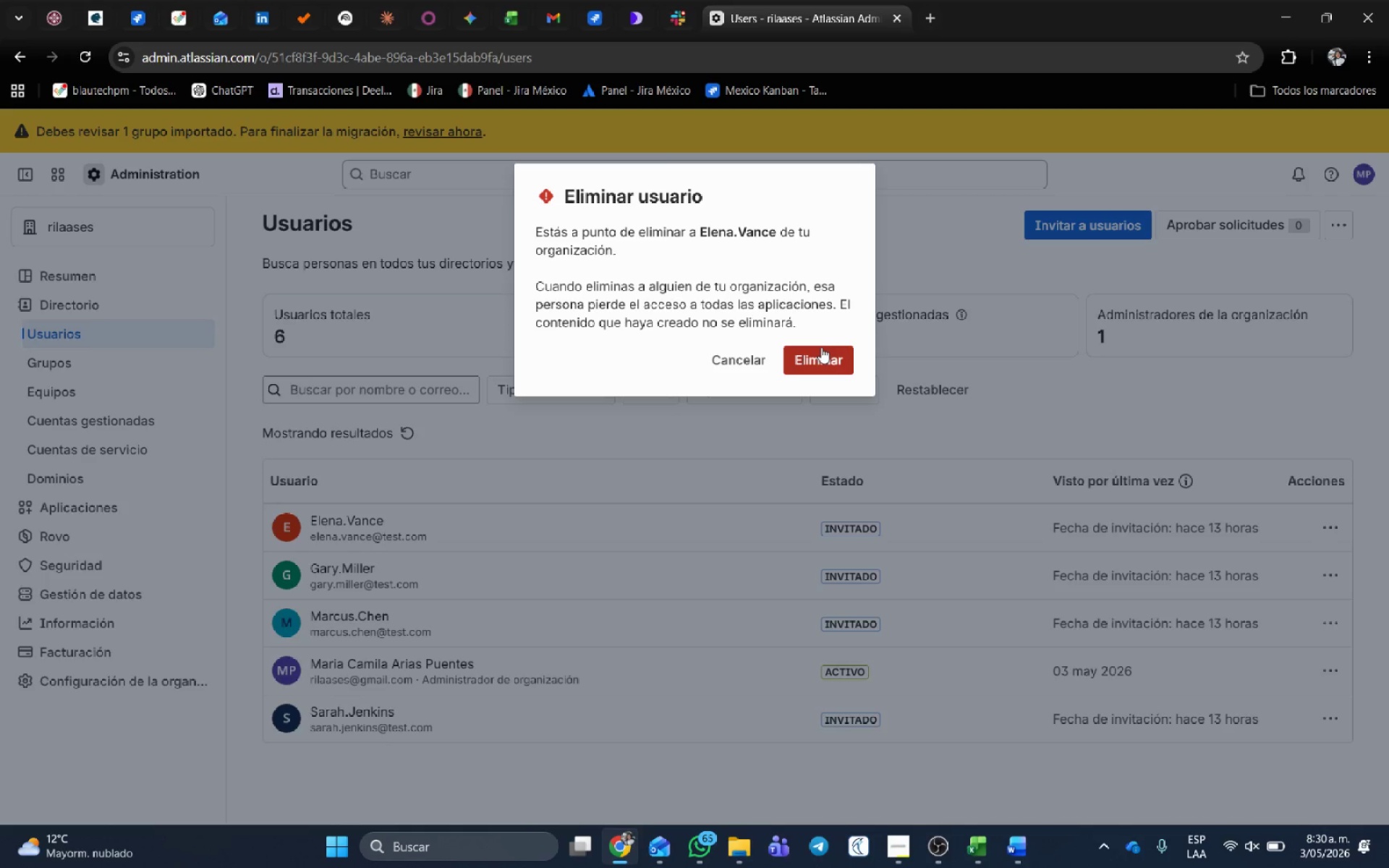 
left_click([821, 354])
 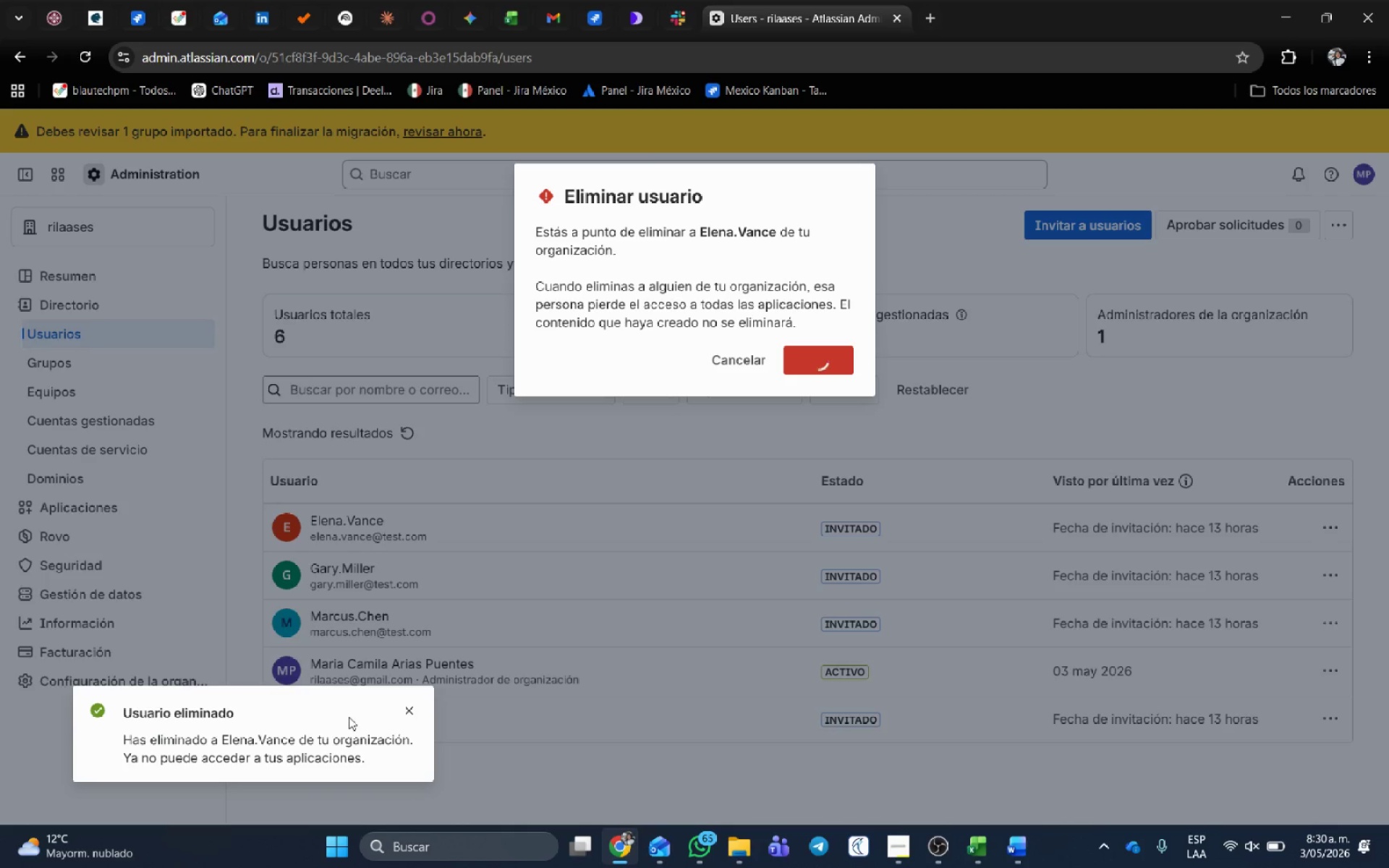 
left_click([415, 710])
 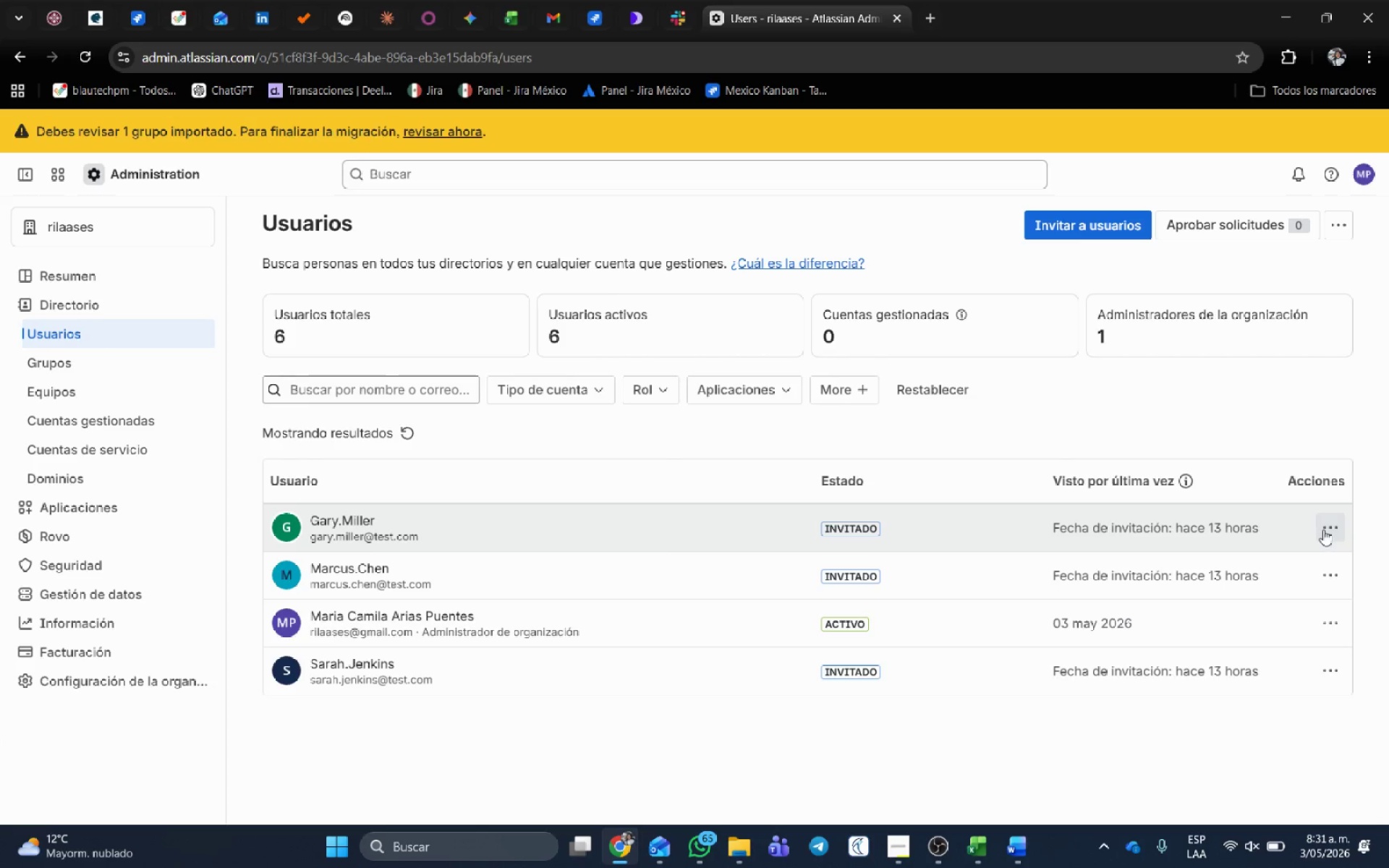 
left_click([1320, 526])
 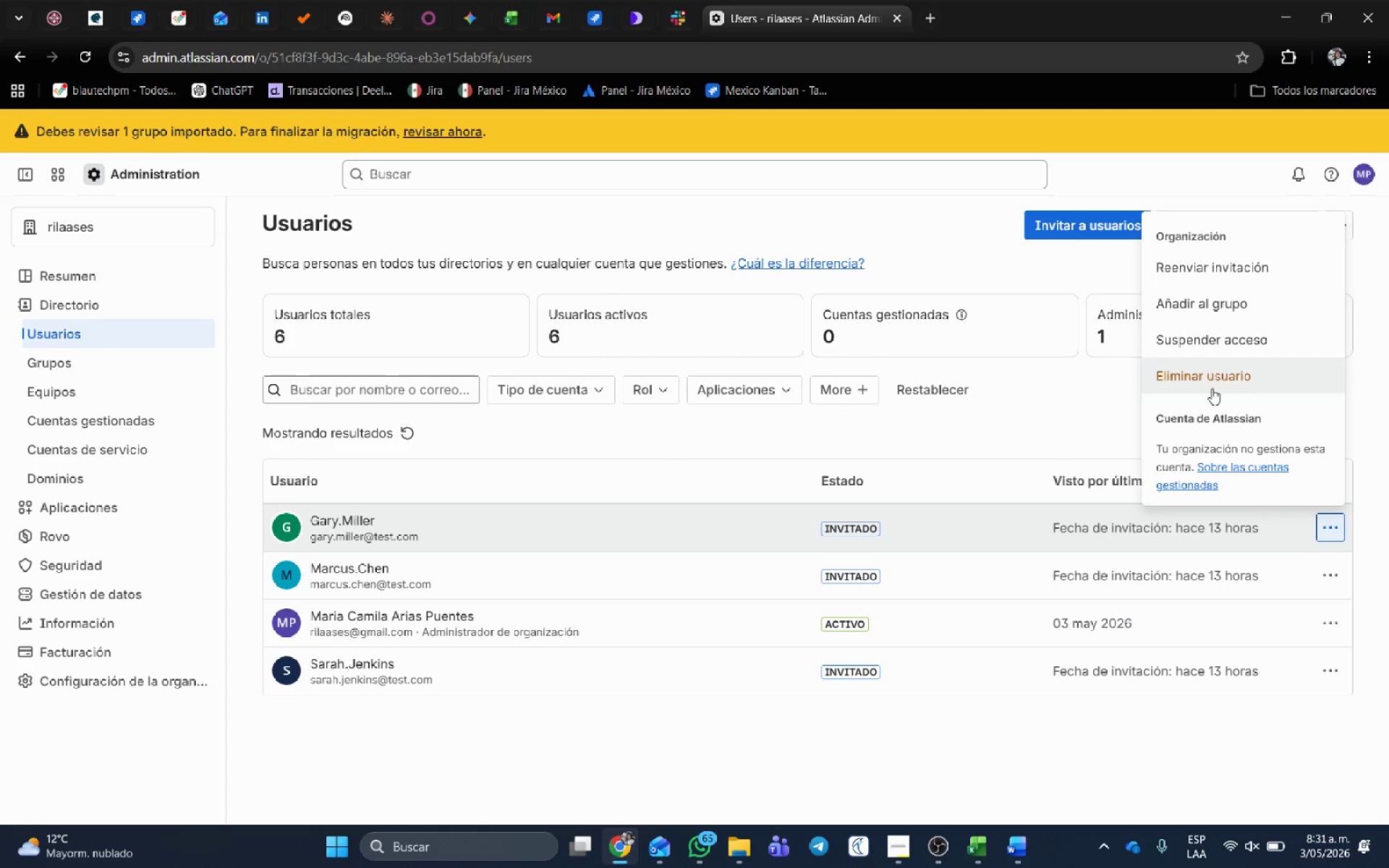 
left_click([1210, 374])
 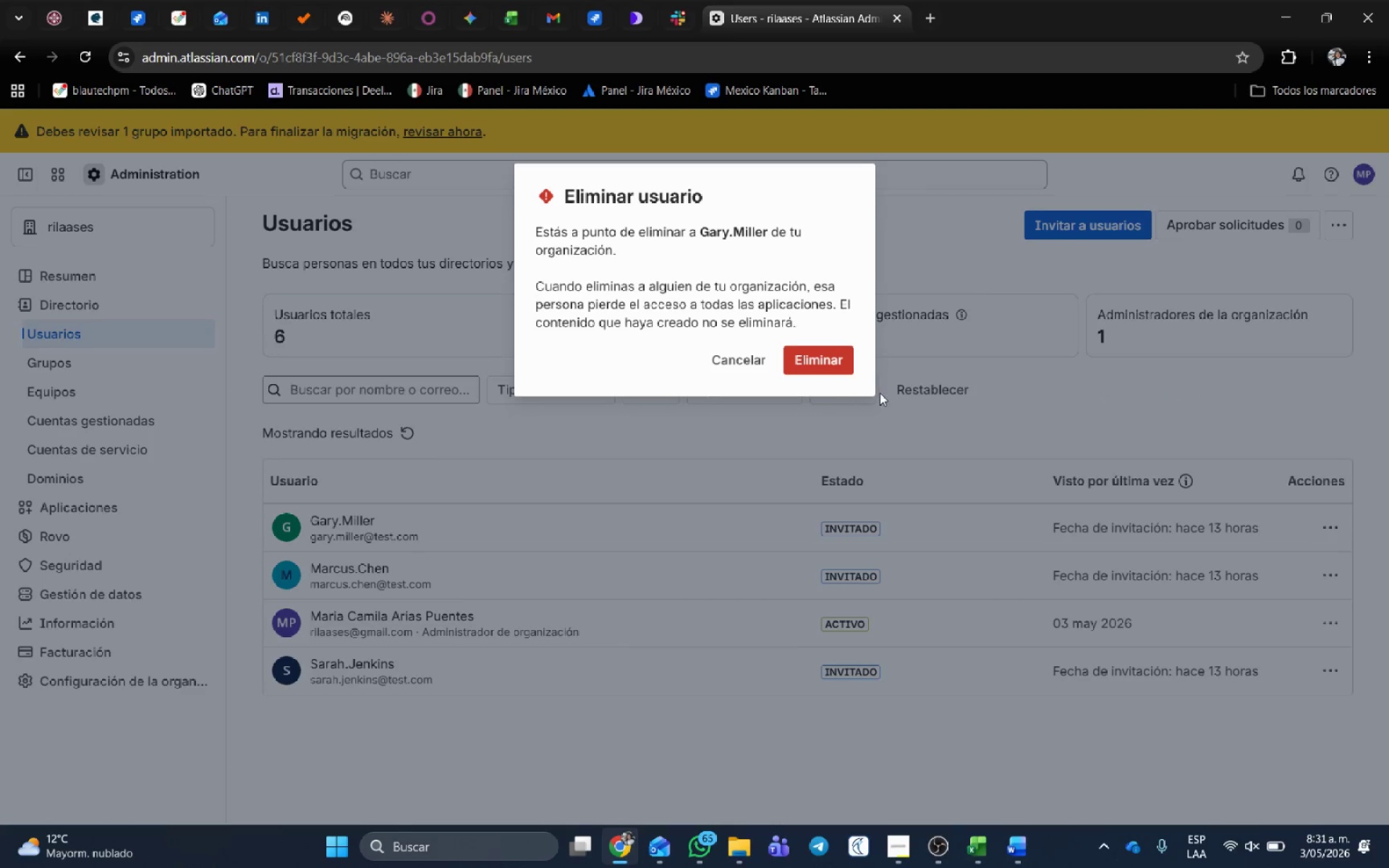 
left_click([835, 361])
 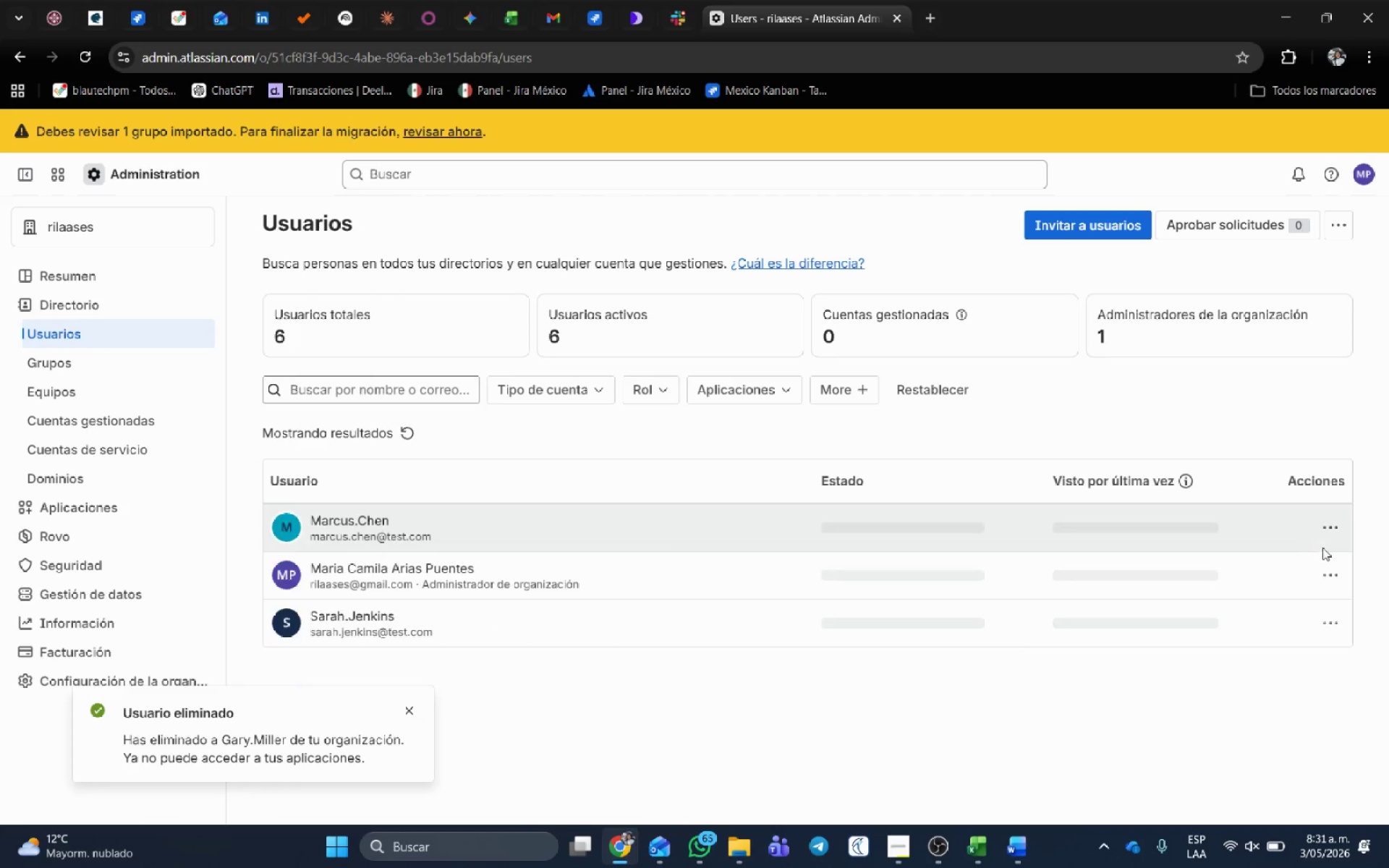 
left_click([1328, 532])
 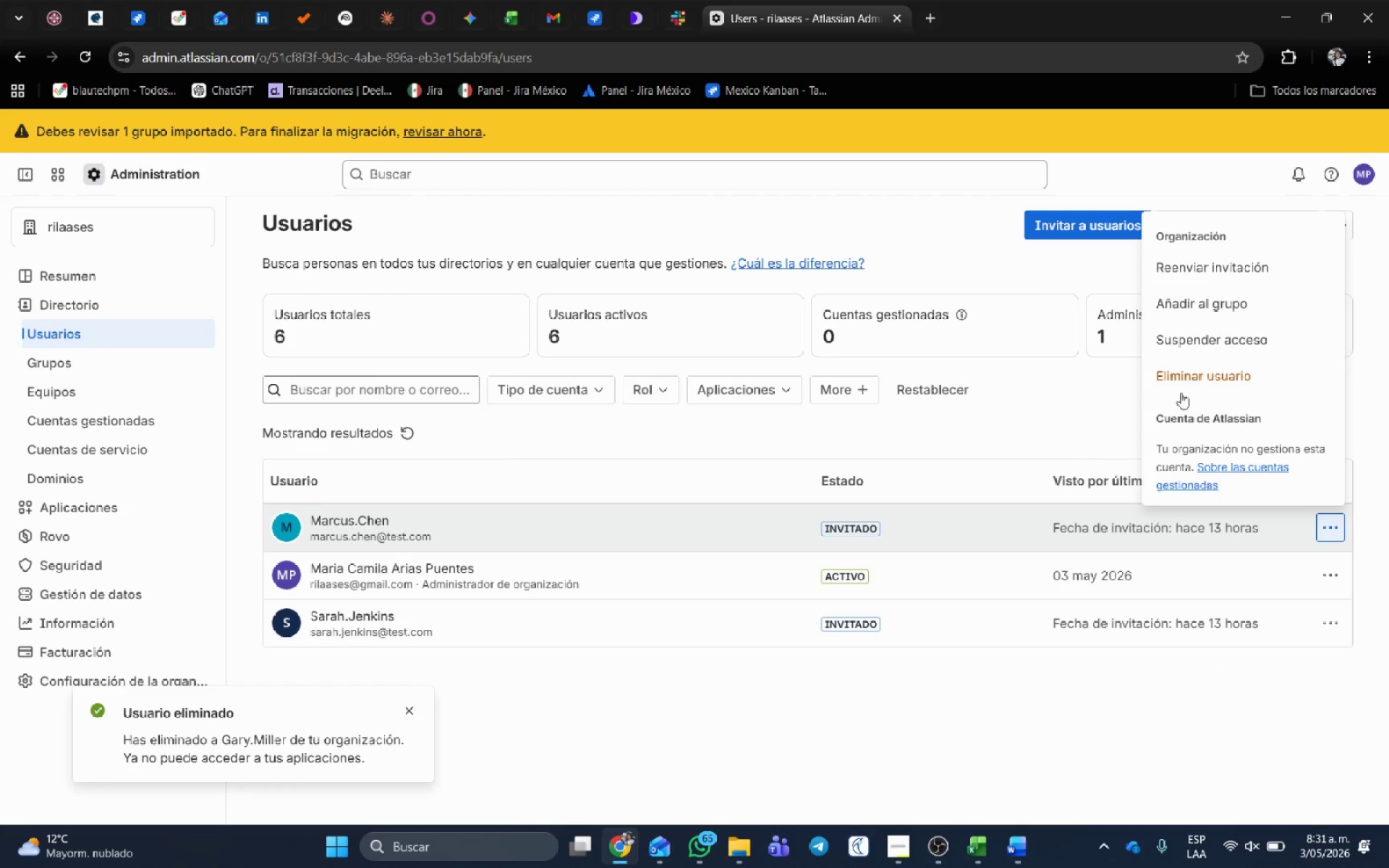 
left_click([1188, 380])
 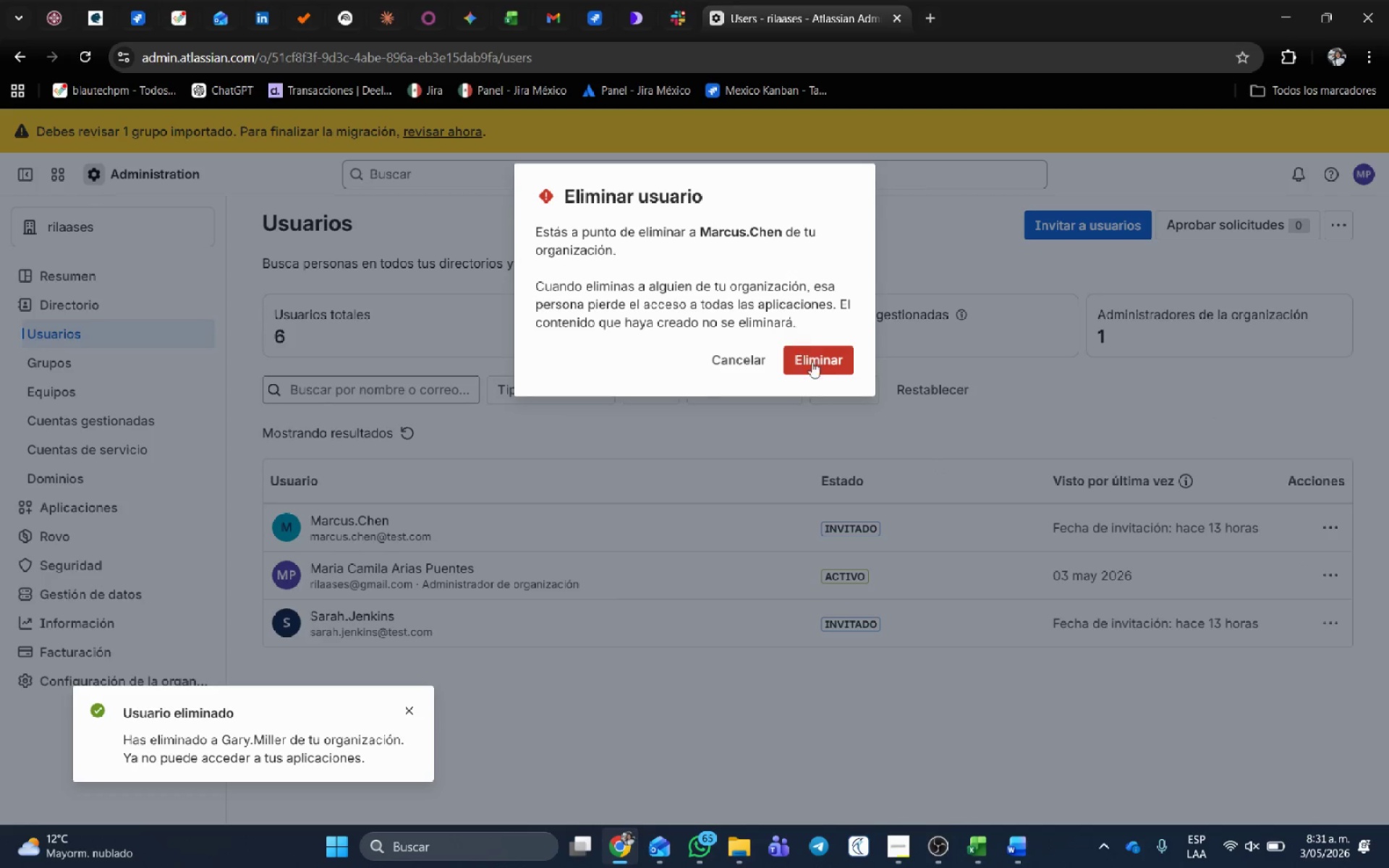 
left_click([827, 362])
 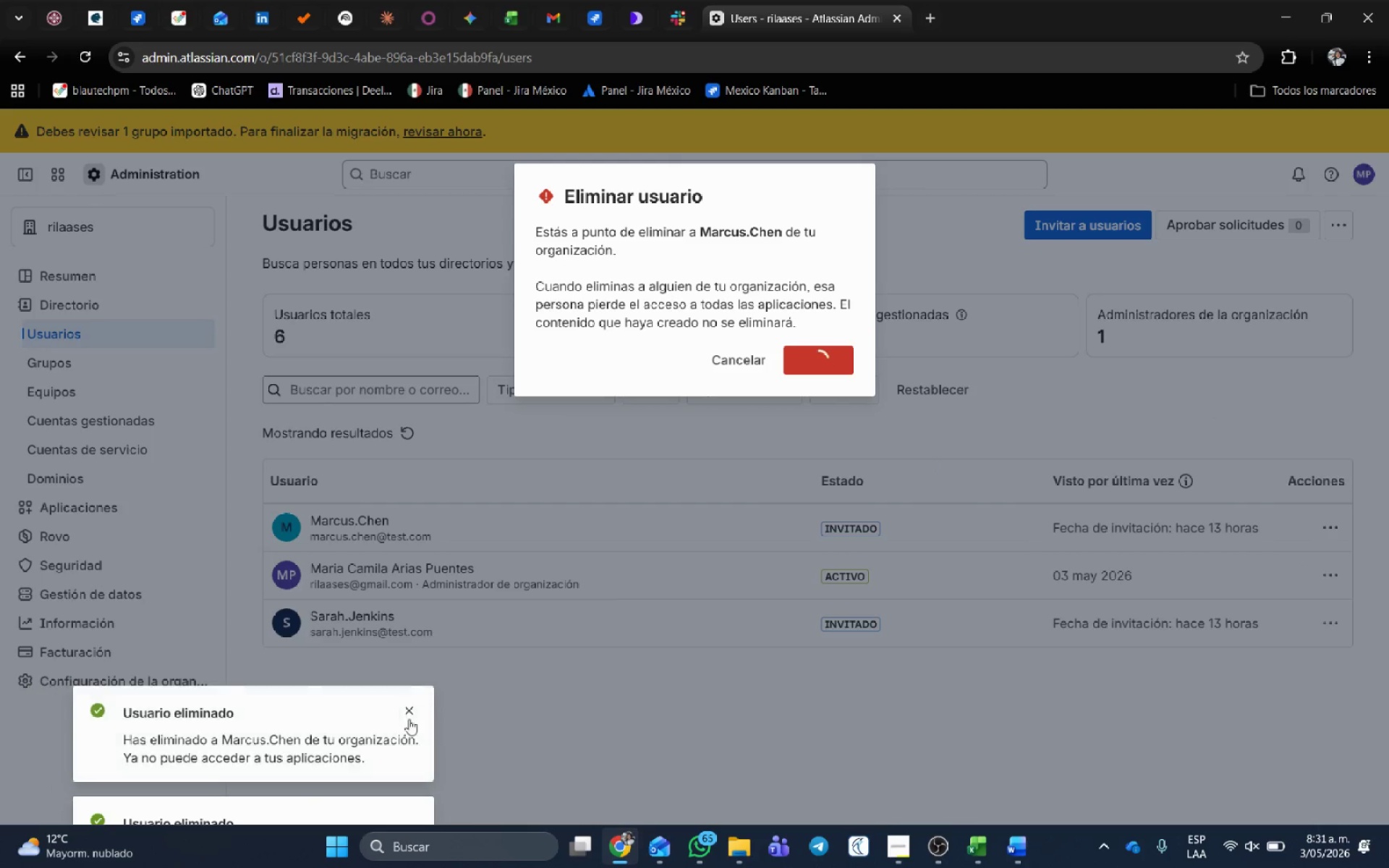 
left_click([412, 710])
 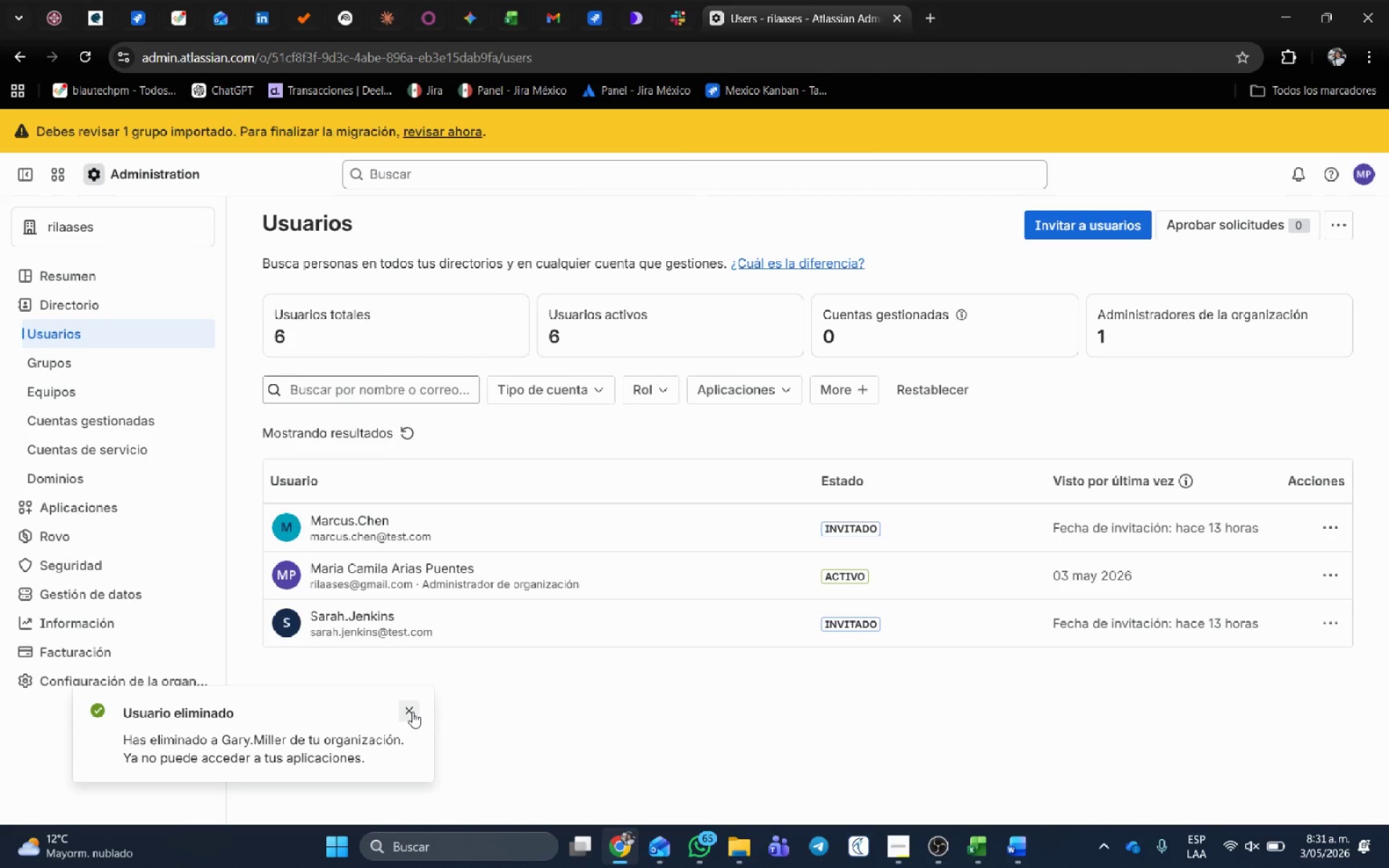 
left_click([412, 710])
 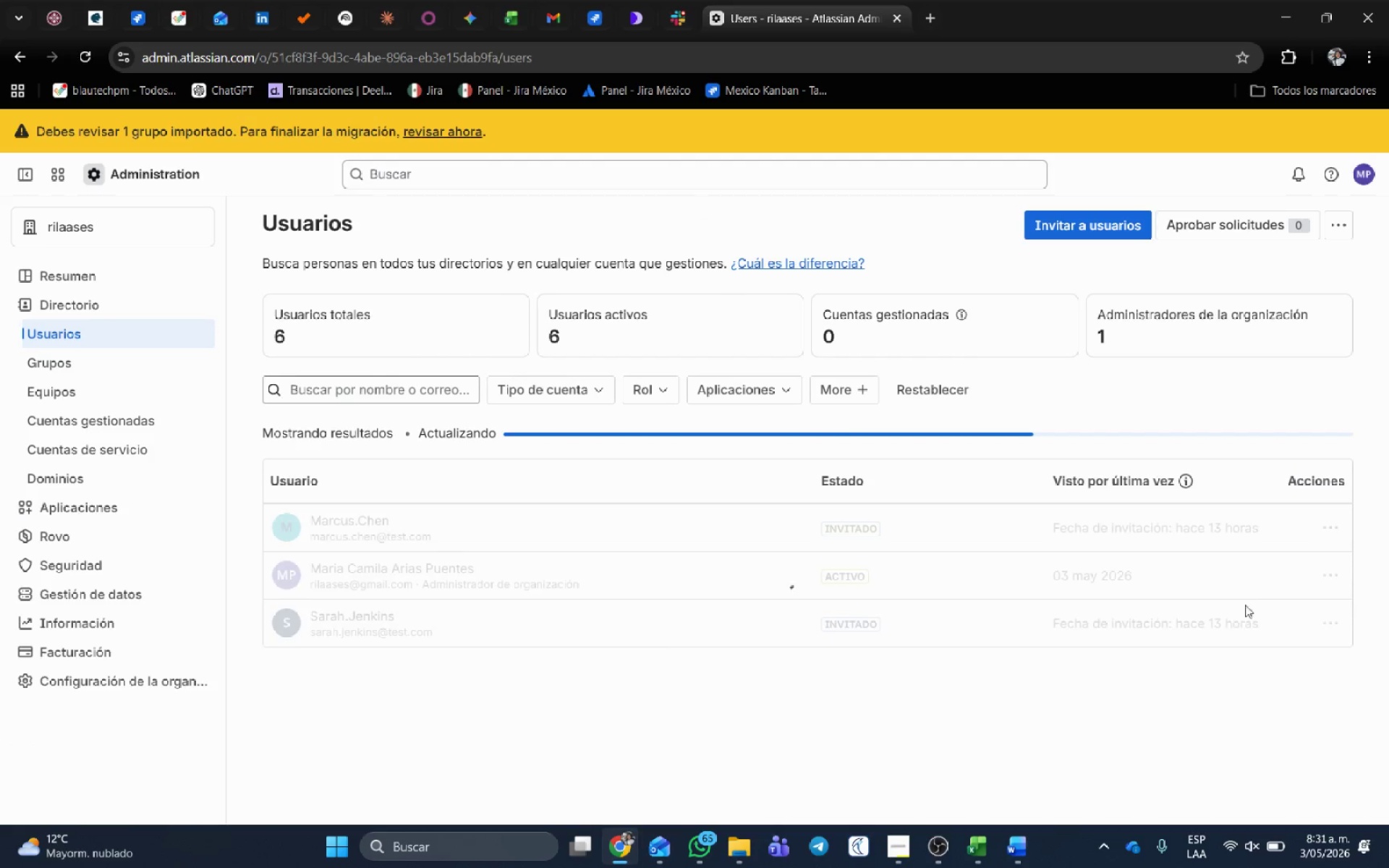 
mouse_move([1304, 568])
 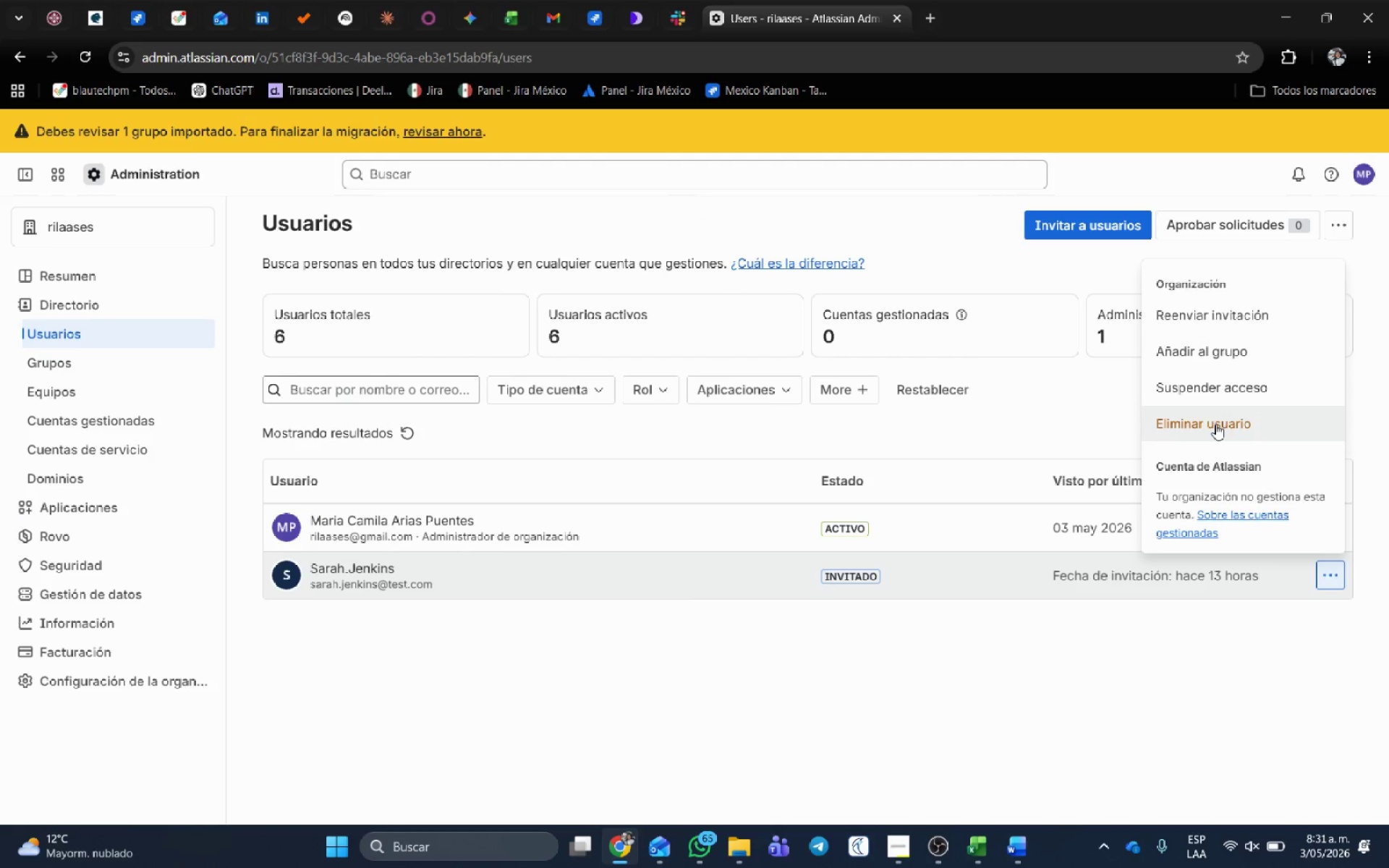 
left_click([1215, 424])
 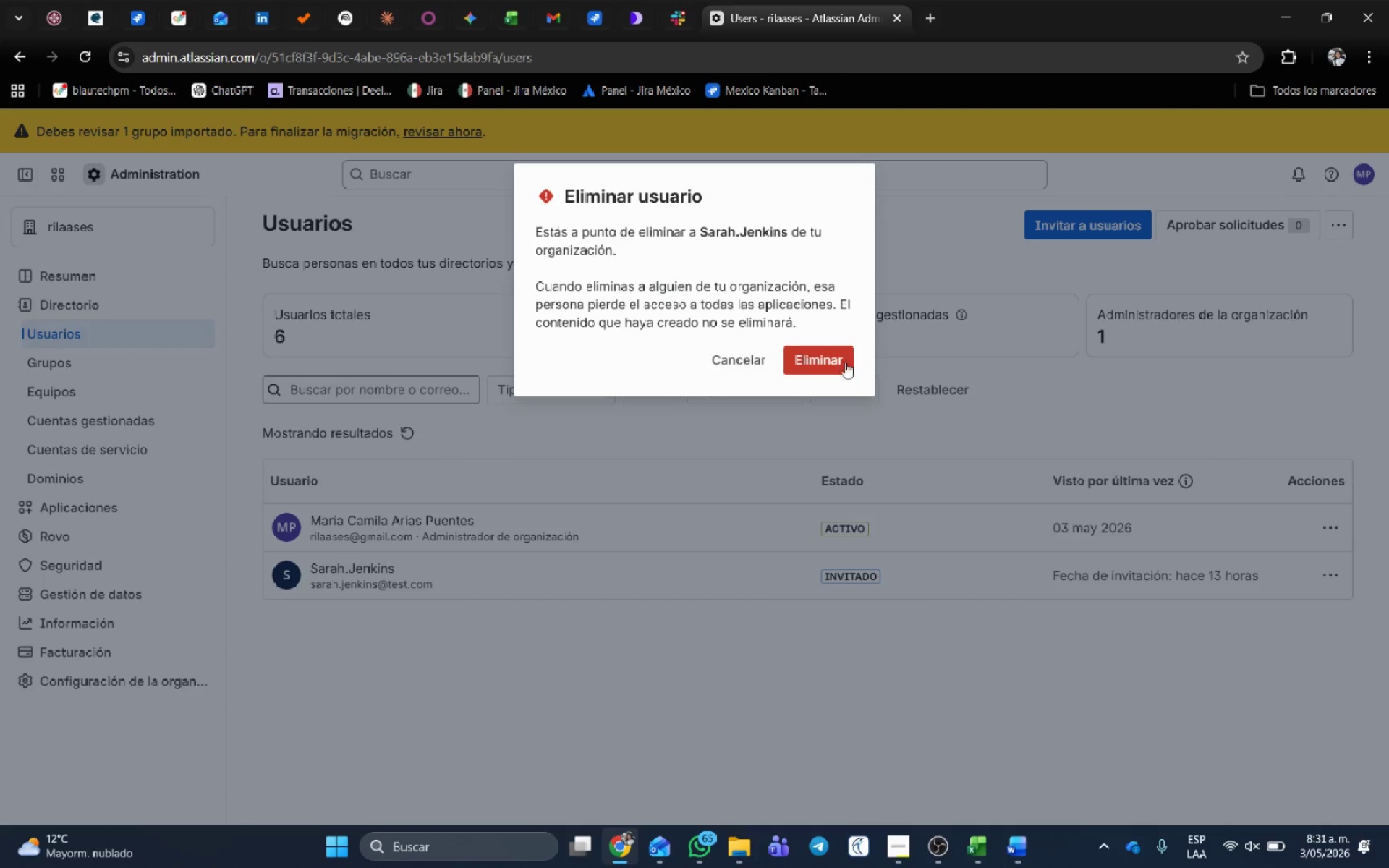 
left_click([829, 356])
 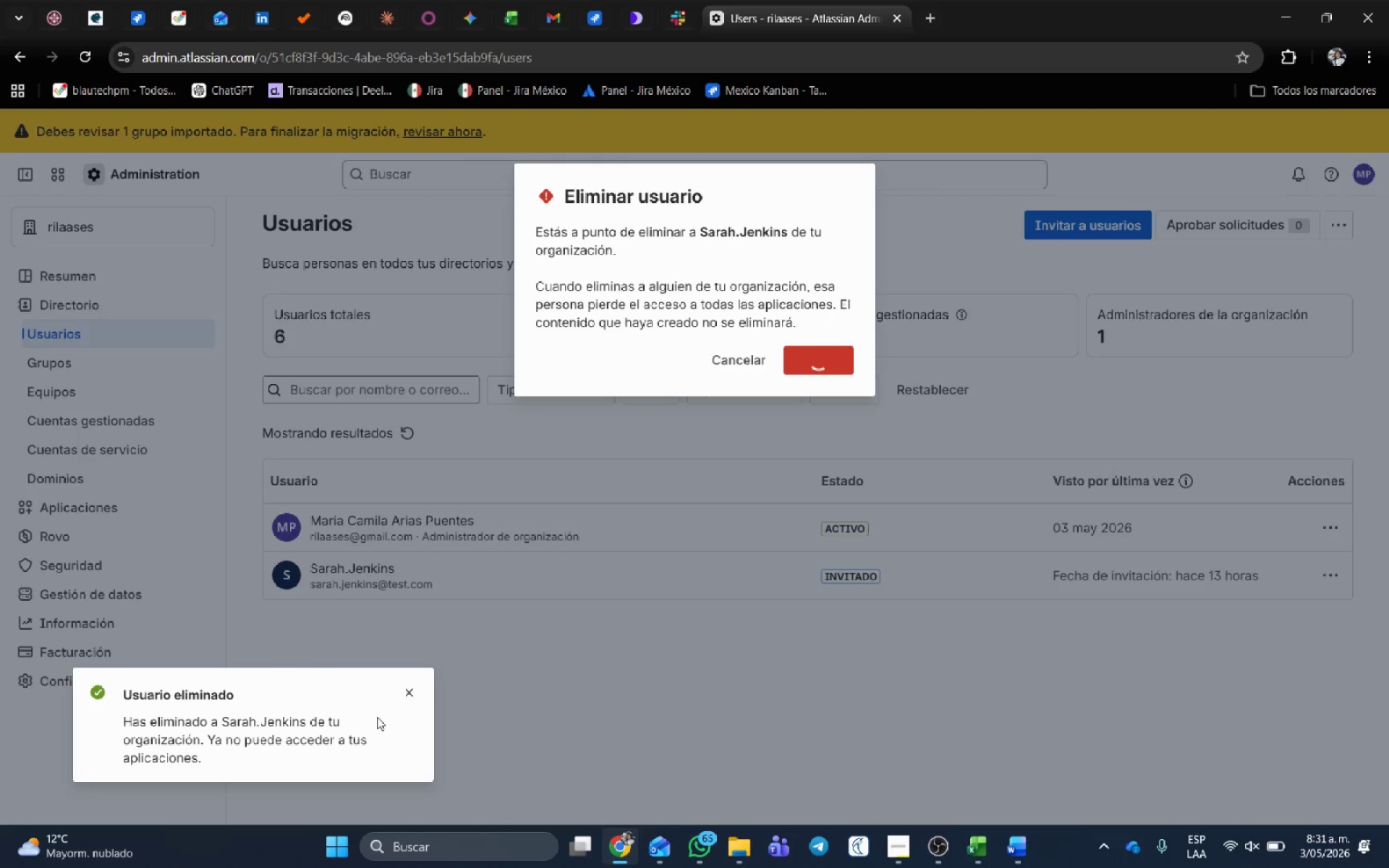 
left_click([407, 689])
 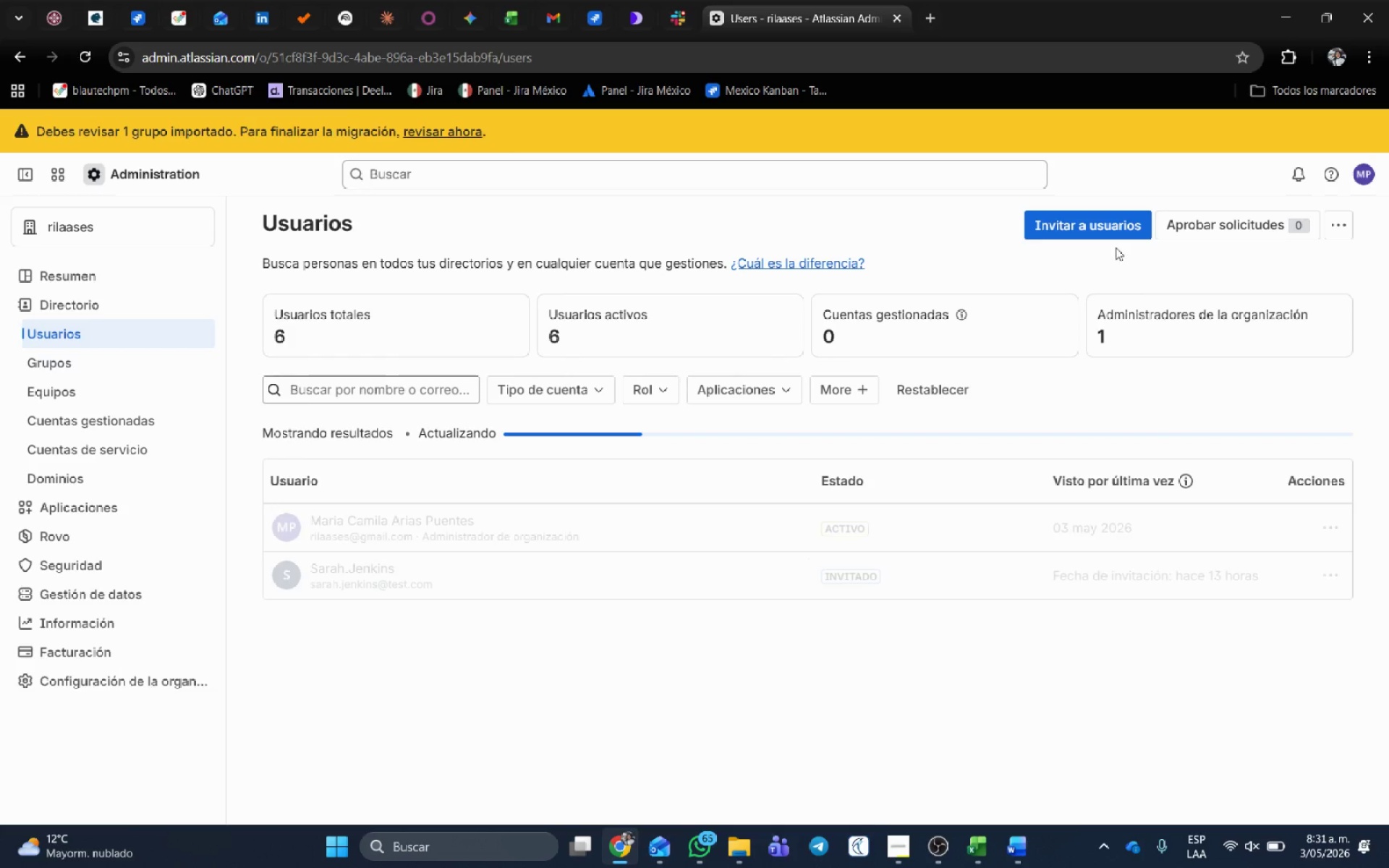 
left_click([1107, 226])
 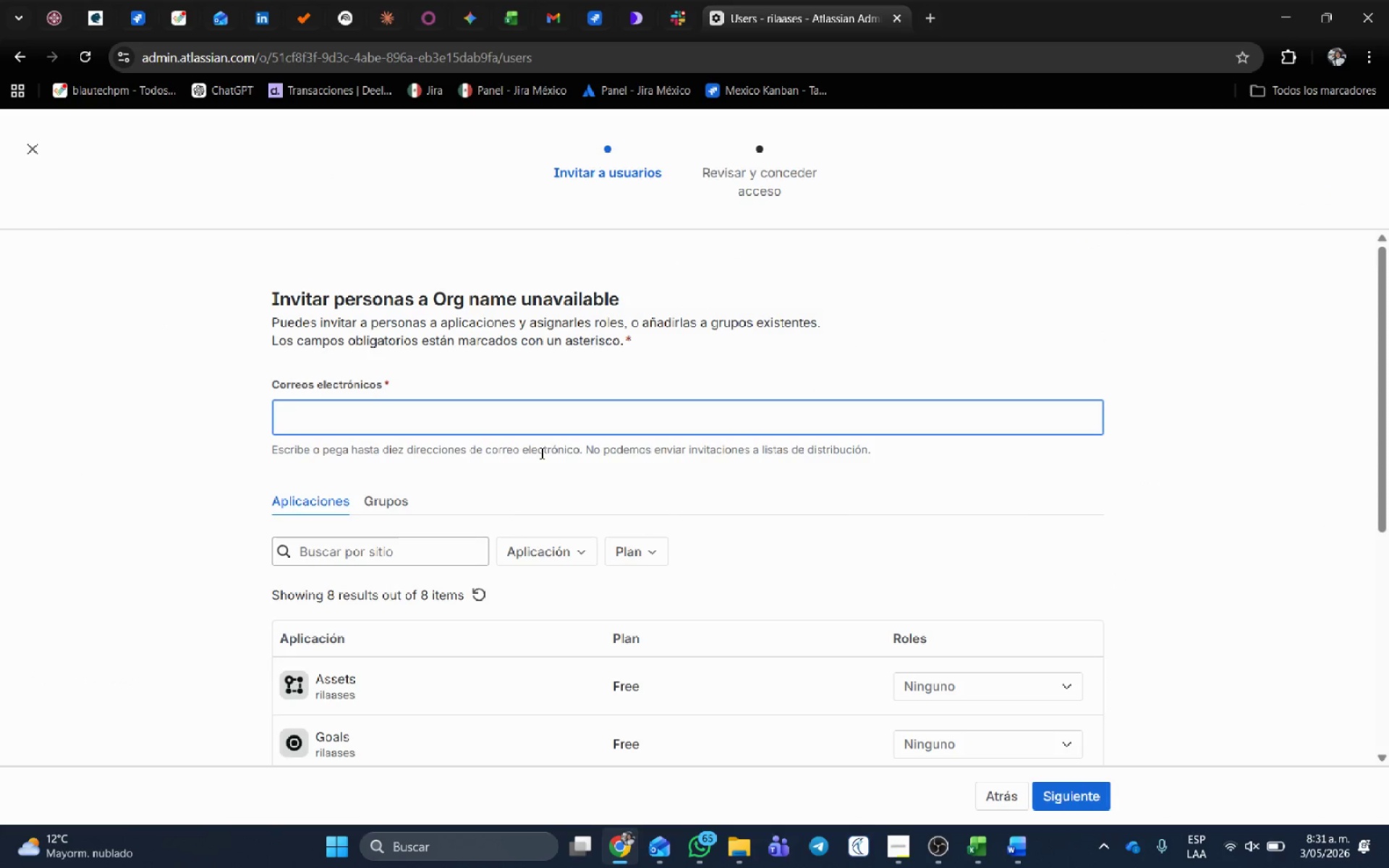 
left_click([545, 435])
 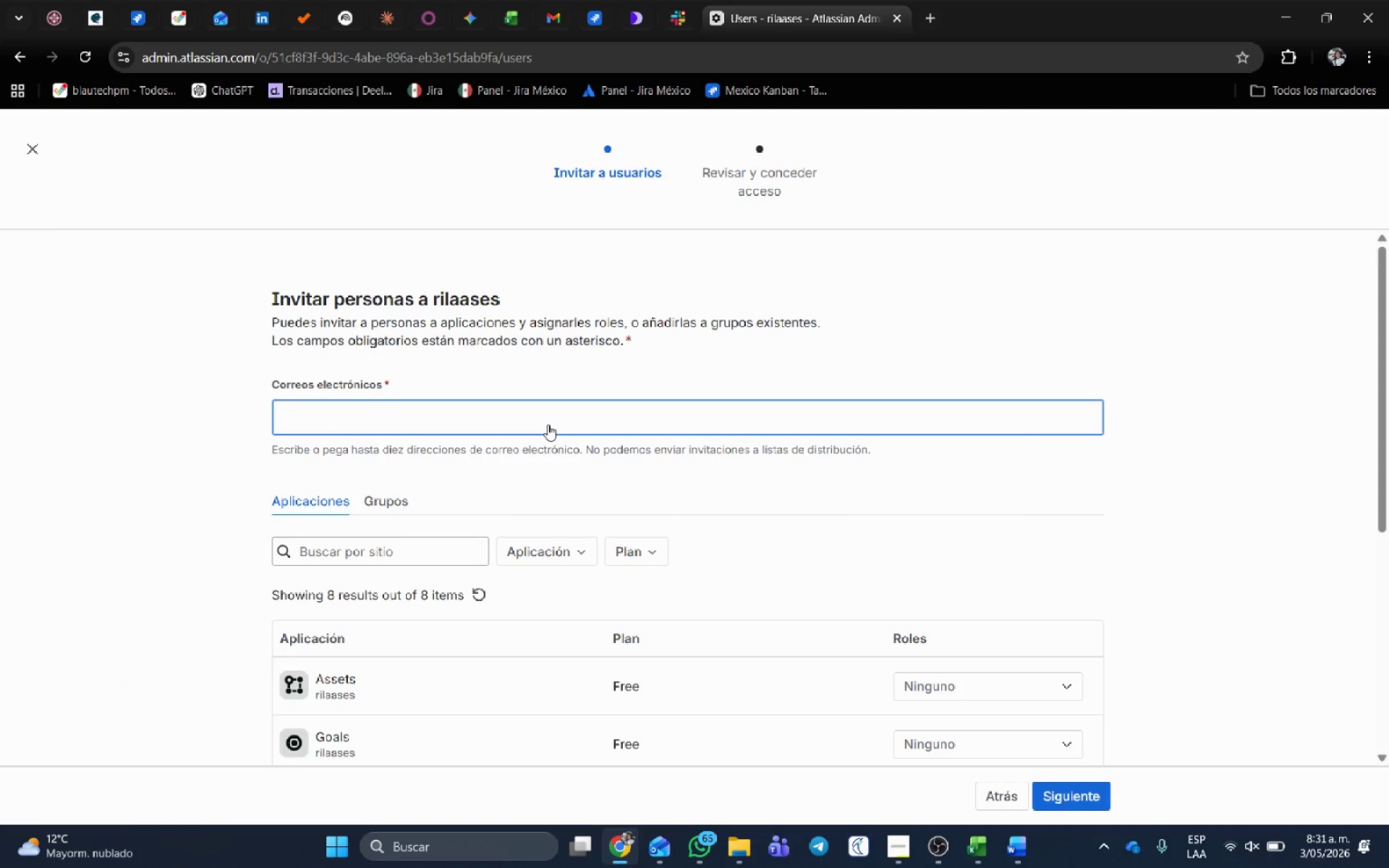 
type(PorjectLed)
key(Backspace)
type(ad)
 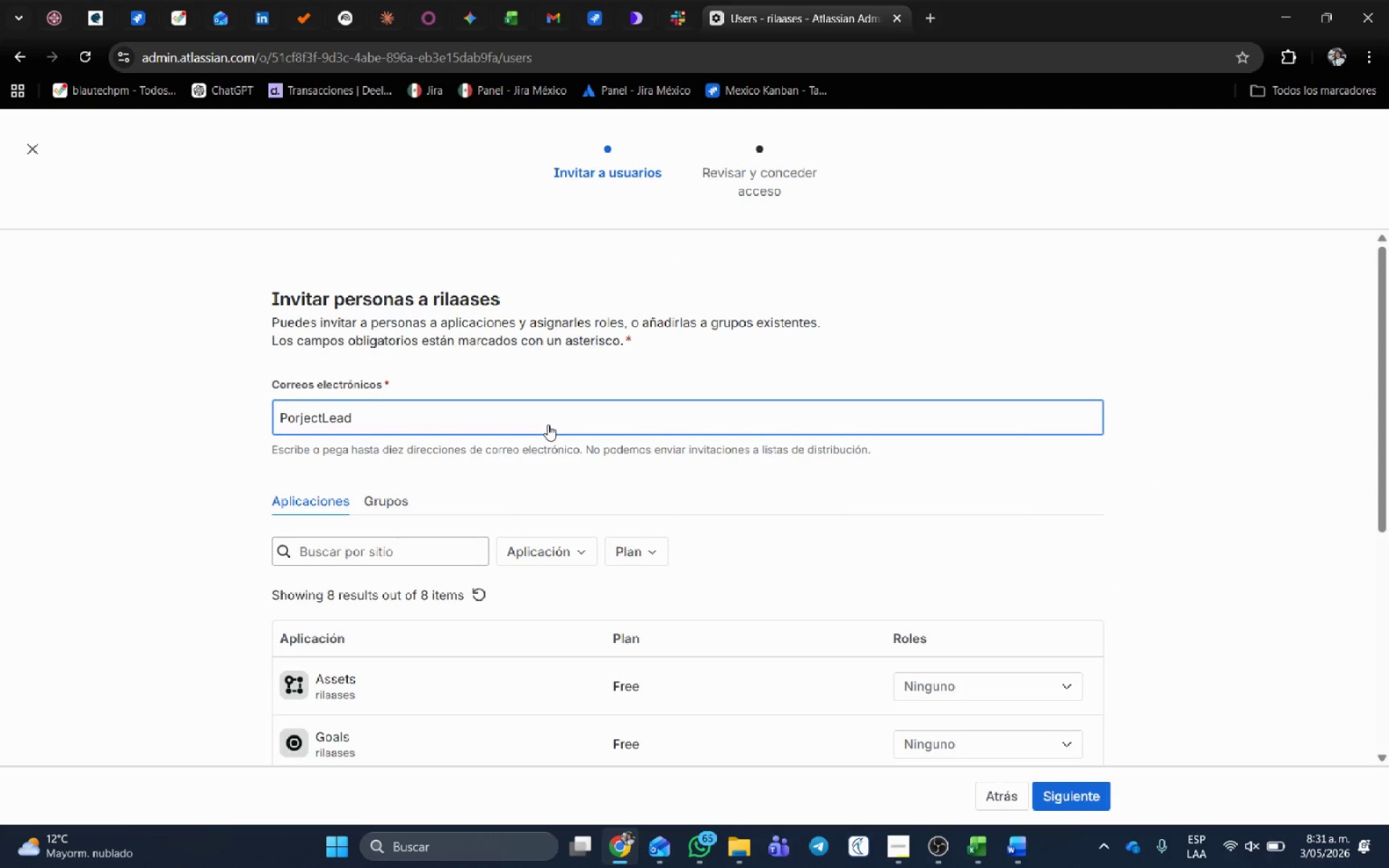 
key(Alt+Control+AltRight)
 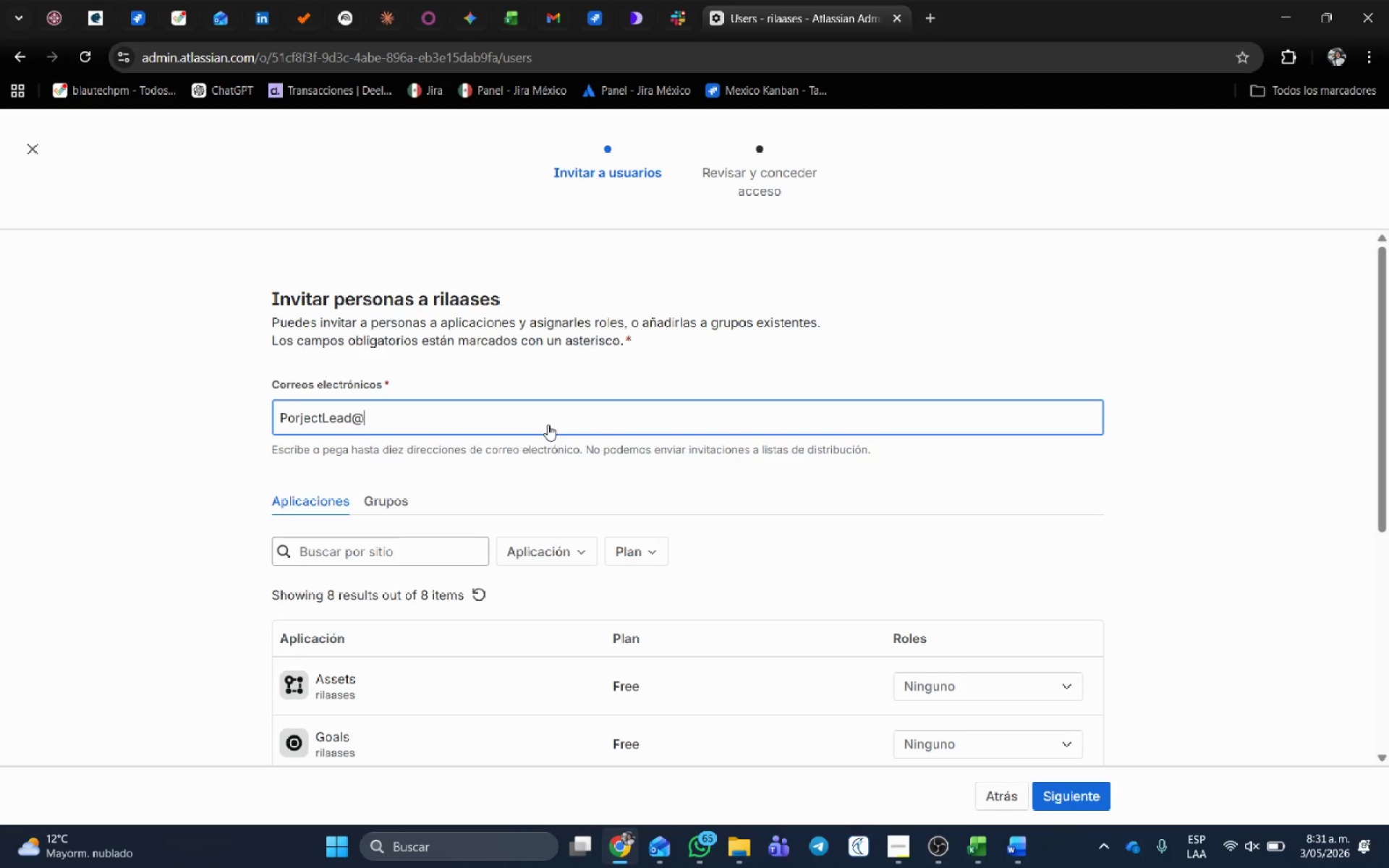 
key(Control+ControlLeft)
 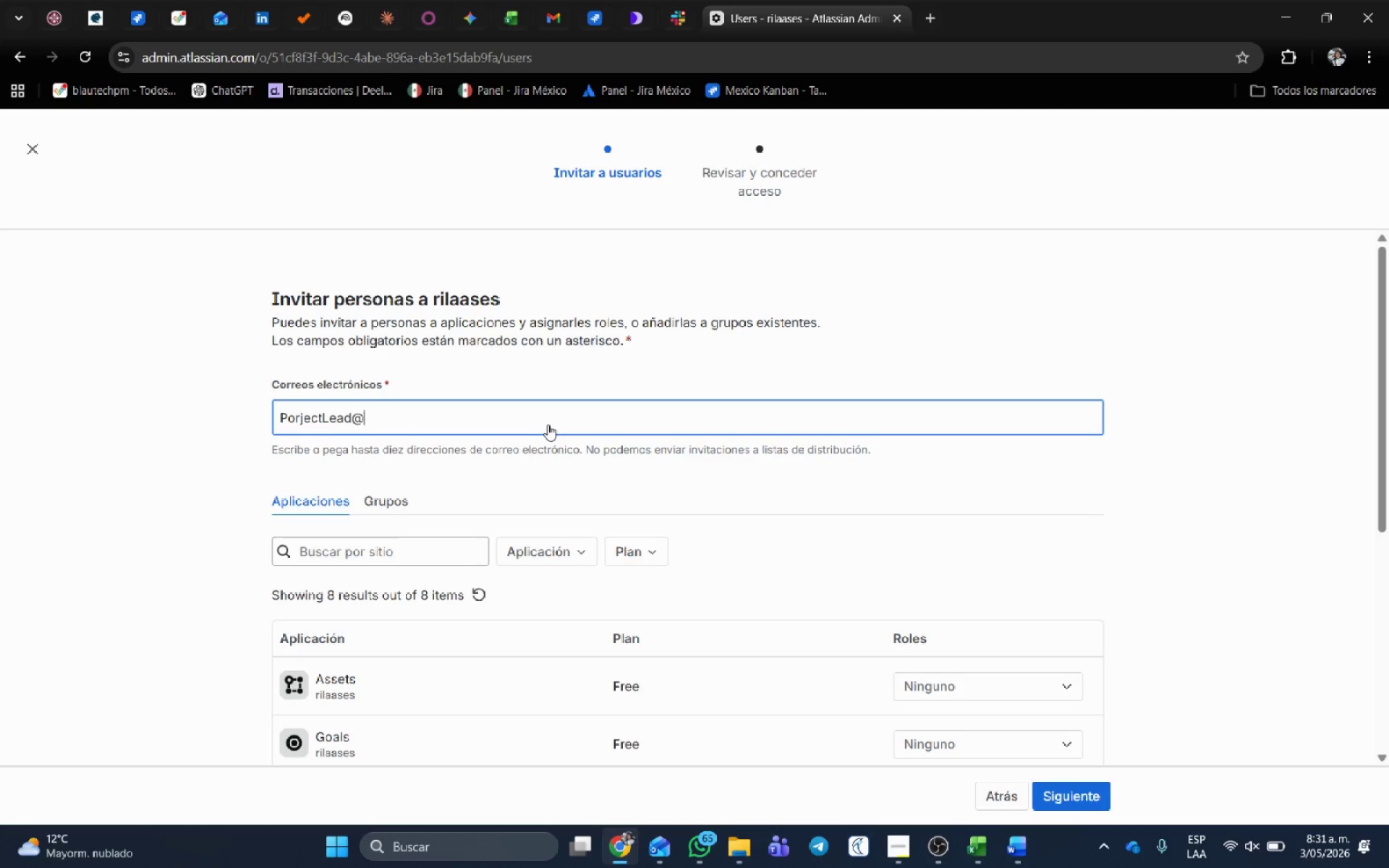 
key(Alt+Control+Q)
 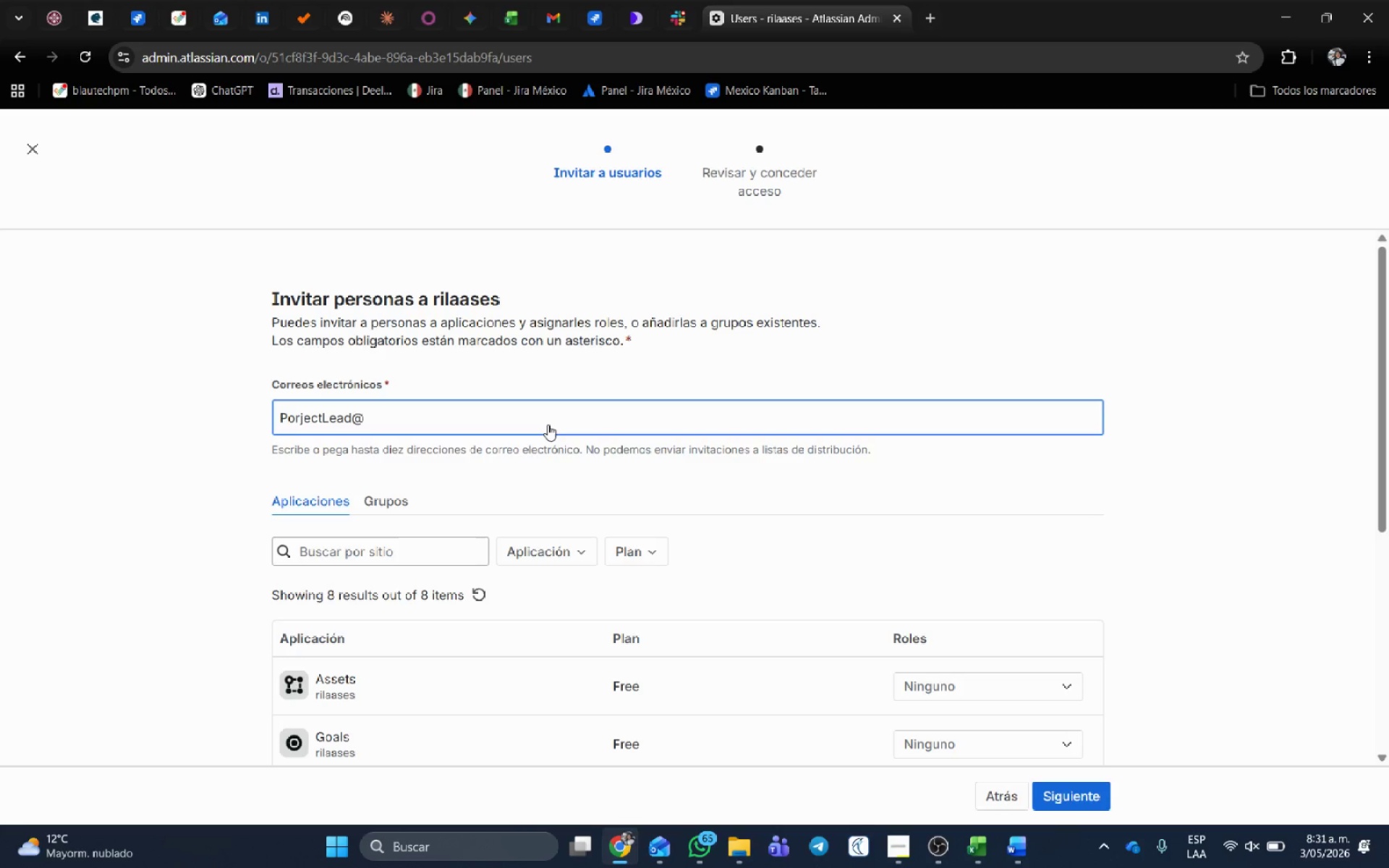 
type(test.com)
 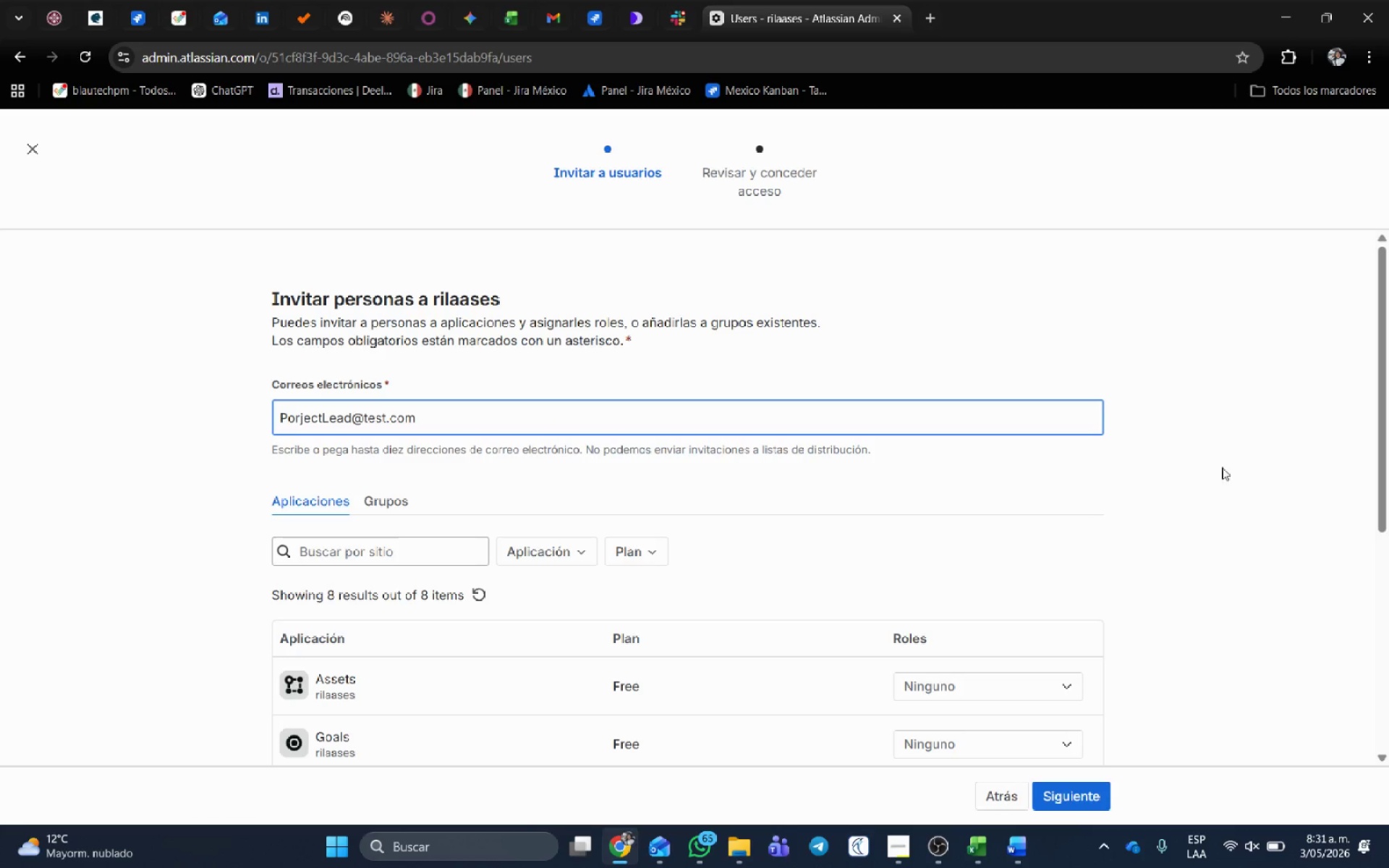 
left_click([1275, 510])
 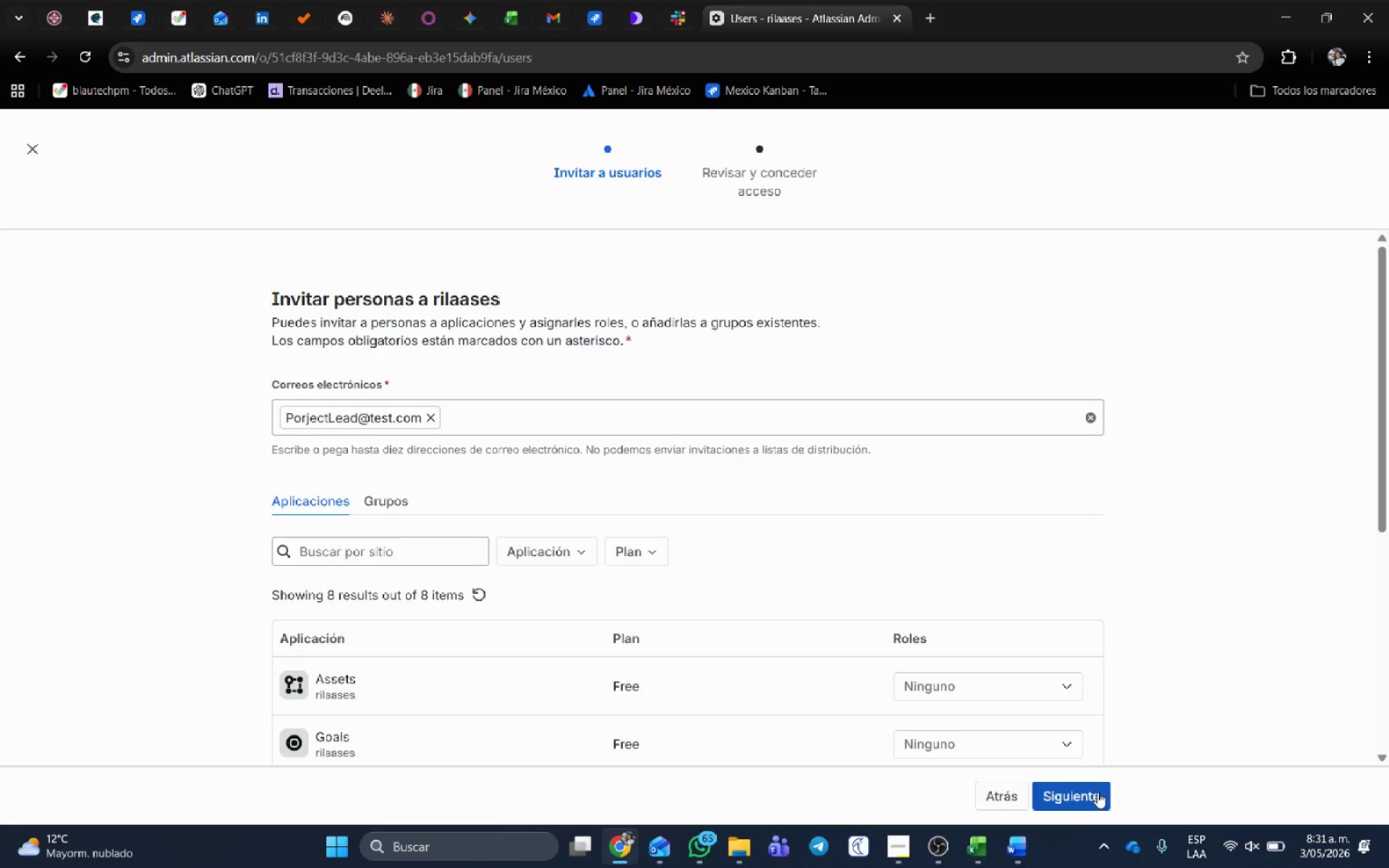 
left_click([1097, 792])
 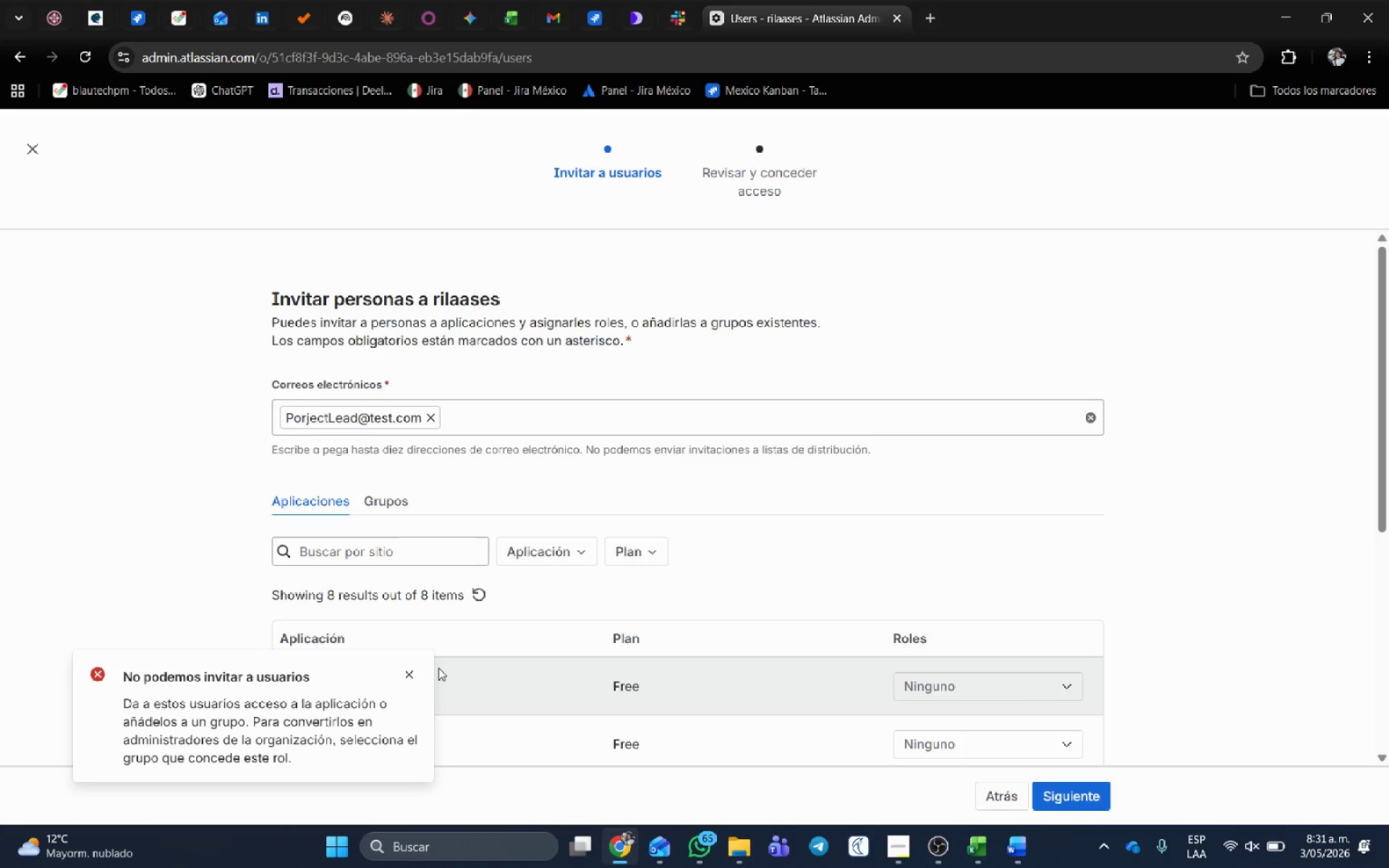 
left_click([412, 670])
 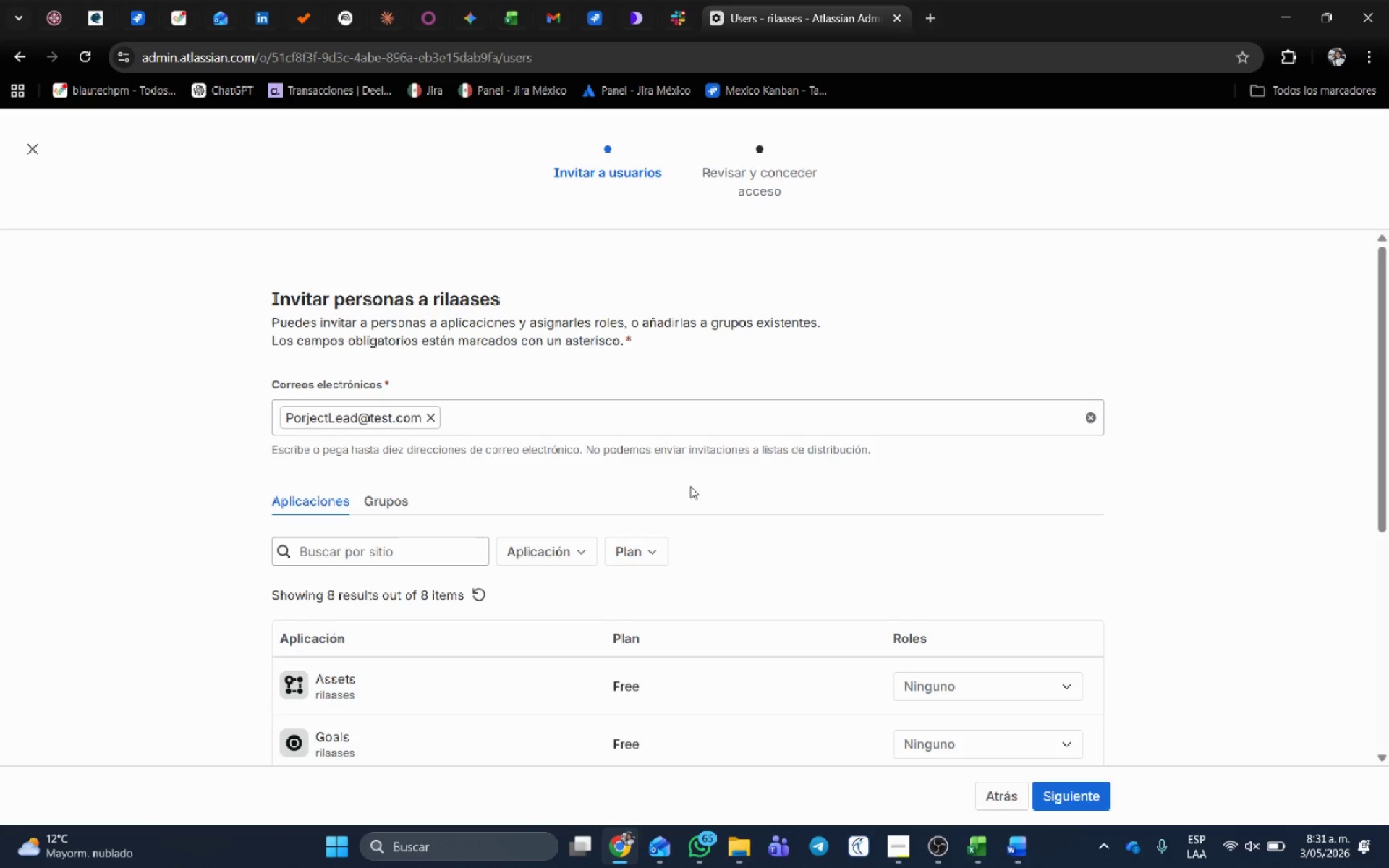 
scroll: coordinate [431, 544], scroll_direction: down, amount: 4.0
 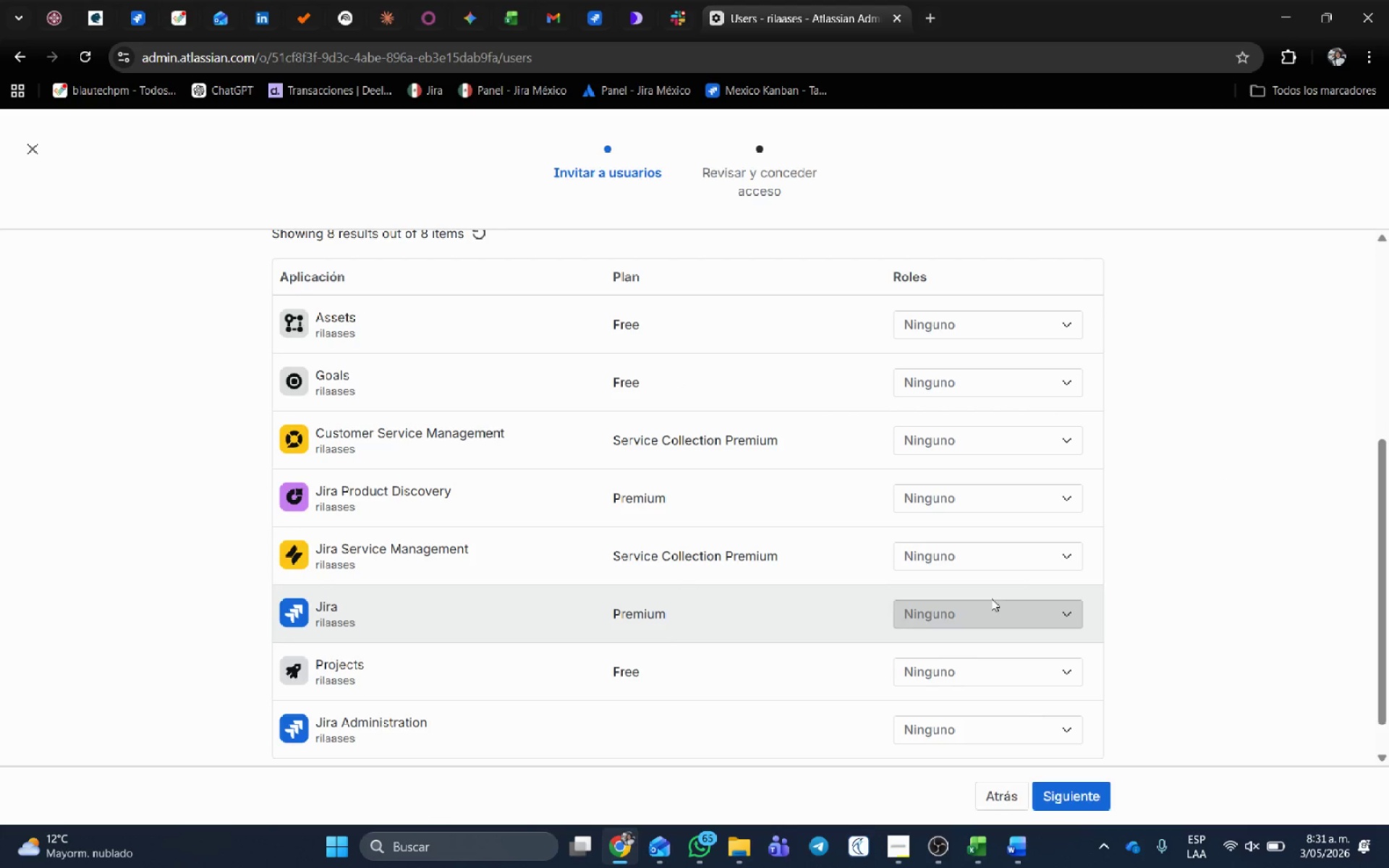 
left_click([1014, 601])
 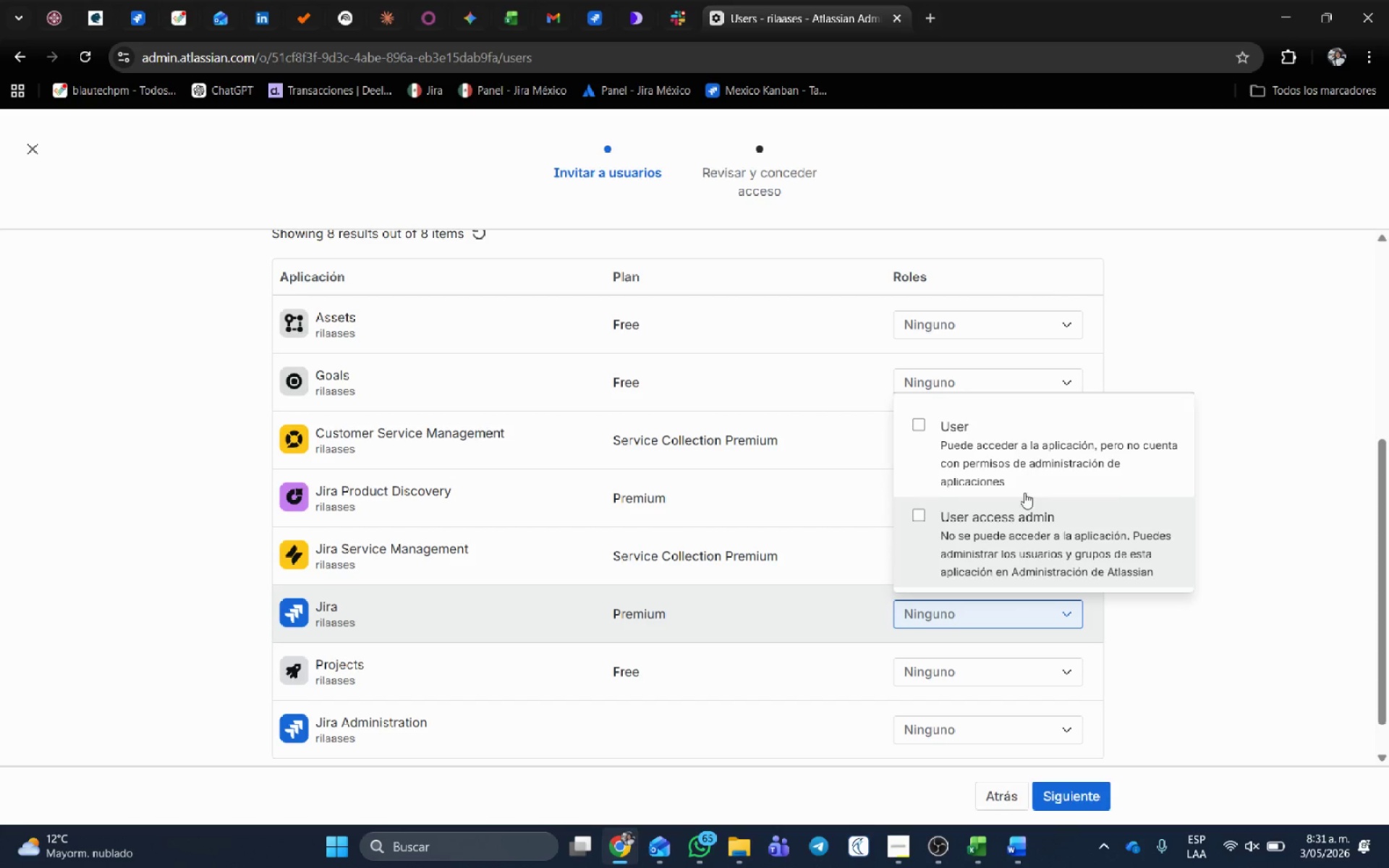 
left_click([1024, 467])
 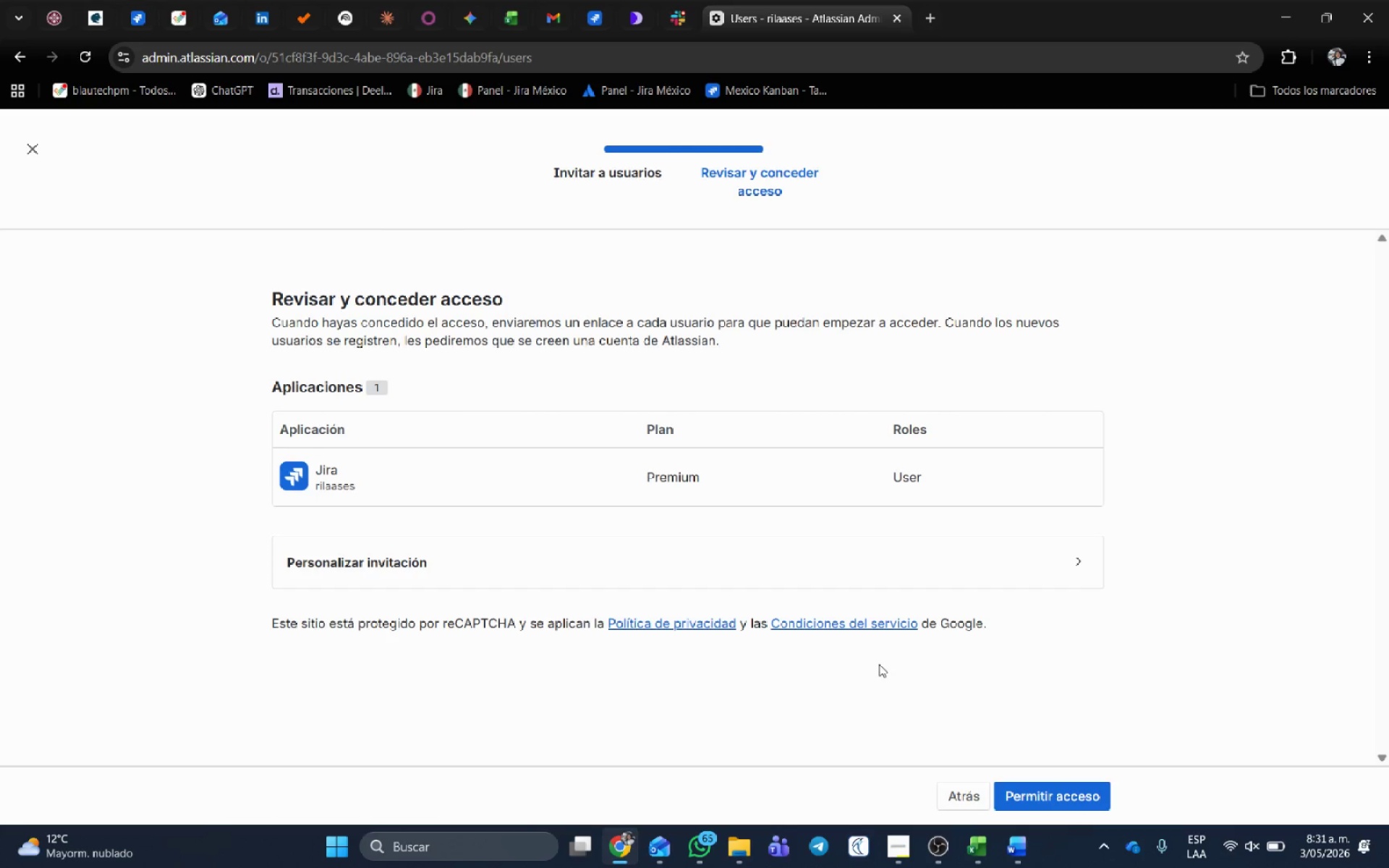 
left_click([1073, 787])
 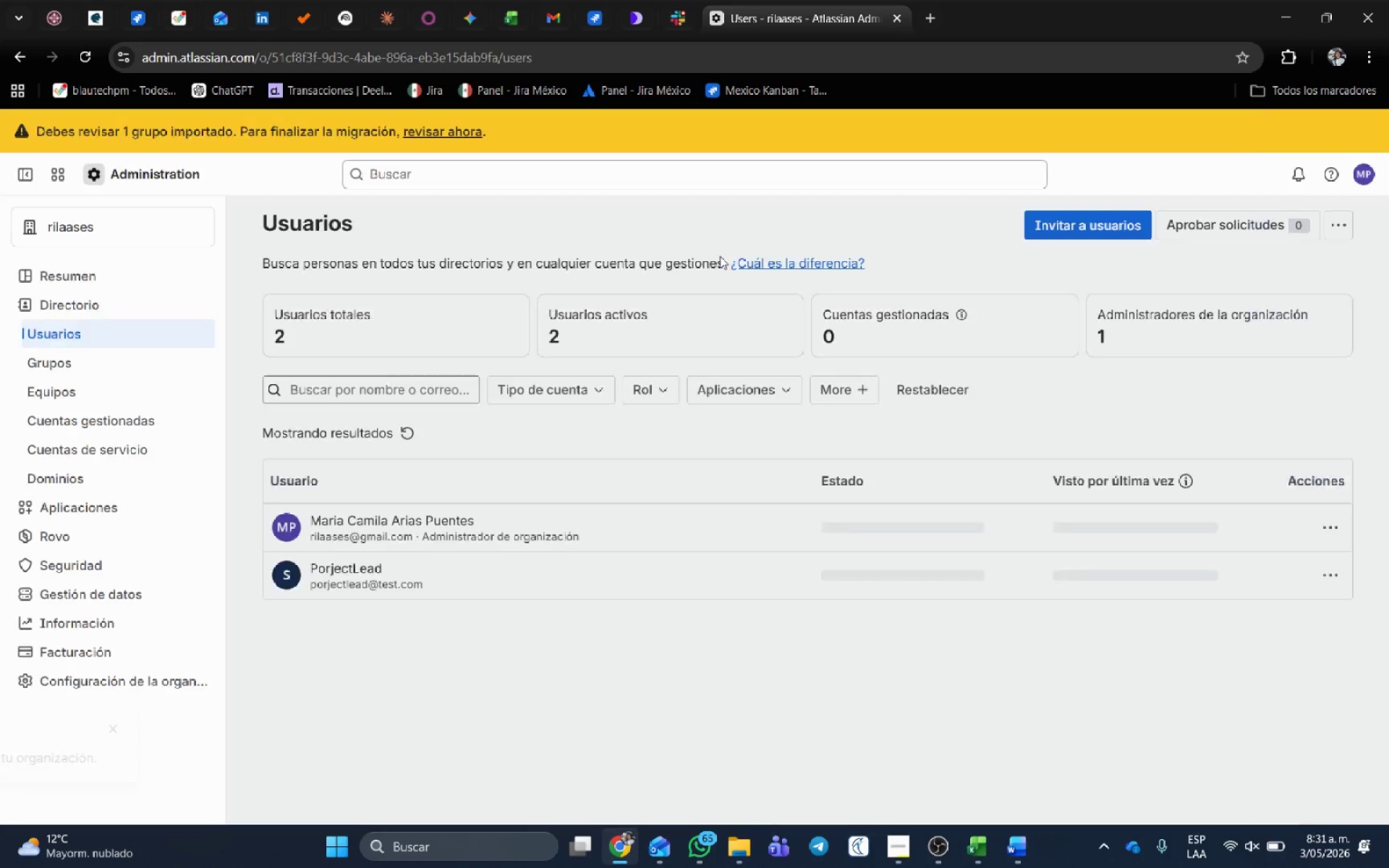 
left_click([633, 715])
 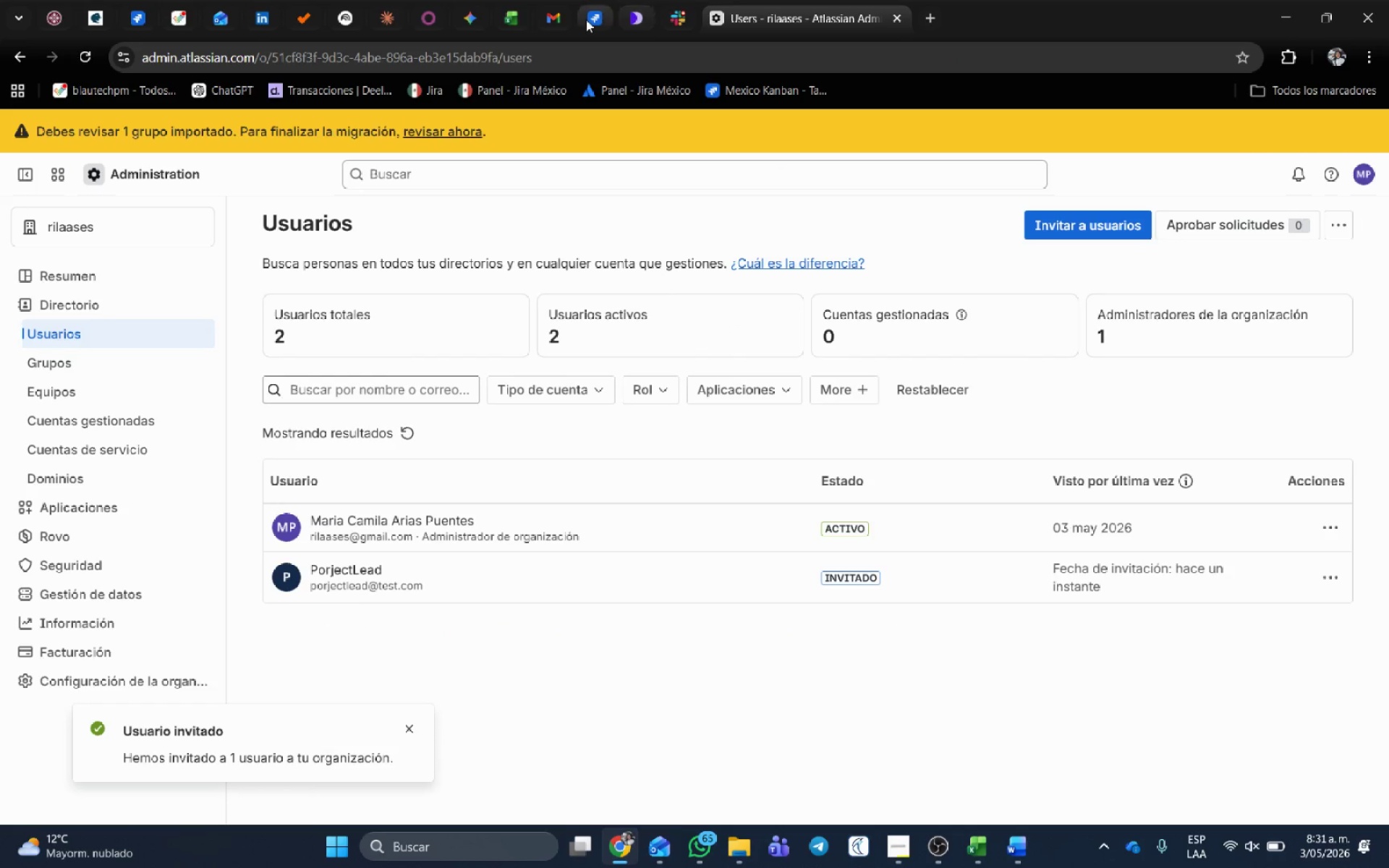 
left_click([589, 20])
 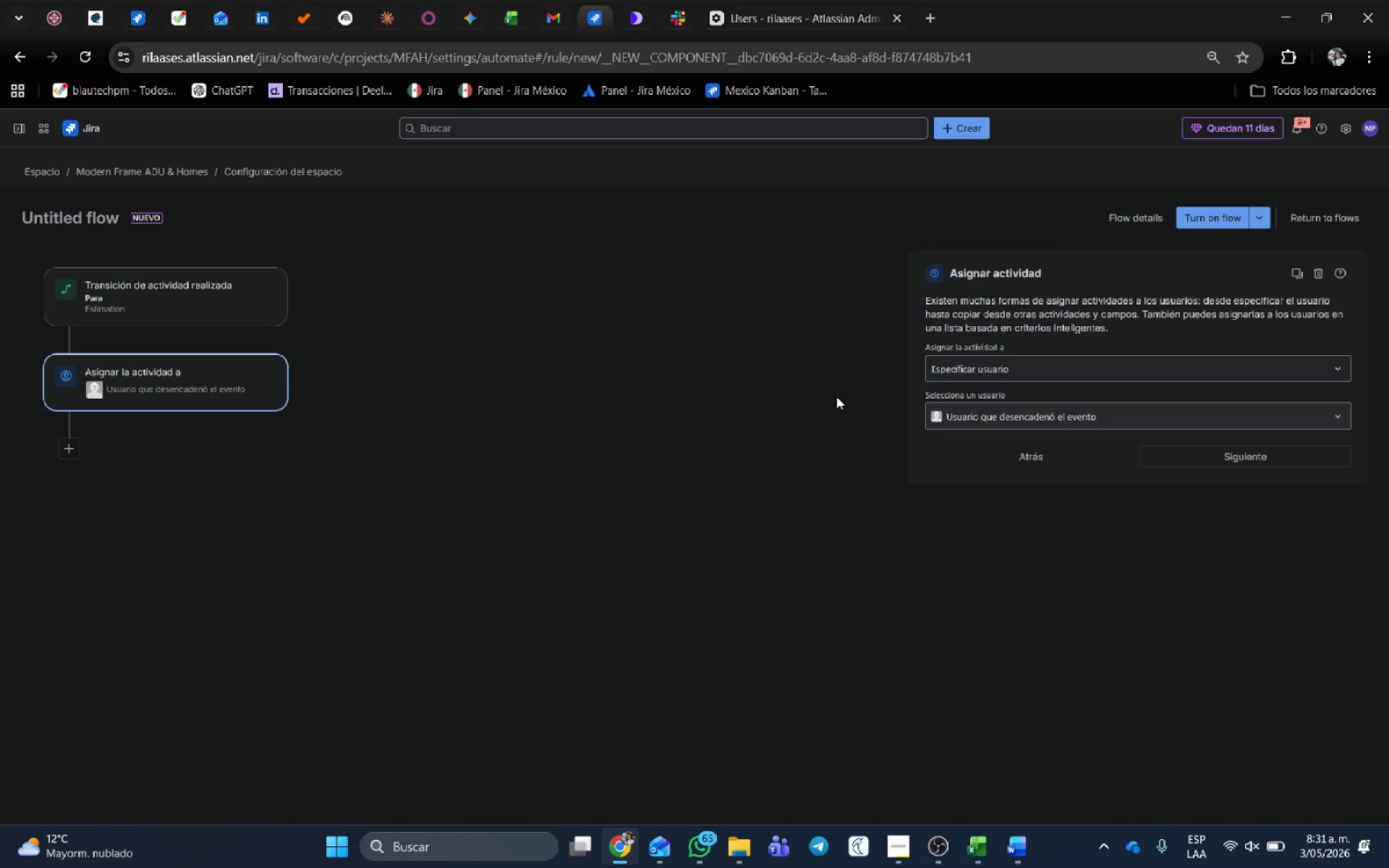 
key(Control+Shift+ShiftLeft)
 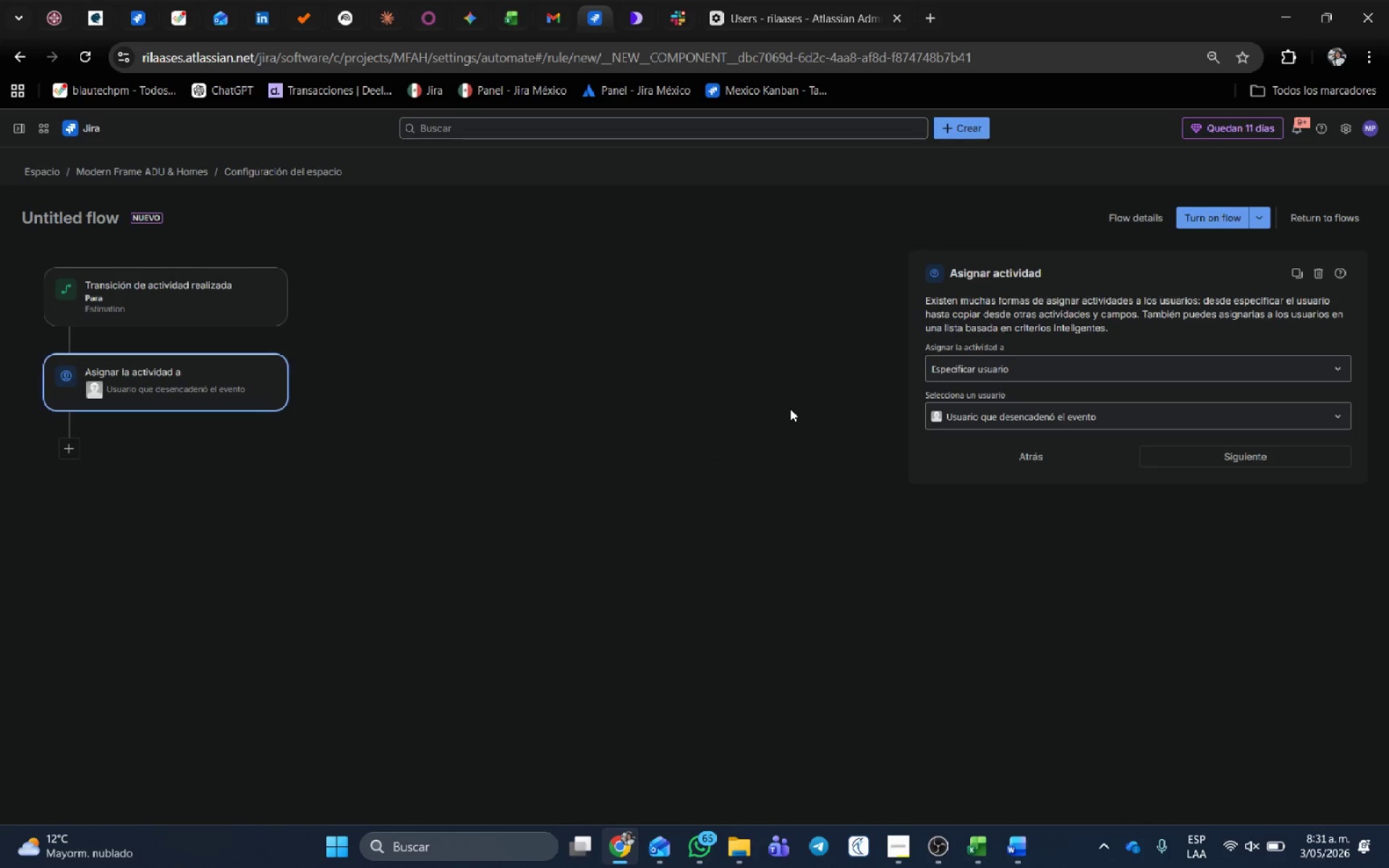 
key(Control+Shift+R)
 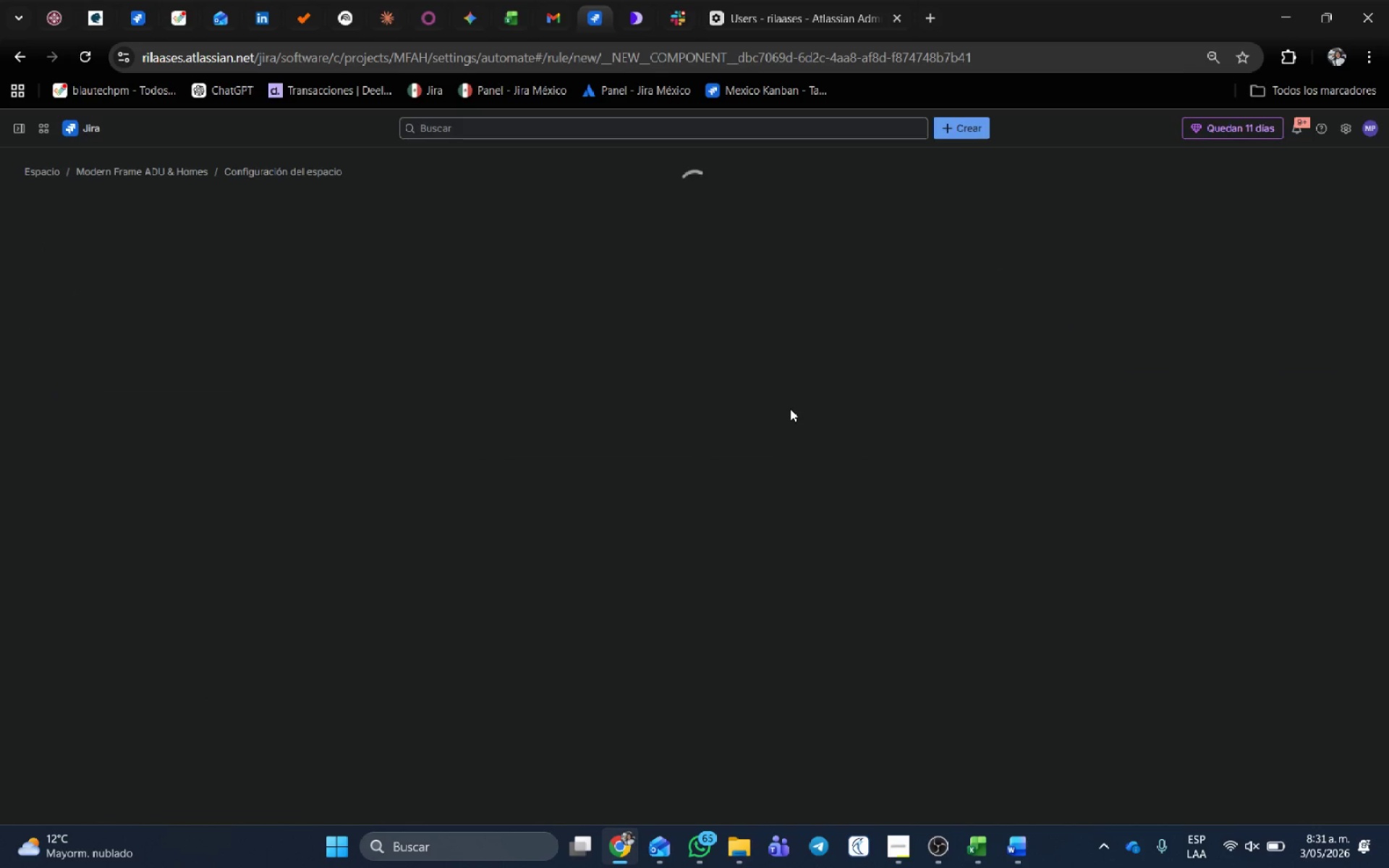 
wait(10.12)
 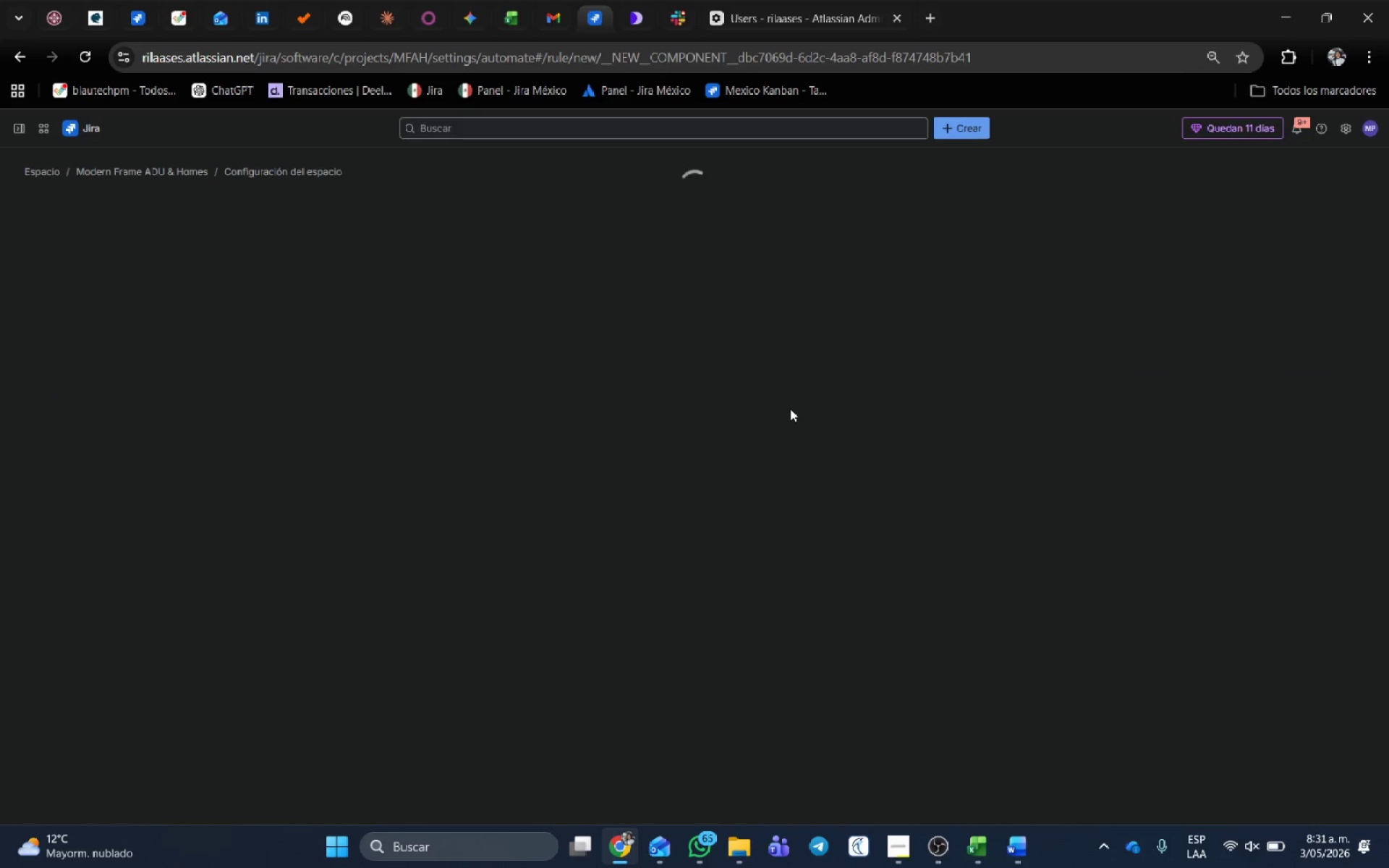 
left_click([849, 260])
 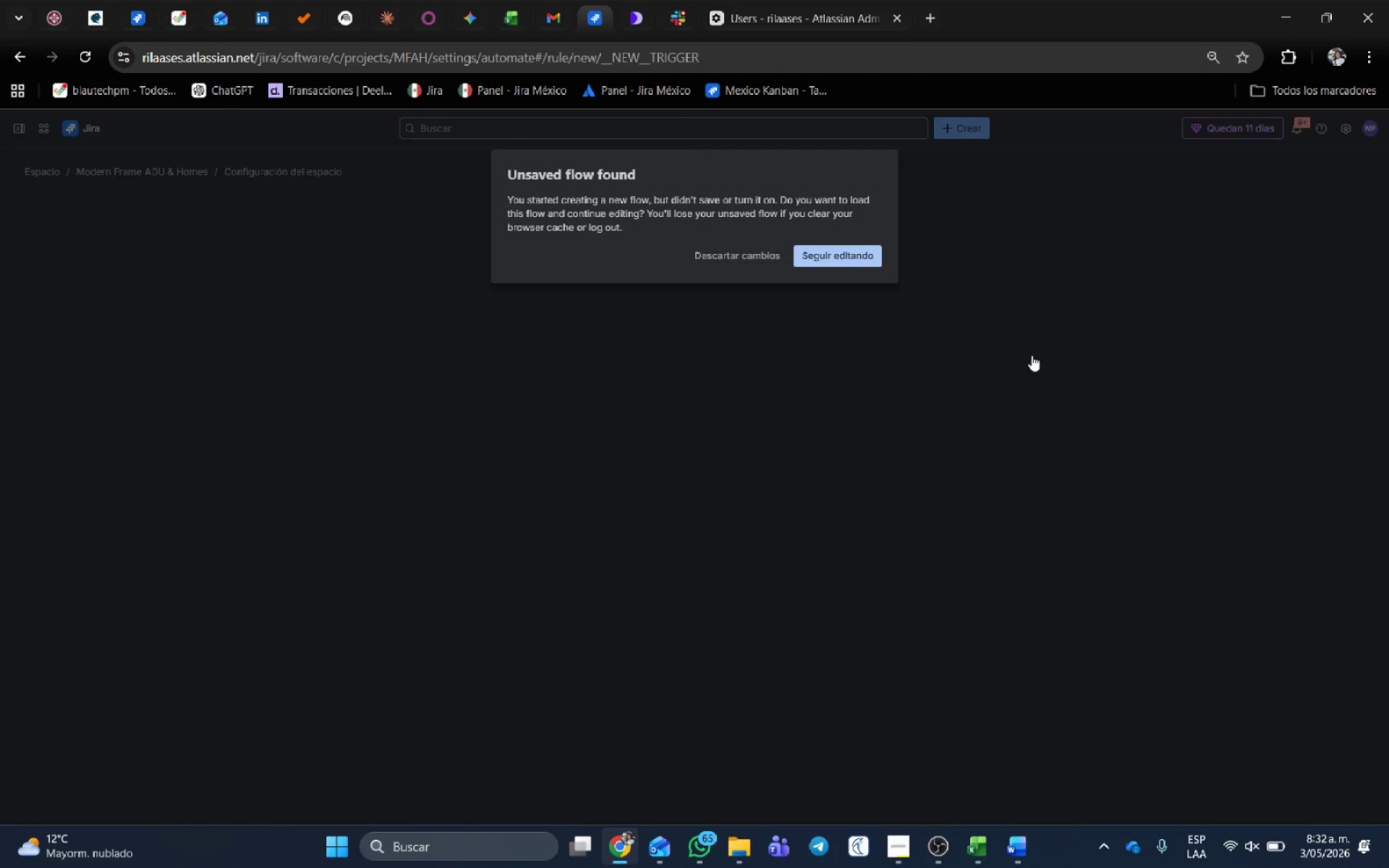 
mouse_move([1018, 383])
 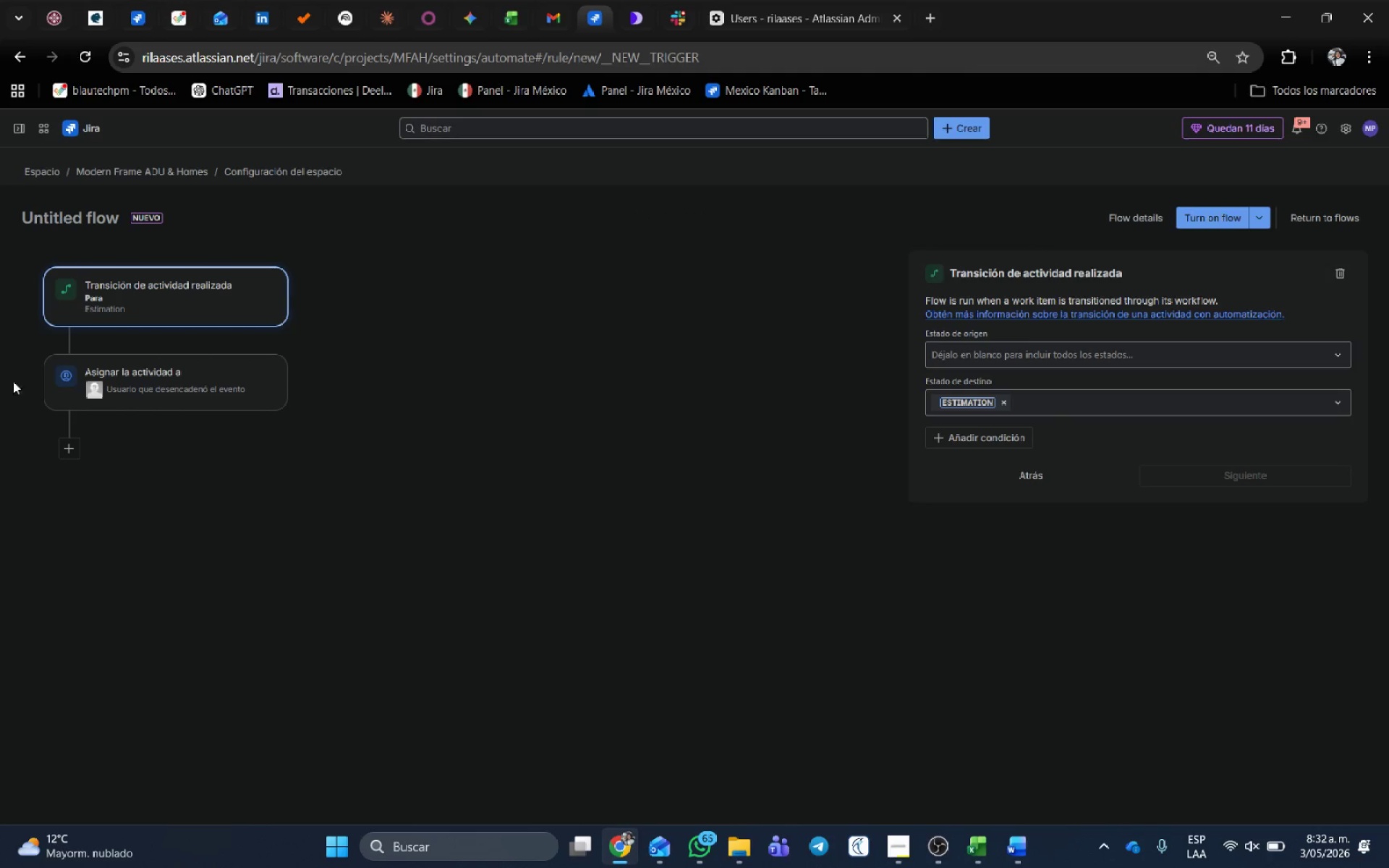 
left_click([214, 386])
 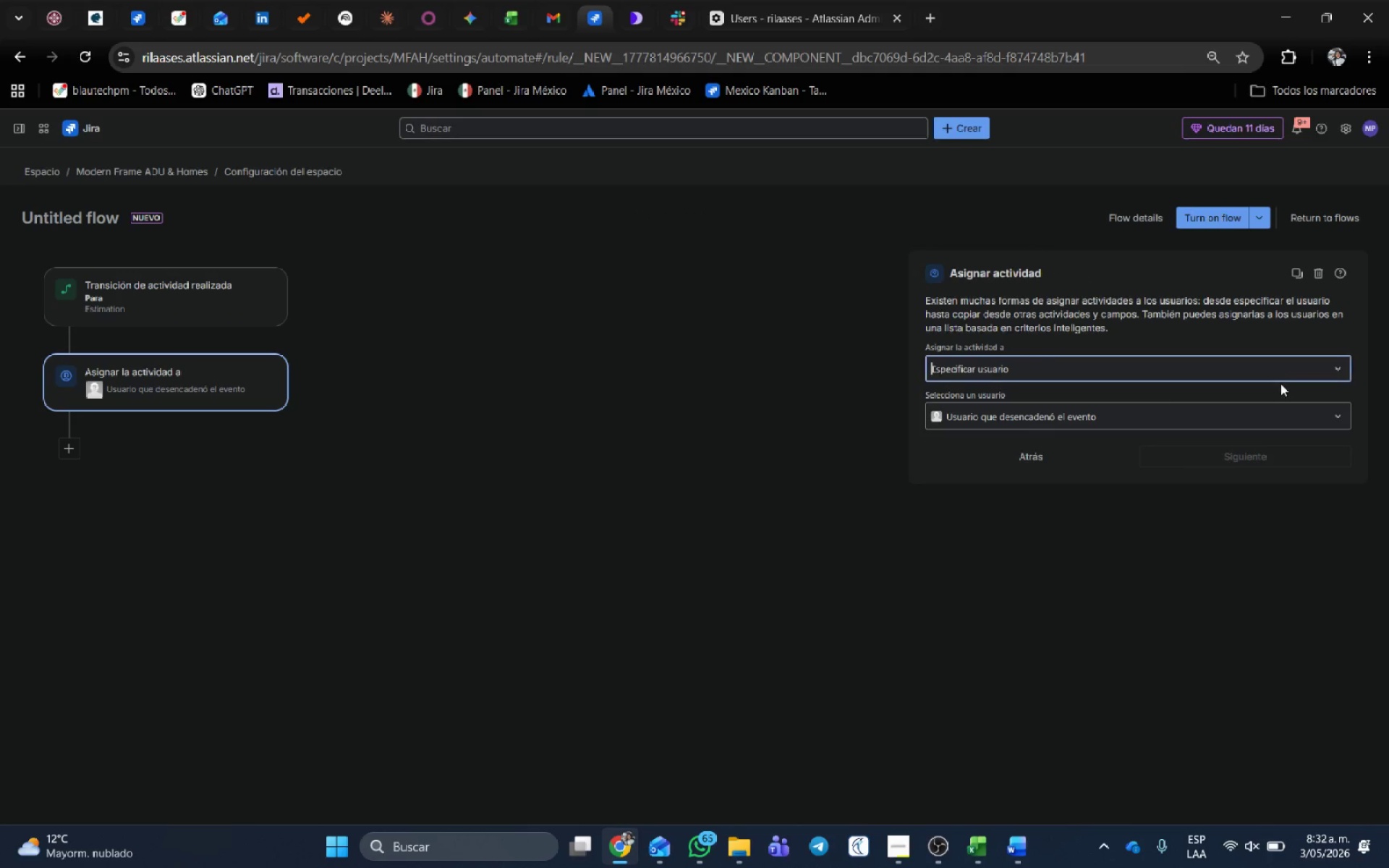 
left_click([1186, 414])
 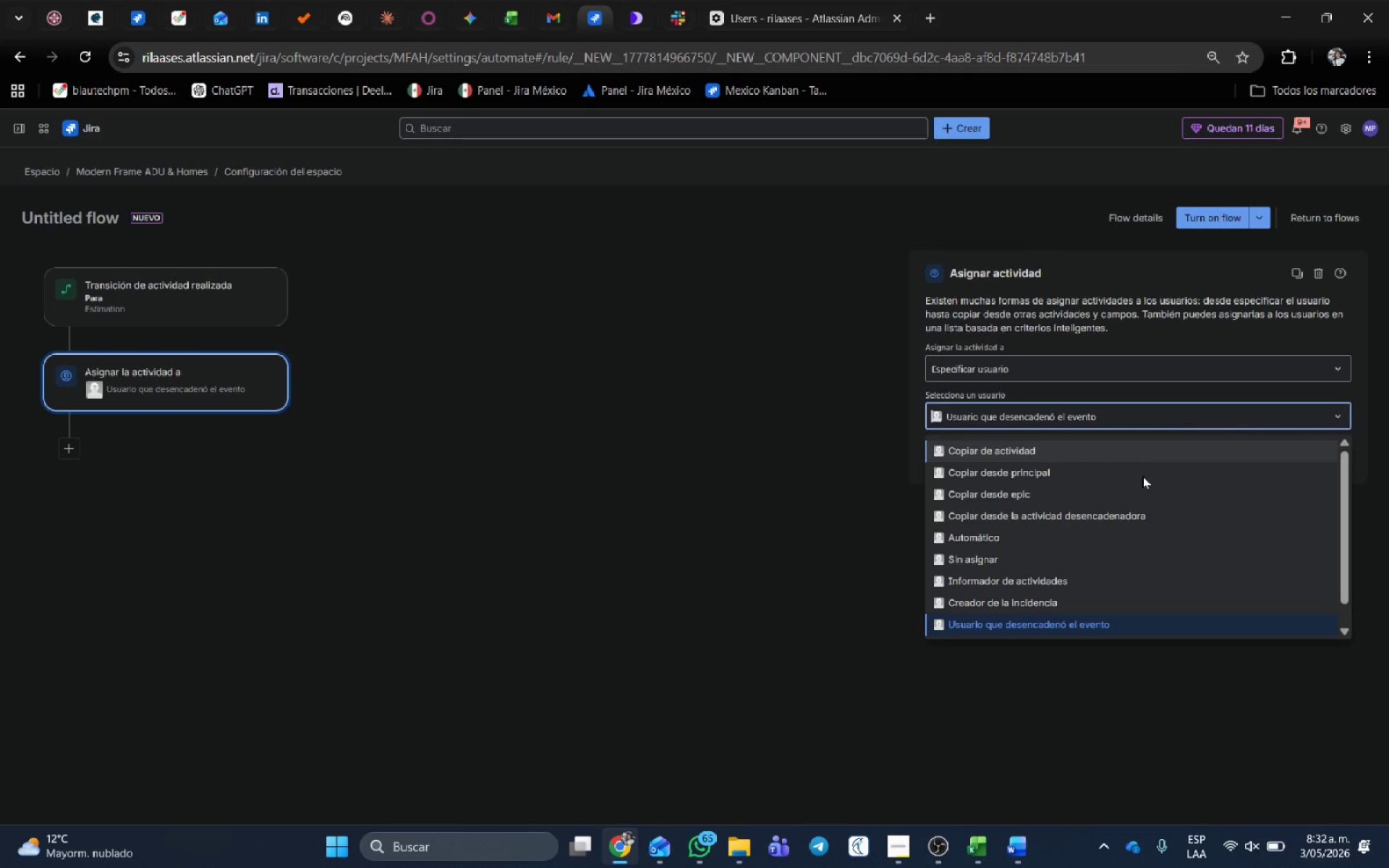 
scroll: coordinate [1112, 540], scroll_direction: down, amount: 7.0
 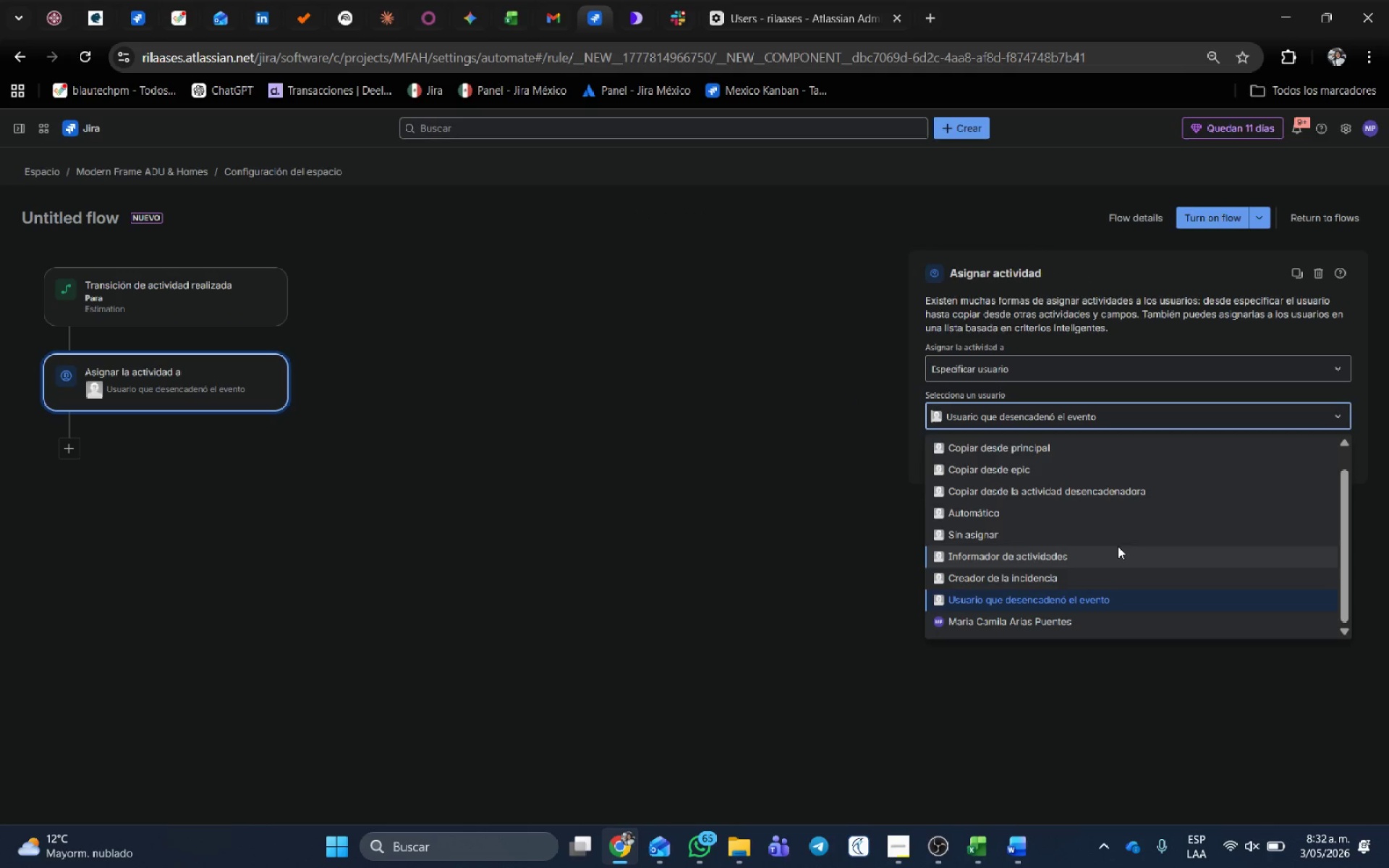 
left_click([462, 581])
 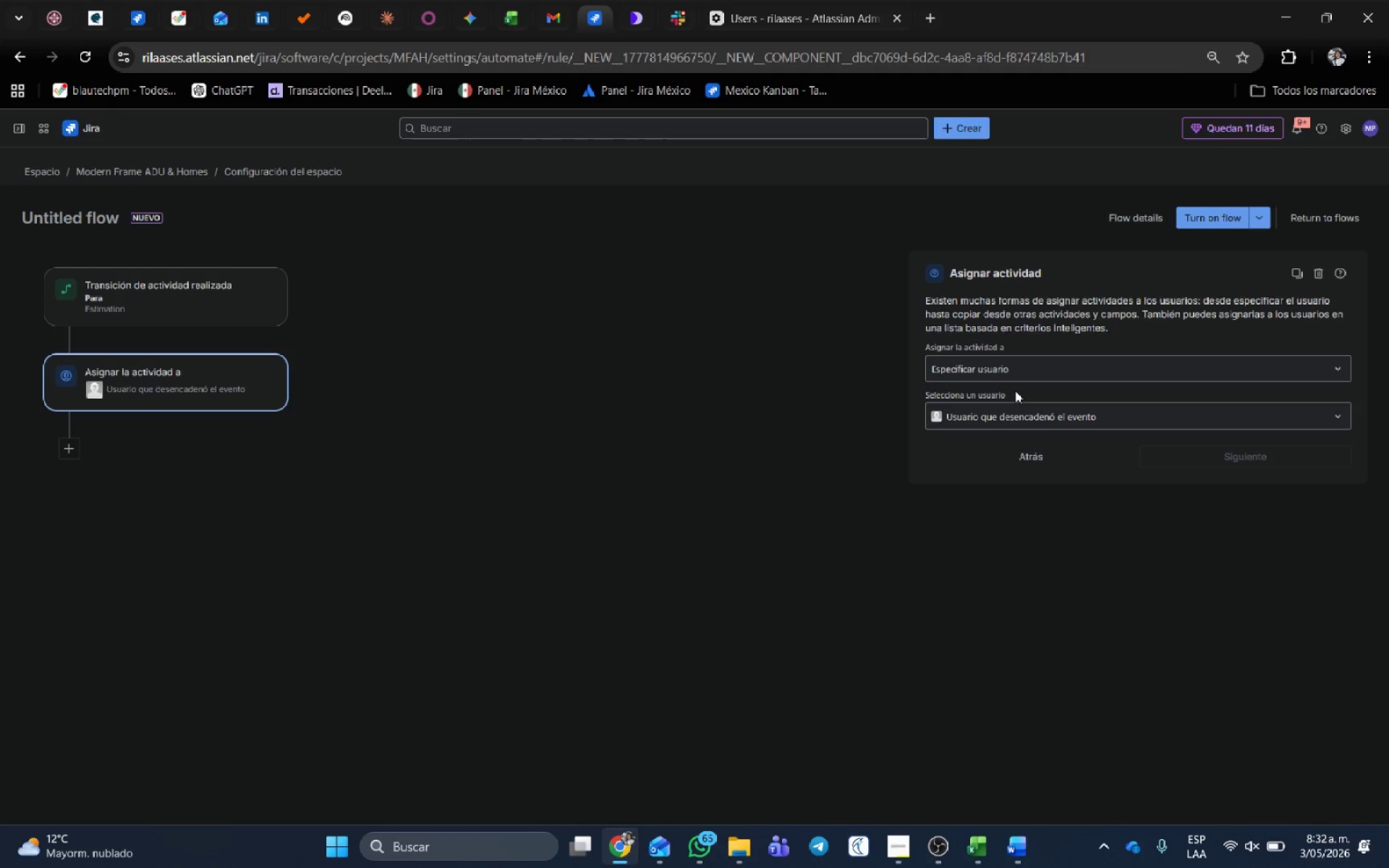 
scroll: coordinate [1134, 528], scroll_direction: up, amount: 2.0
 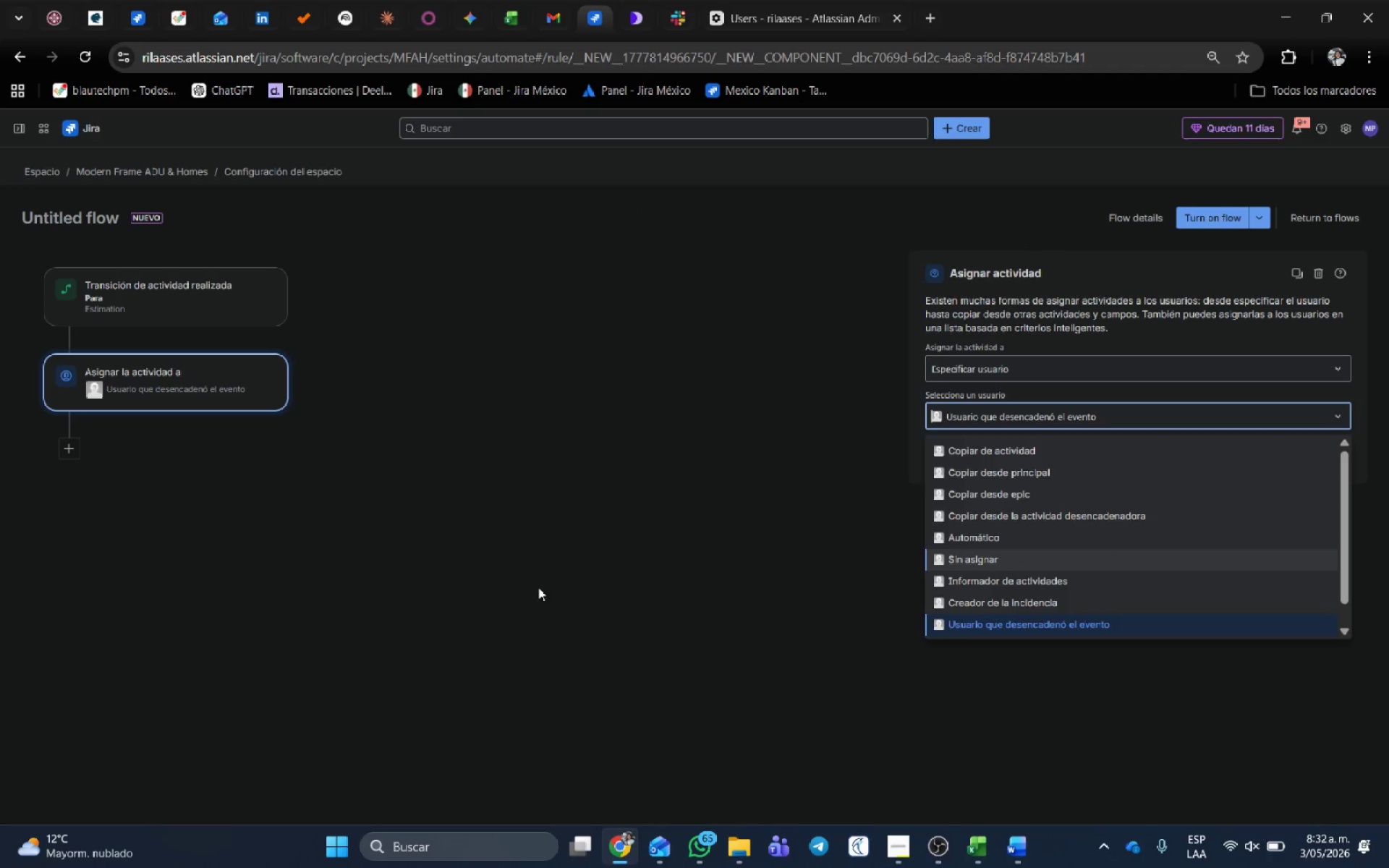 
left_click([1027, 371])
 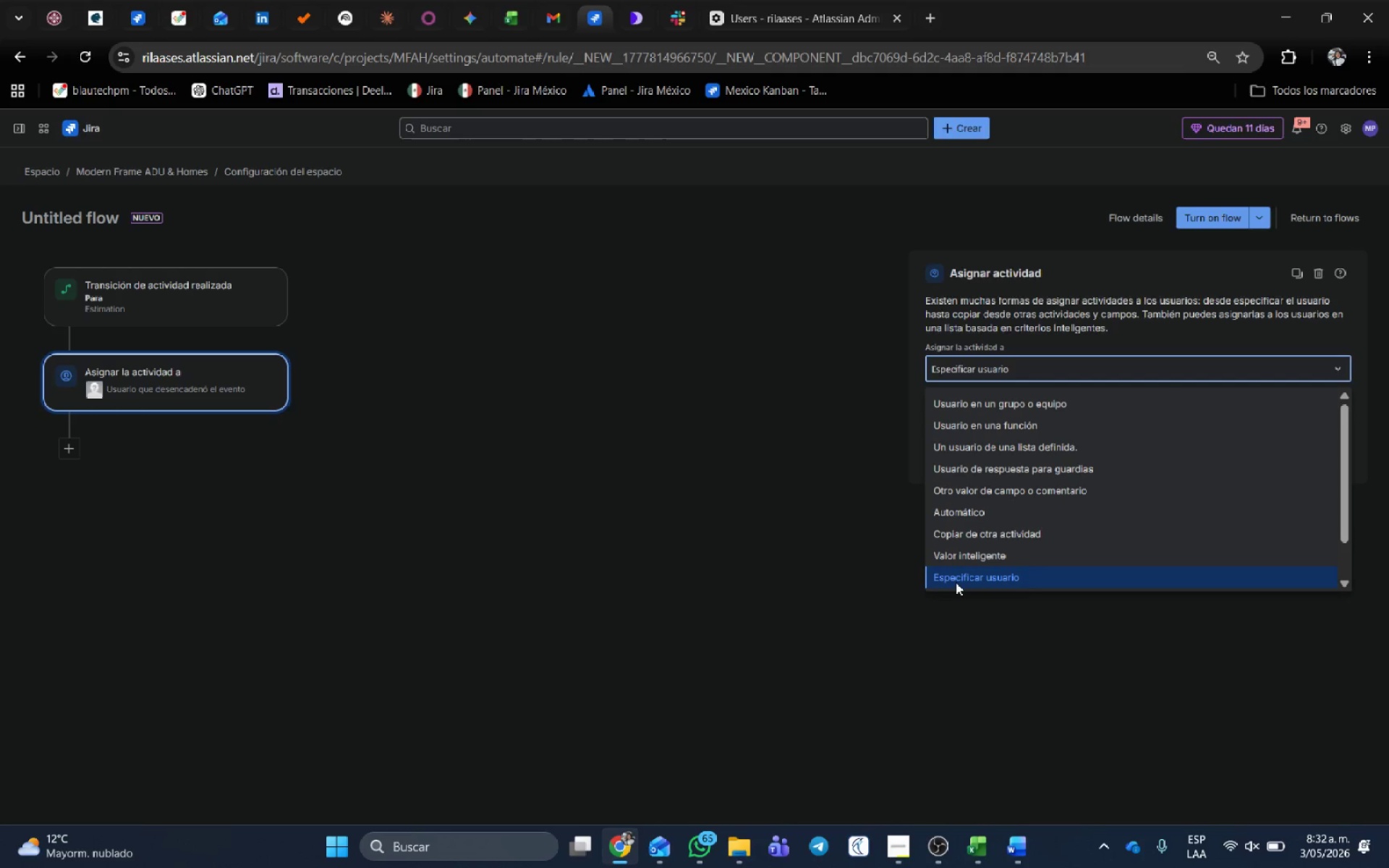 
left_click([956, 582])
 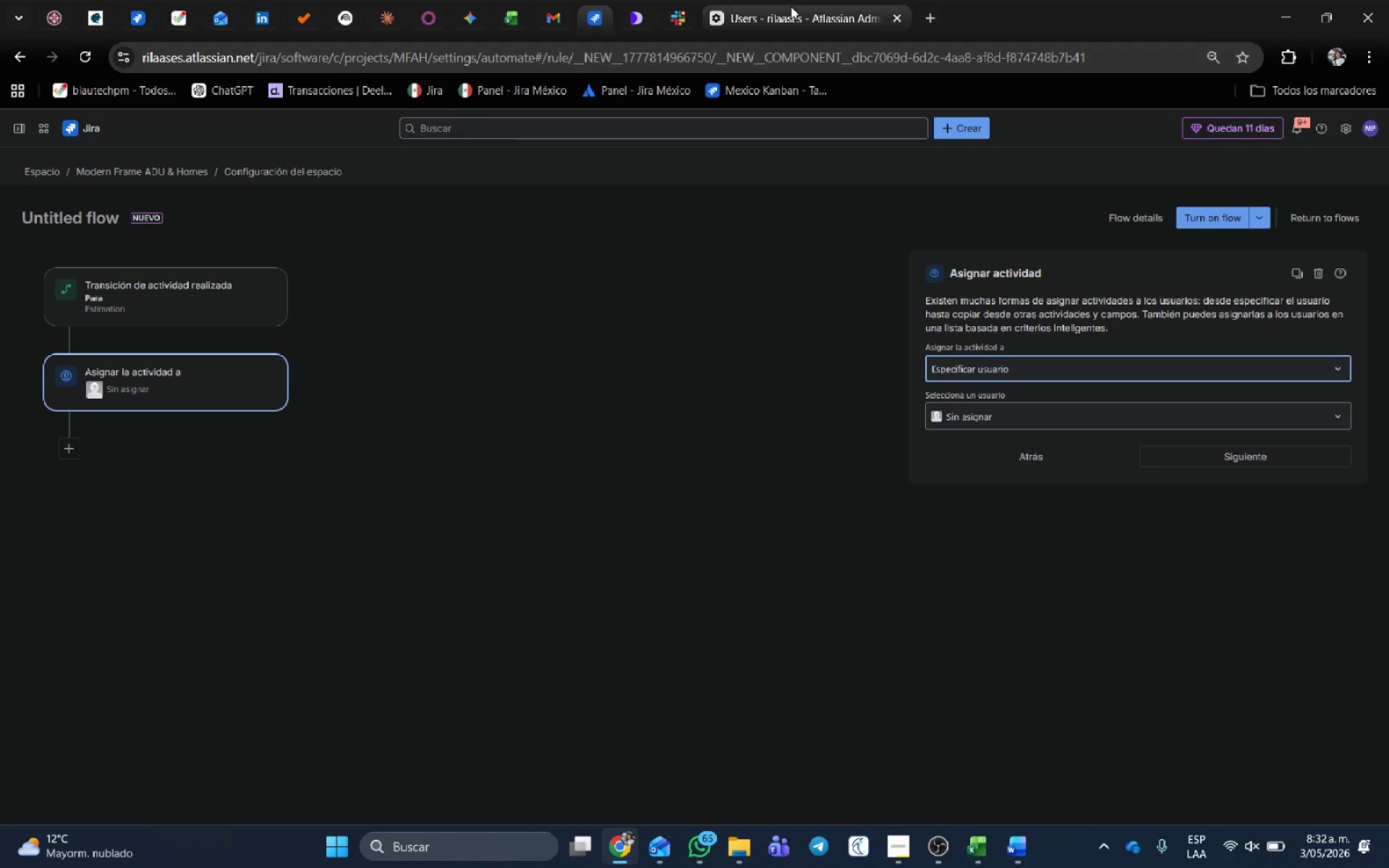 
left_click([787, 4])
 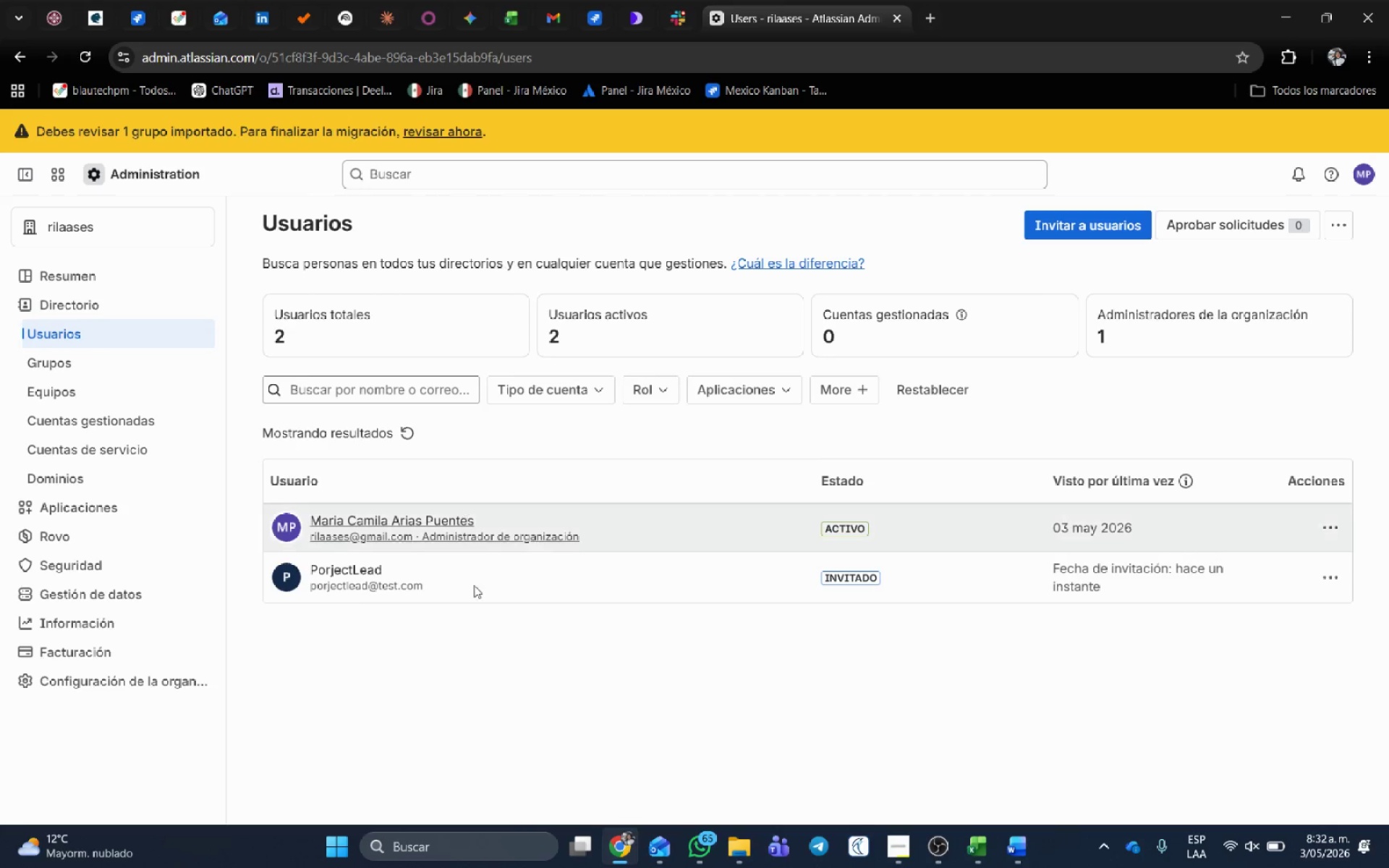 
left_click([491, 584])
 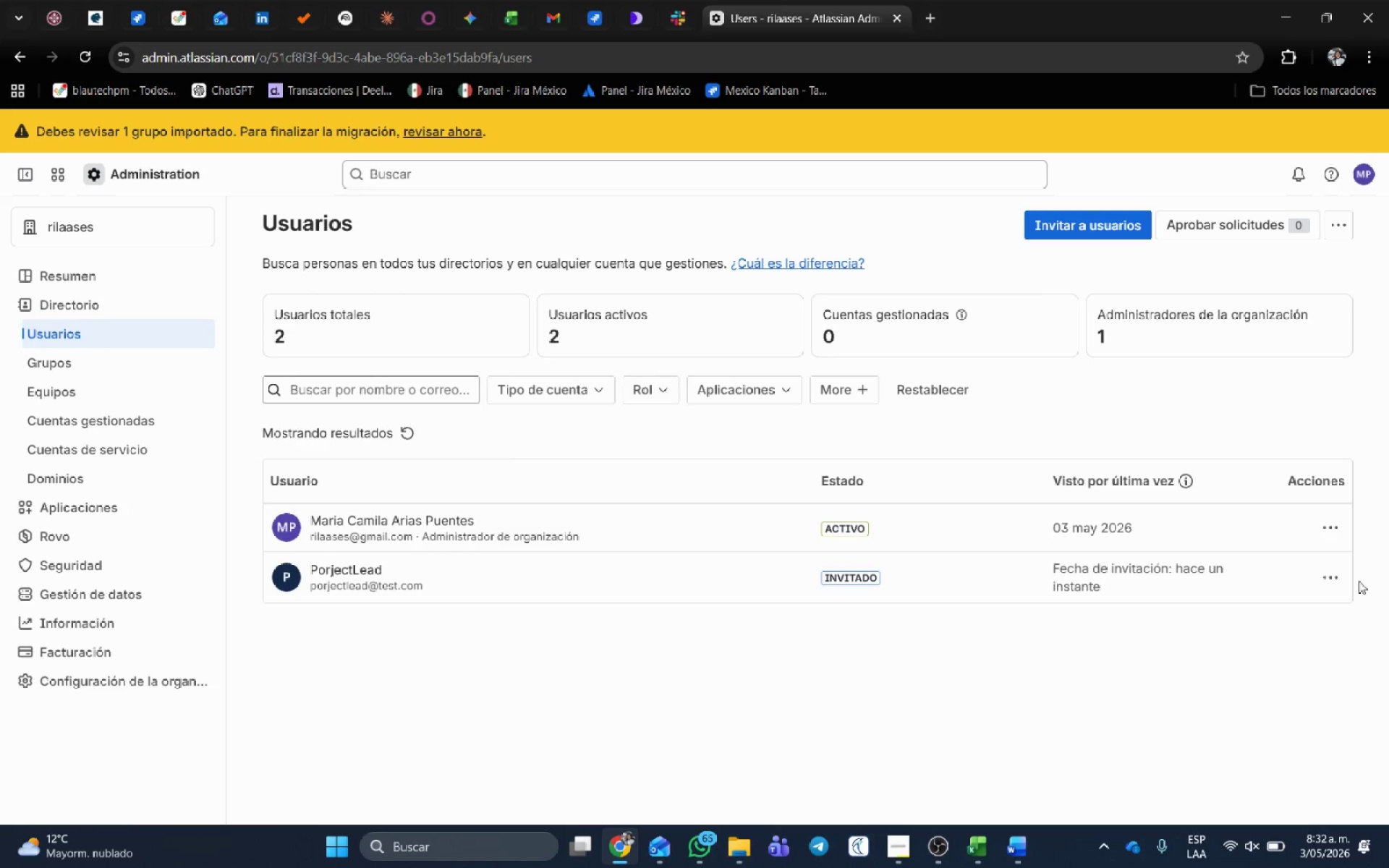 
left_click([1338, 577])
 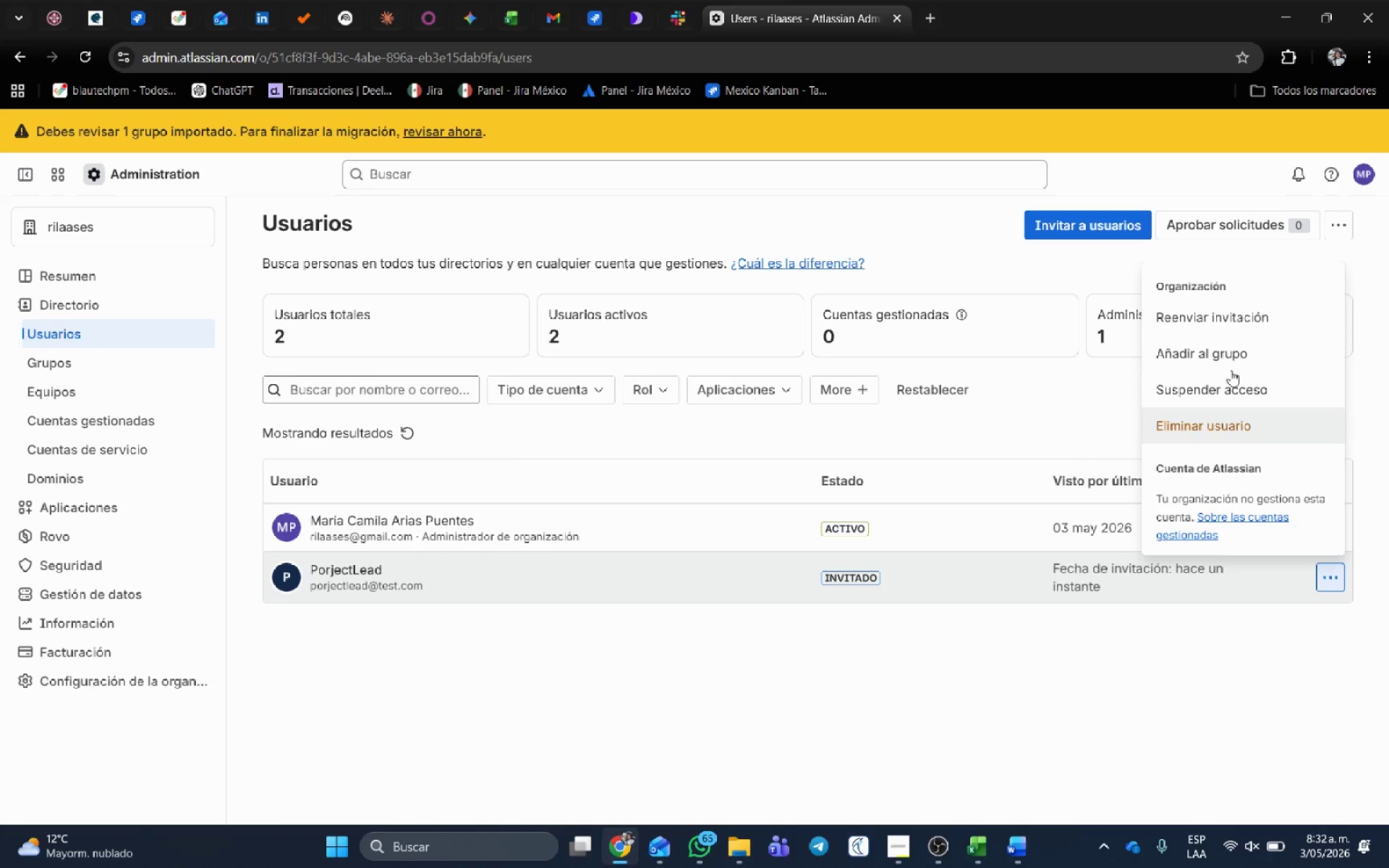 
left_click([1218, 346])
 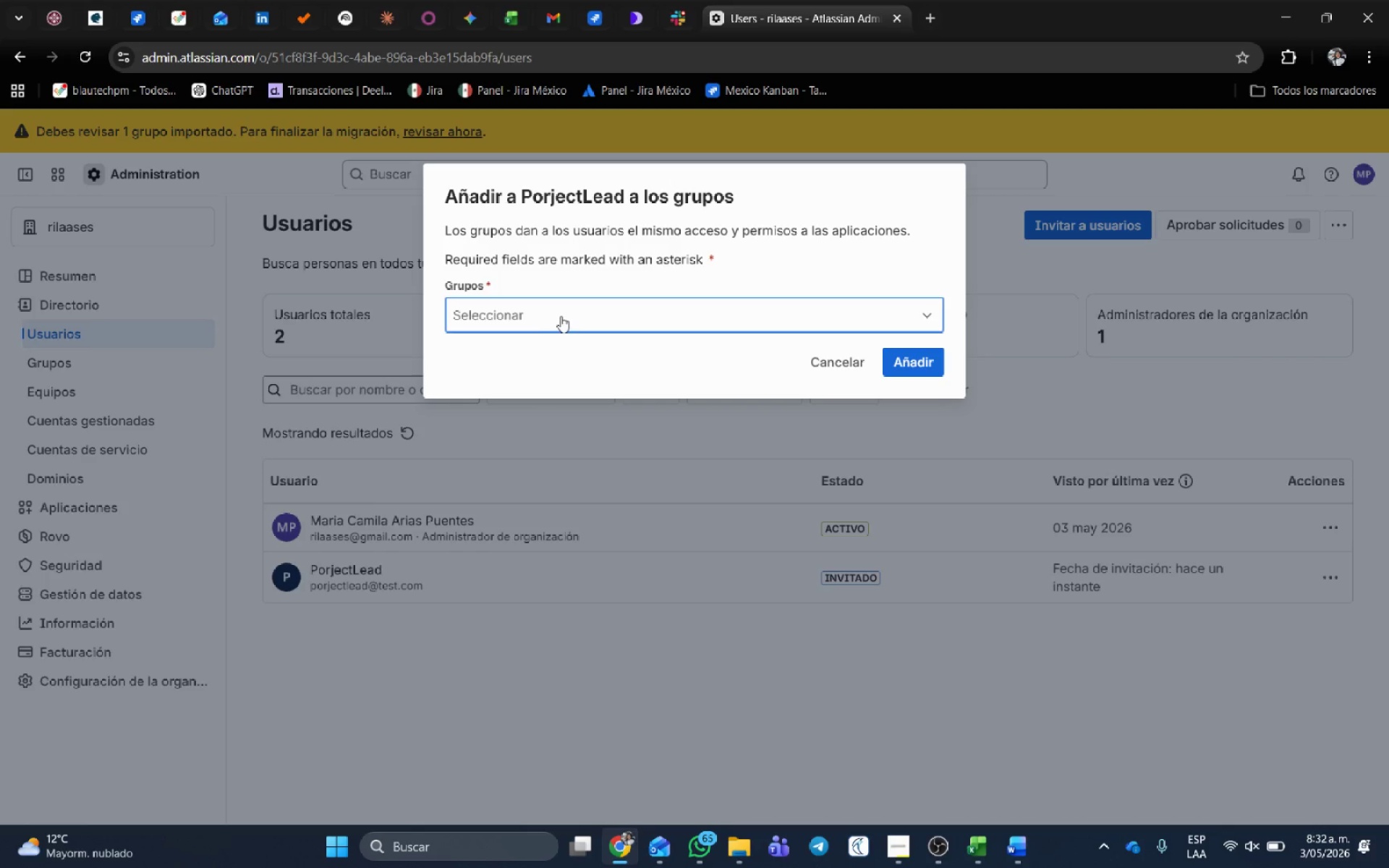 
left_click([566, 315])
 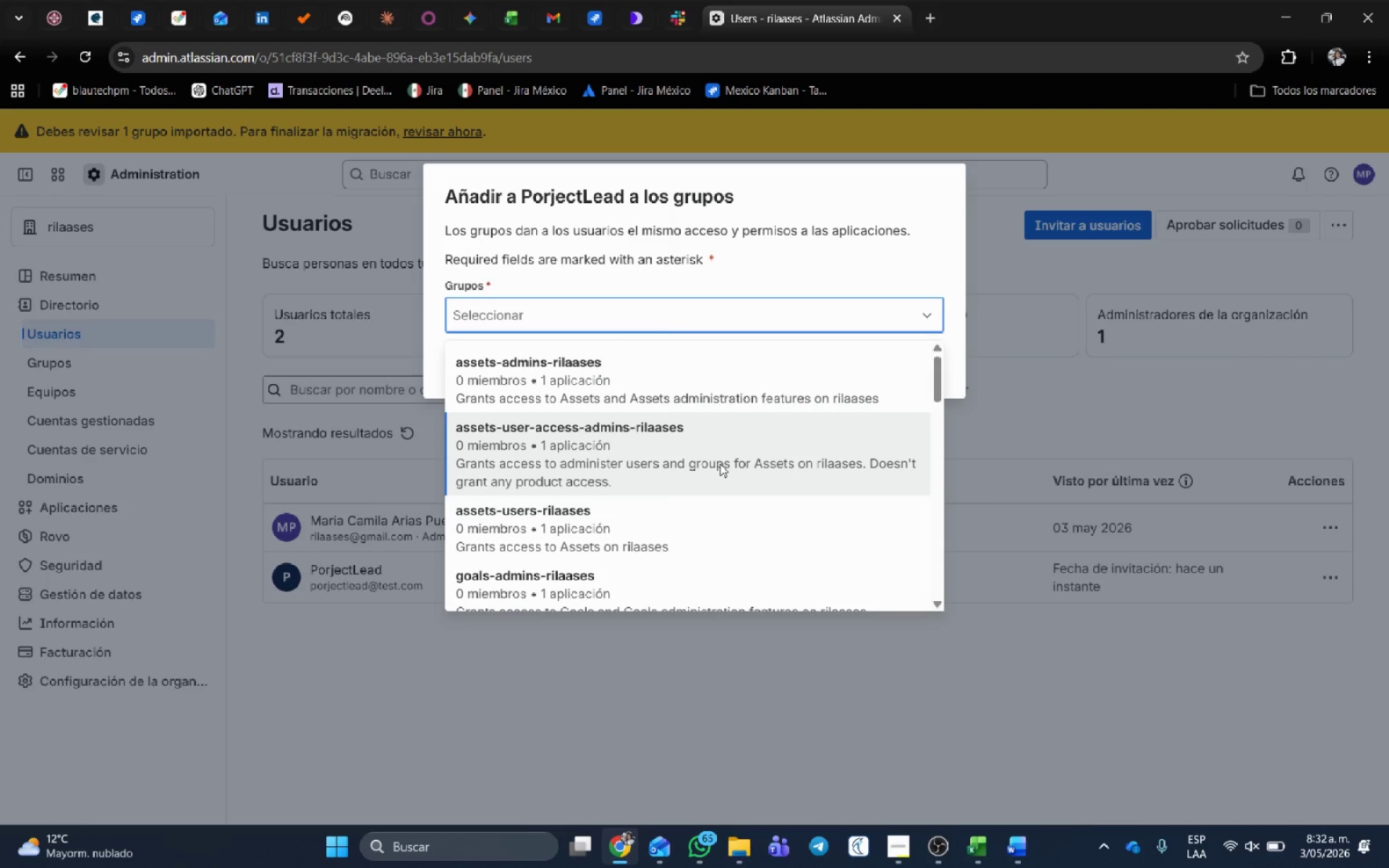 
wait(5.5)
 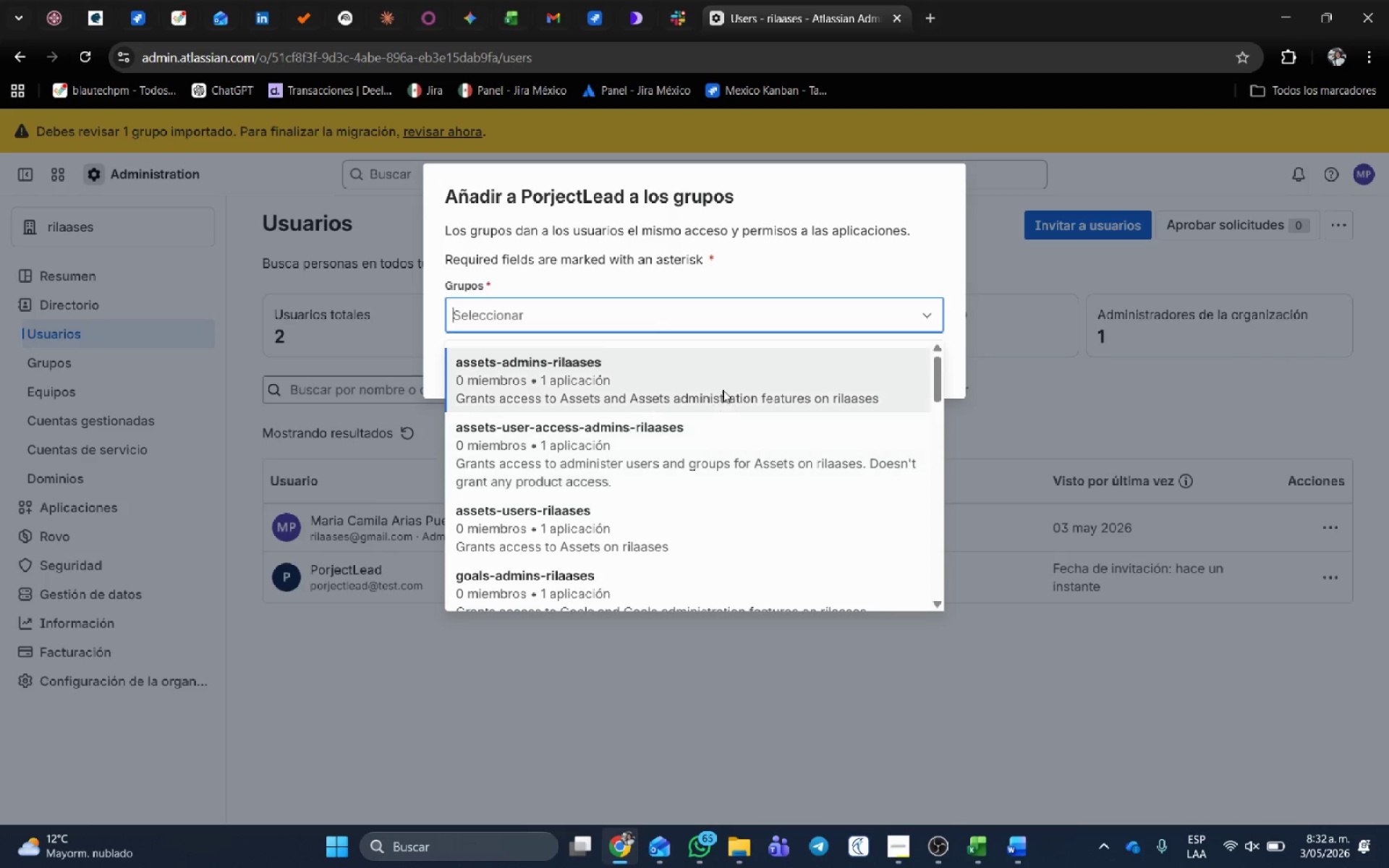 
scroll: coordinate [721, 521], scroll_direction: down, amount: 1.0
 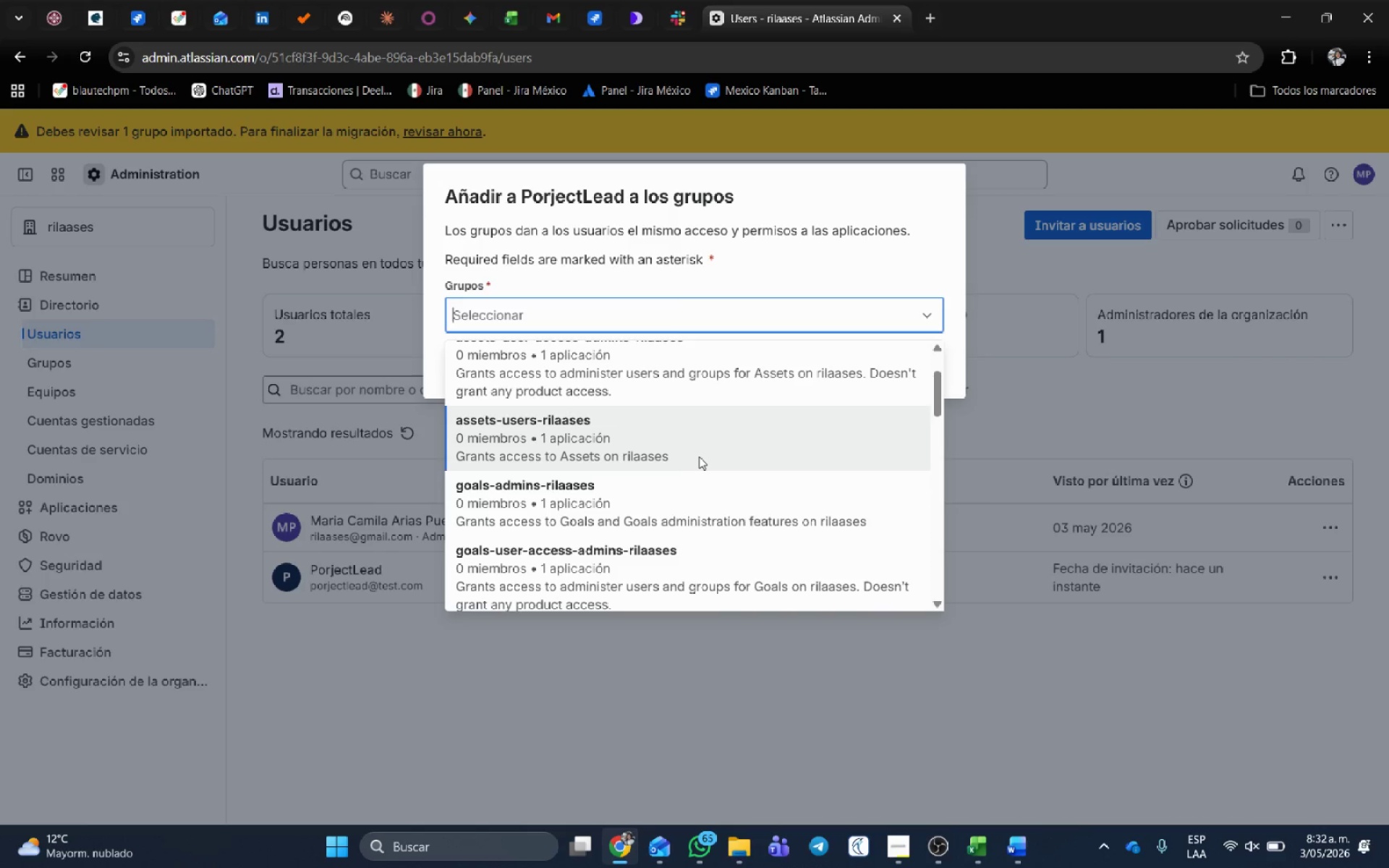 
left_click([699, 456])
 